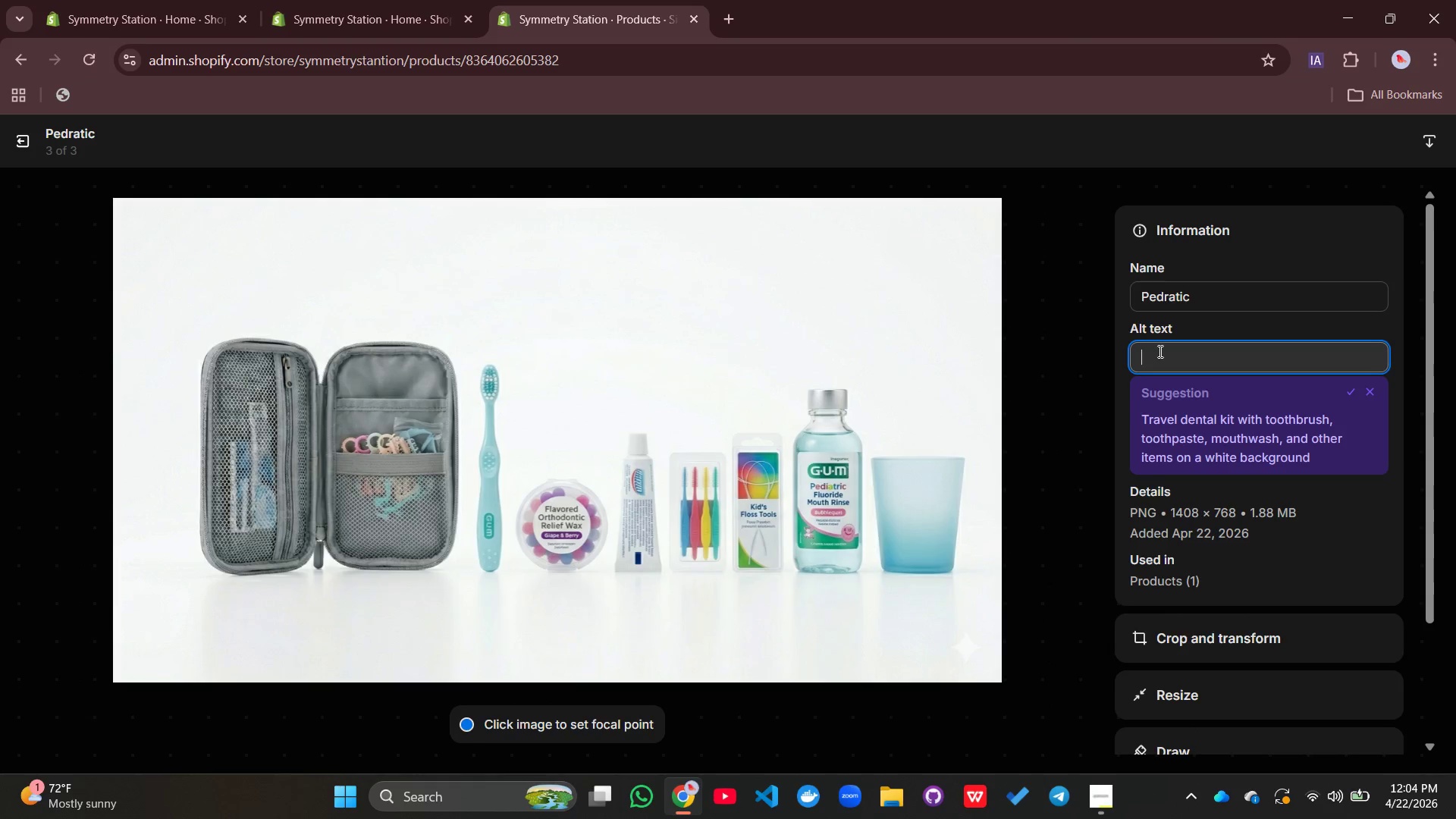 
type(Pediatric orthodontic kit with cj)
key(Backspace)
type(hild toolbruh)
key(Backspace)
type(sh, flavored wax, floss tools, and hygine)
key(Backspace)
key(Backspace)
key(Backspace)
type(iene poch an a clen)
key(Backspace)
type(an wi)
key(Backspace)
type(hite v)
key(Backspace)
type(background.)
 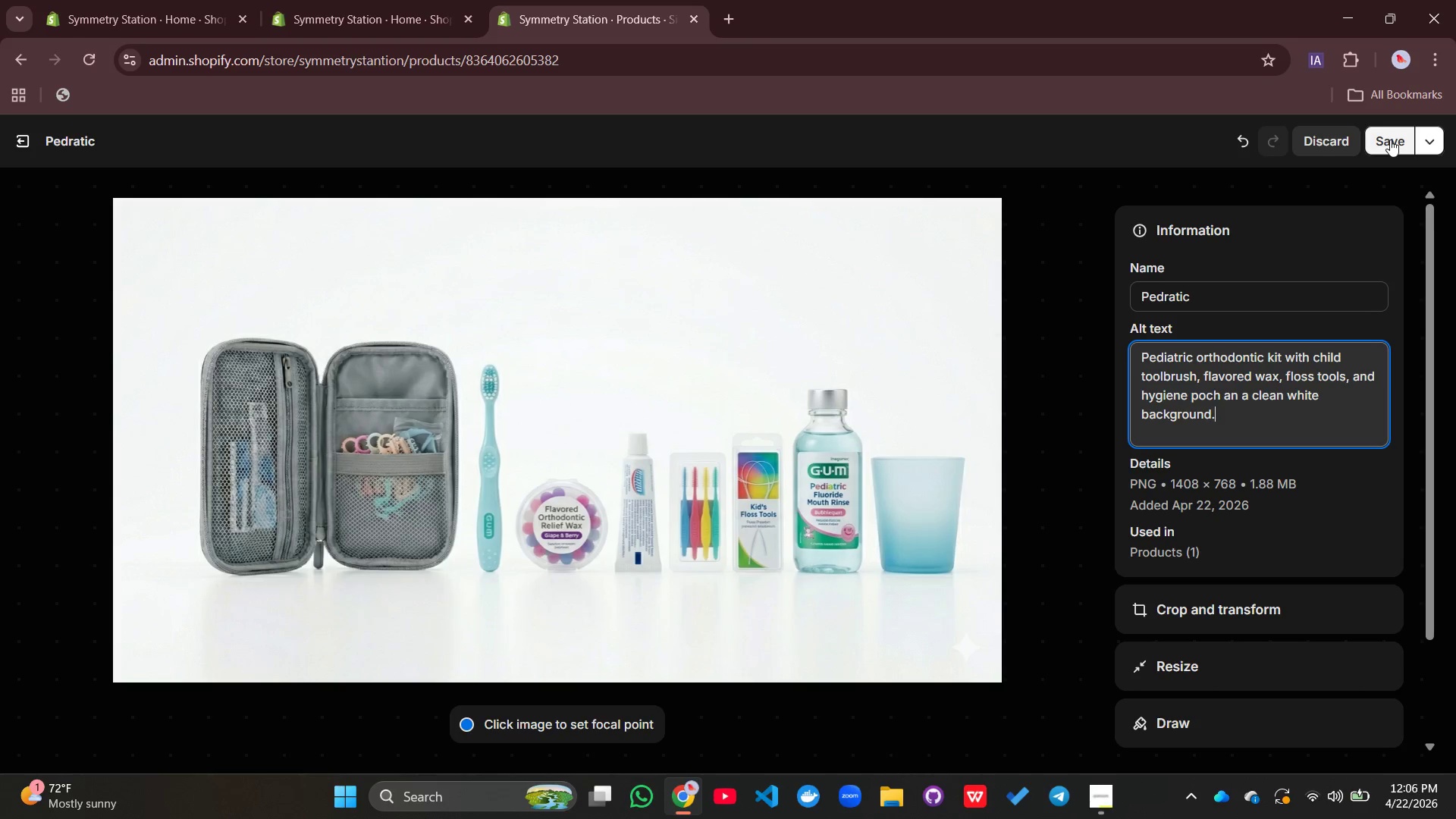 
wait(22.19)
 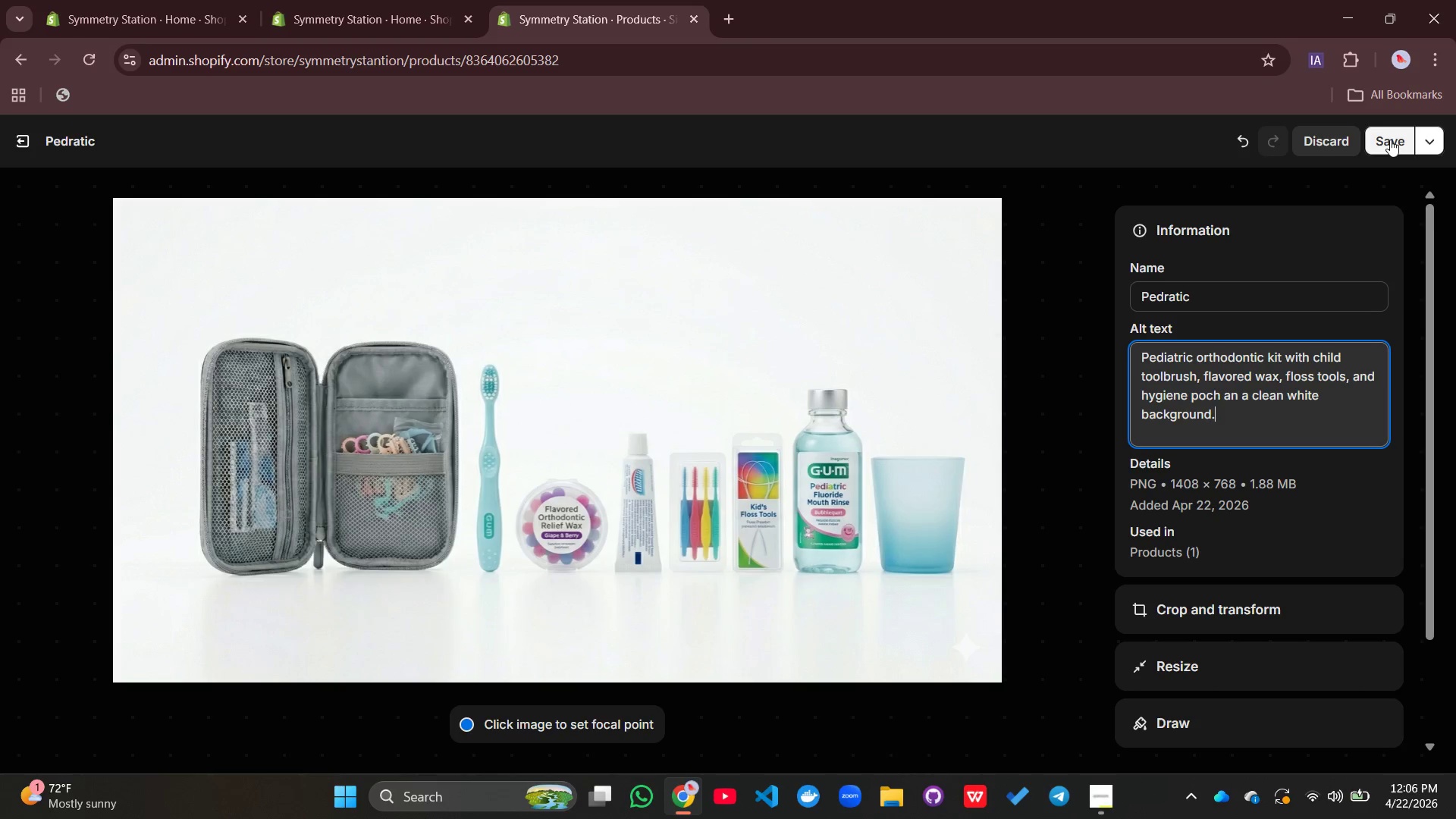 
left_click([1390, 140])
 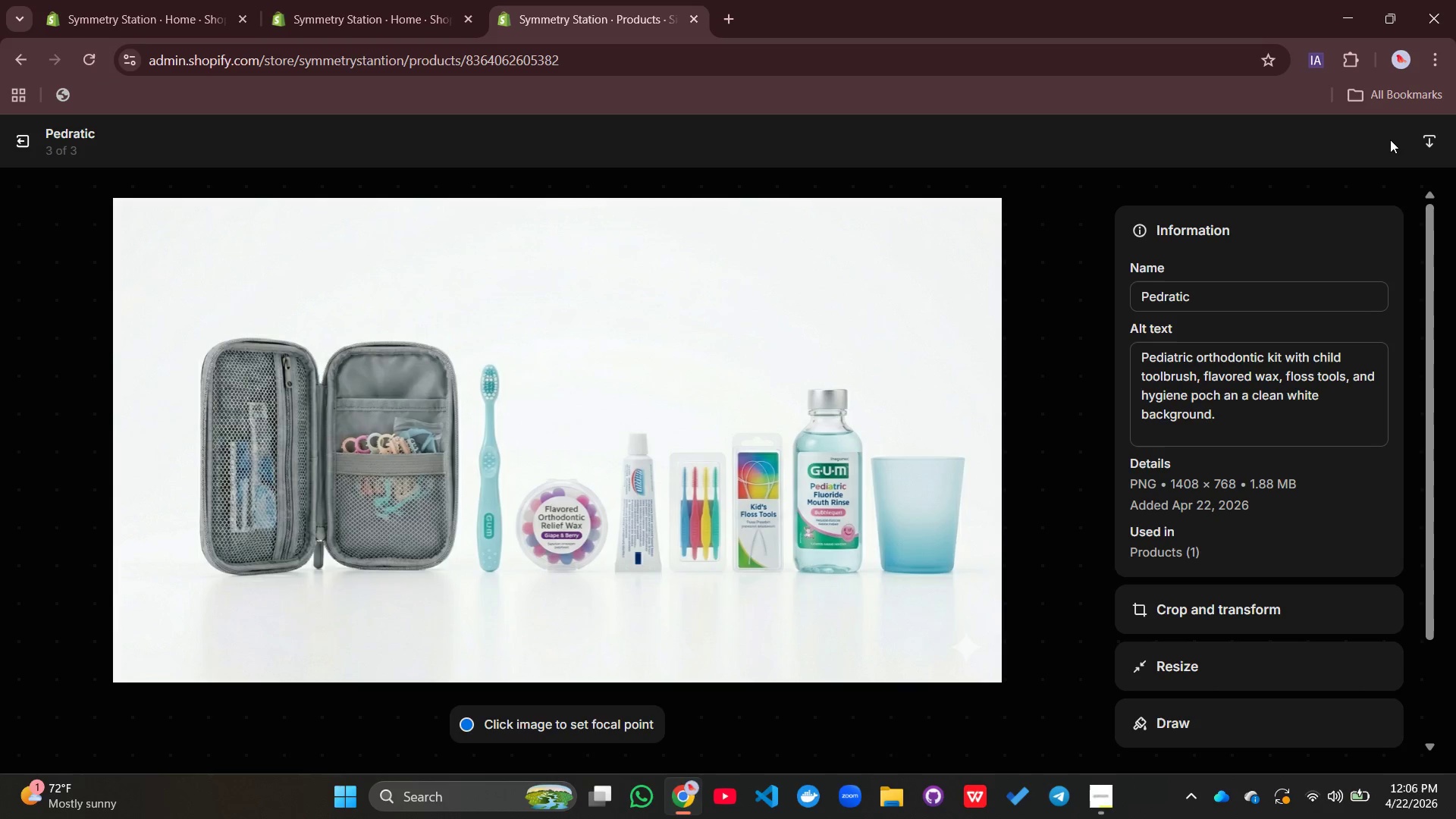 
wait(9.88)
 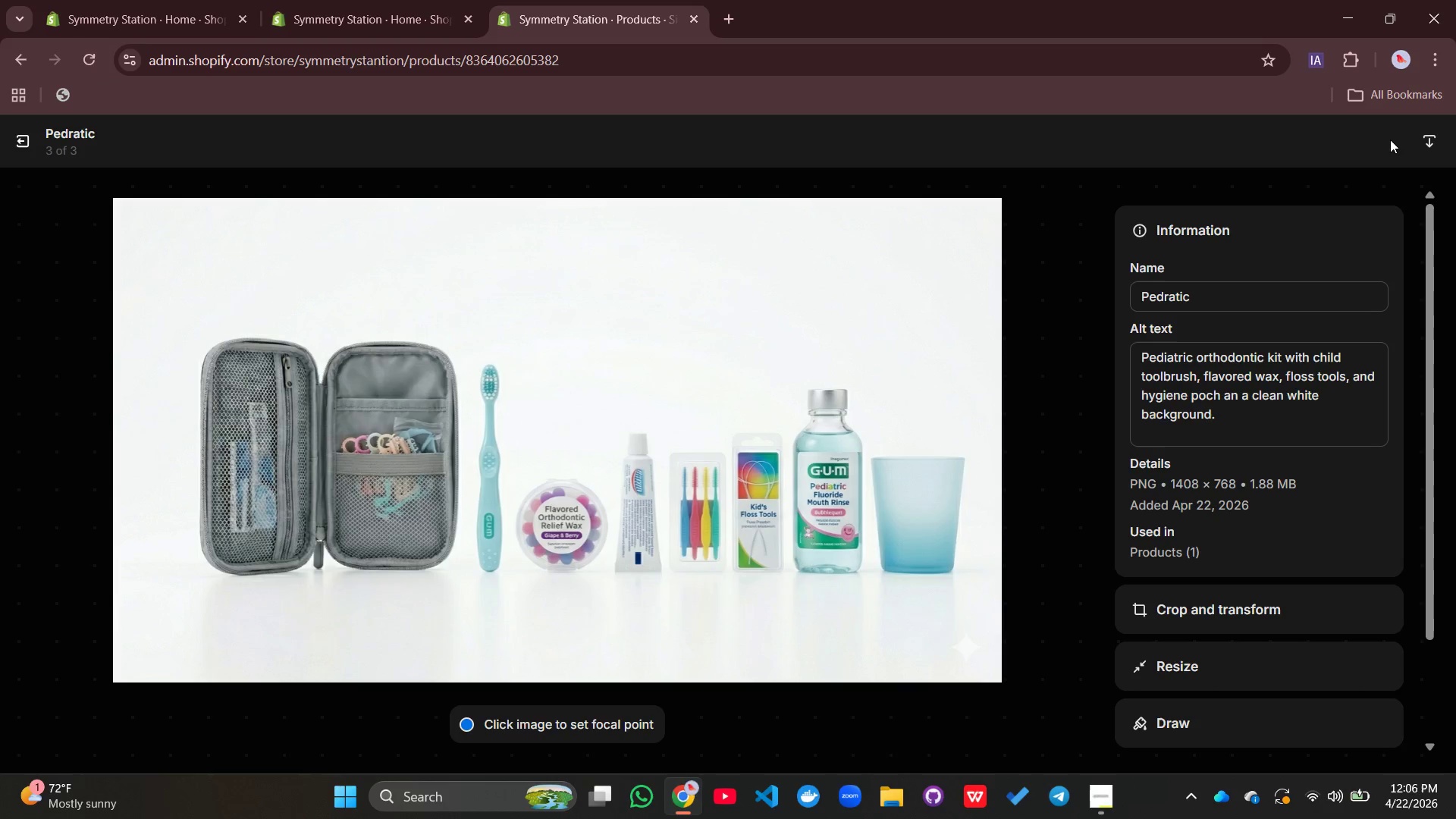 
left_click([3, 140])
 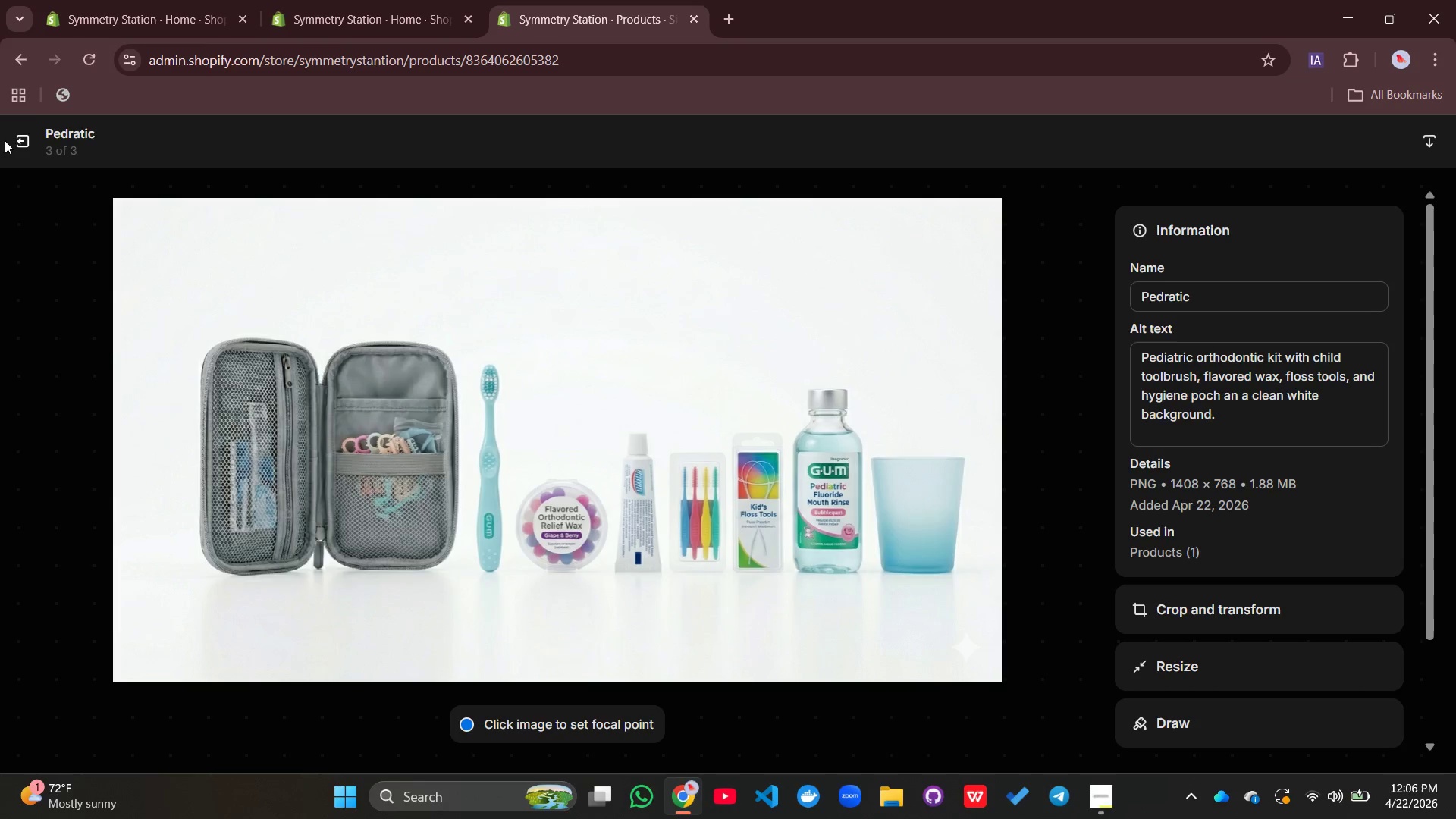 
left_click([15, 135])
 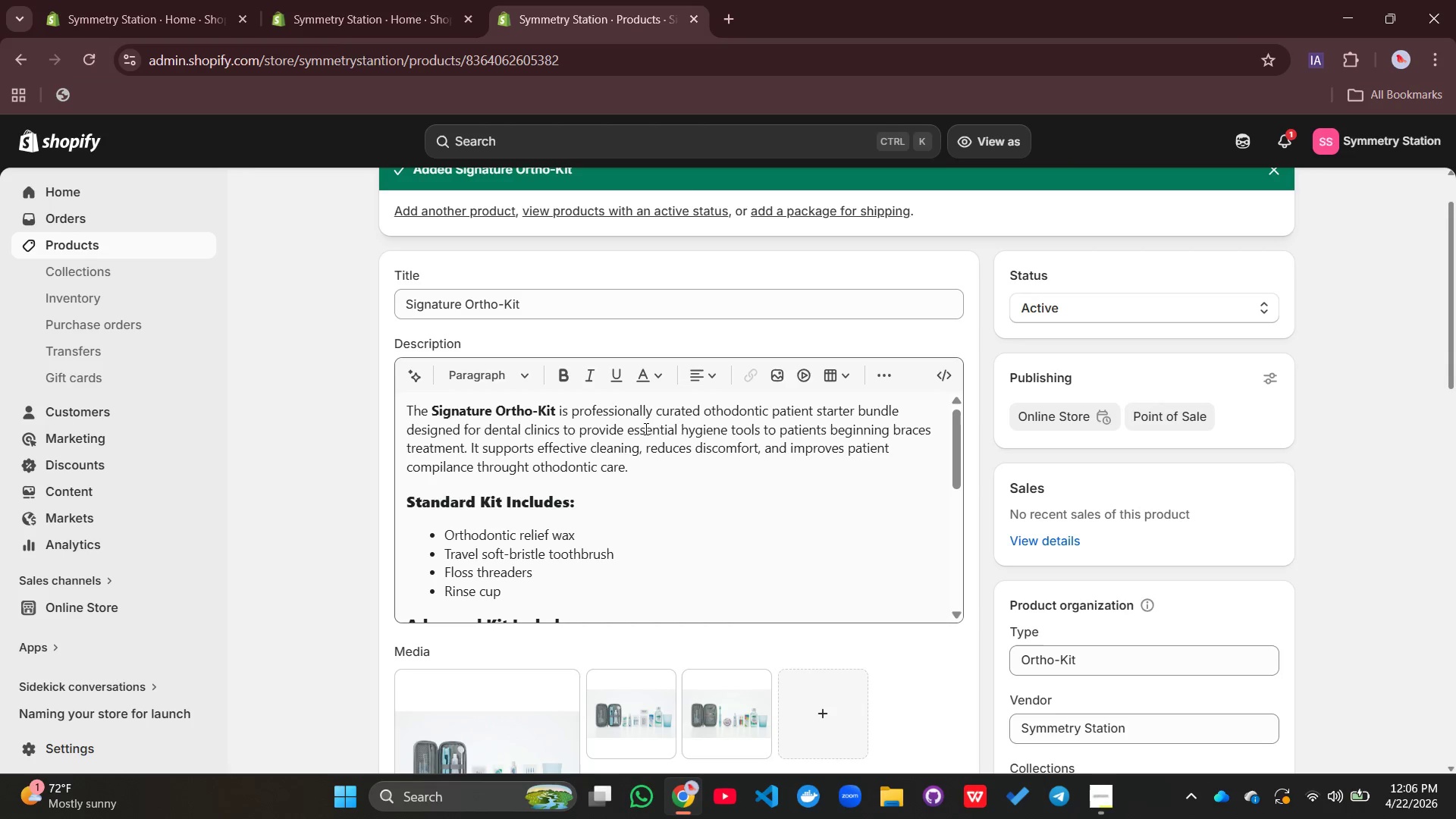 
wait(16.47)
 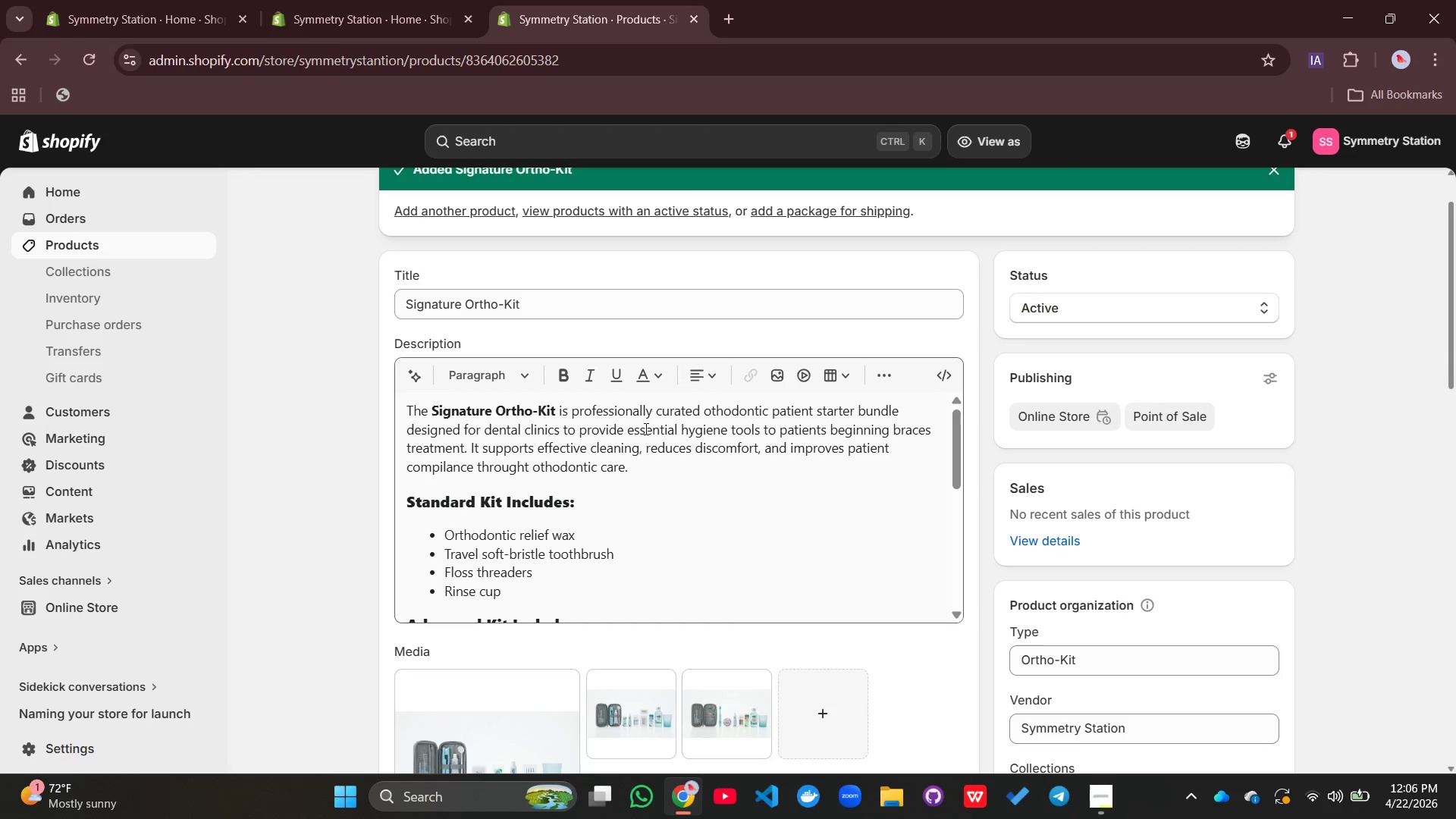 
left_click([122, 248])
 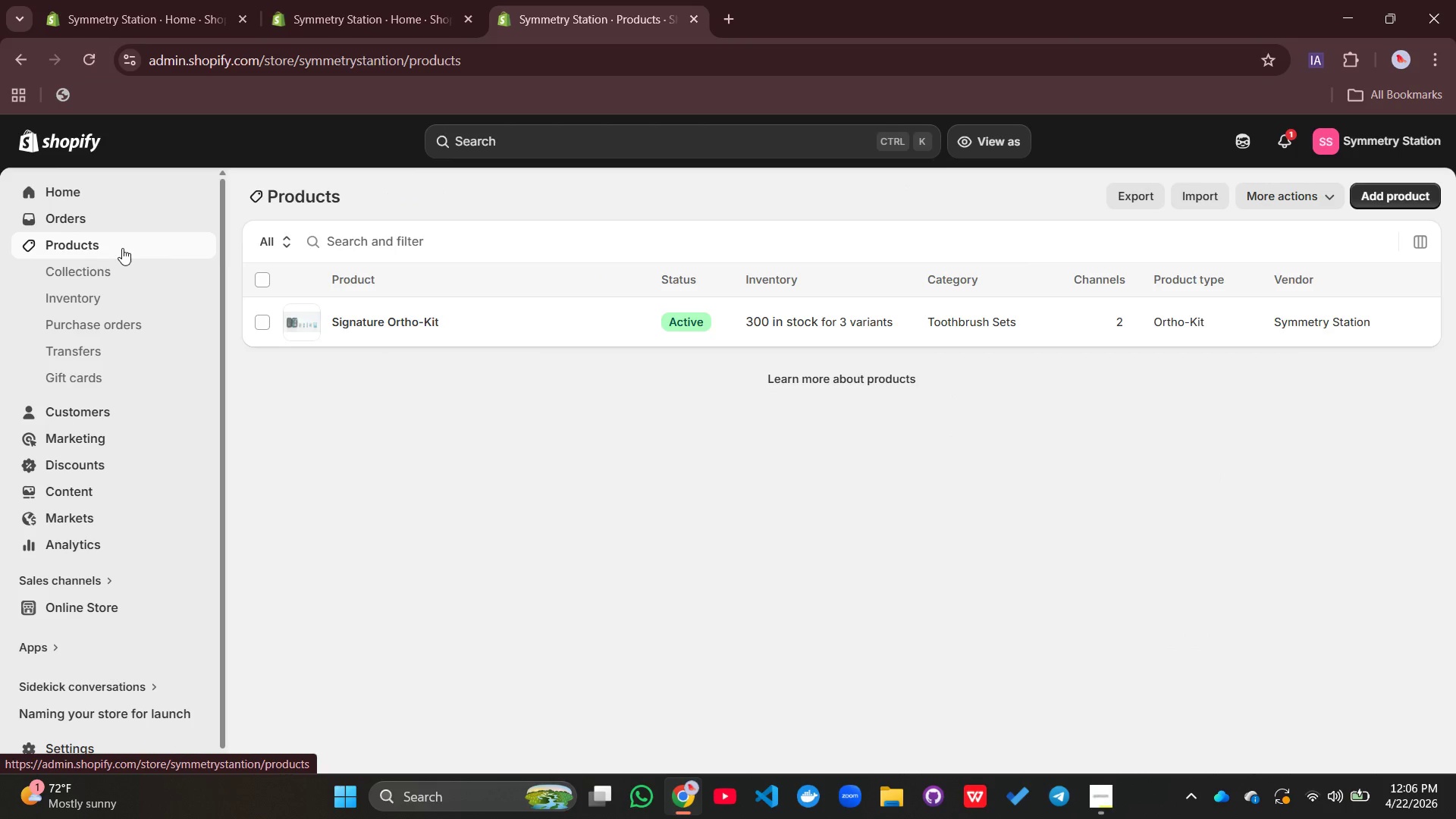 
left_click([378, 326])
 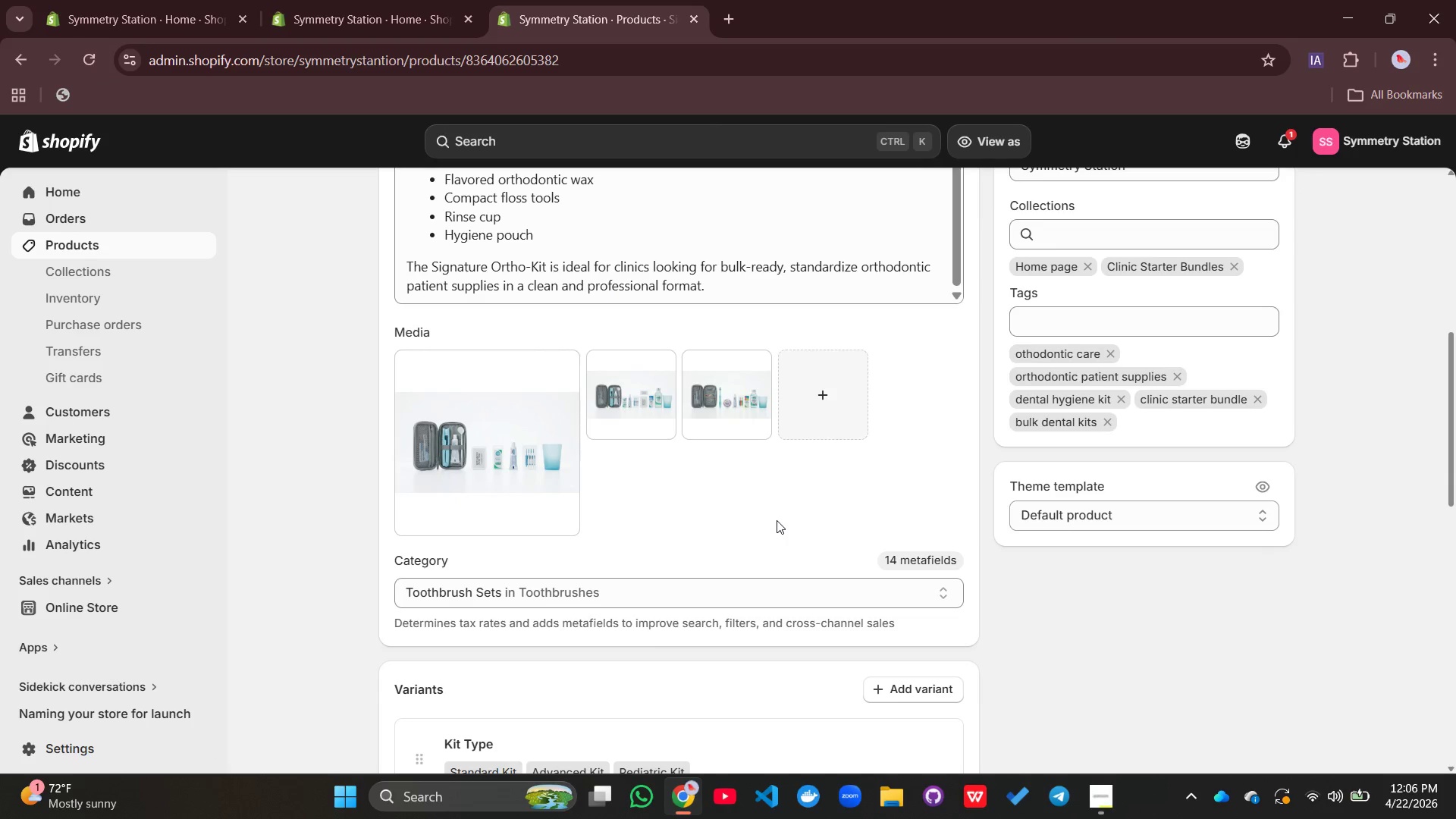 
wait(10.39)
 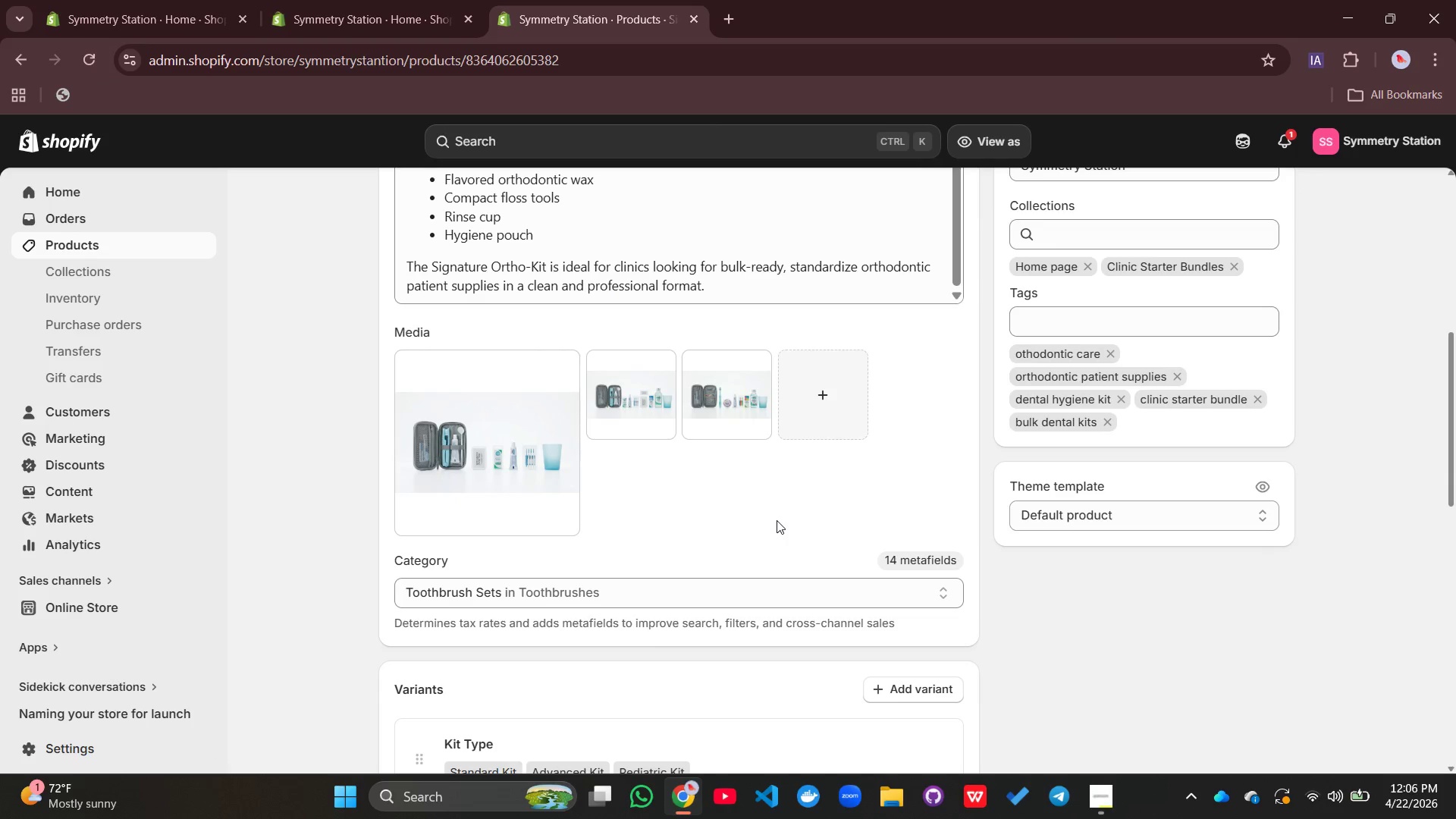 
left_click([93, 588])
 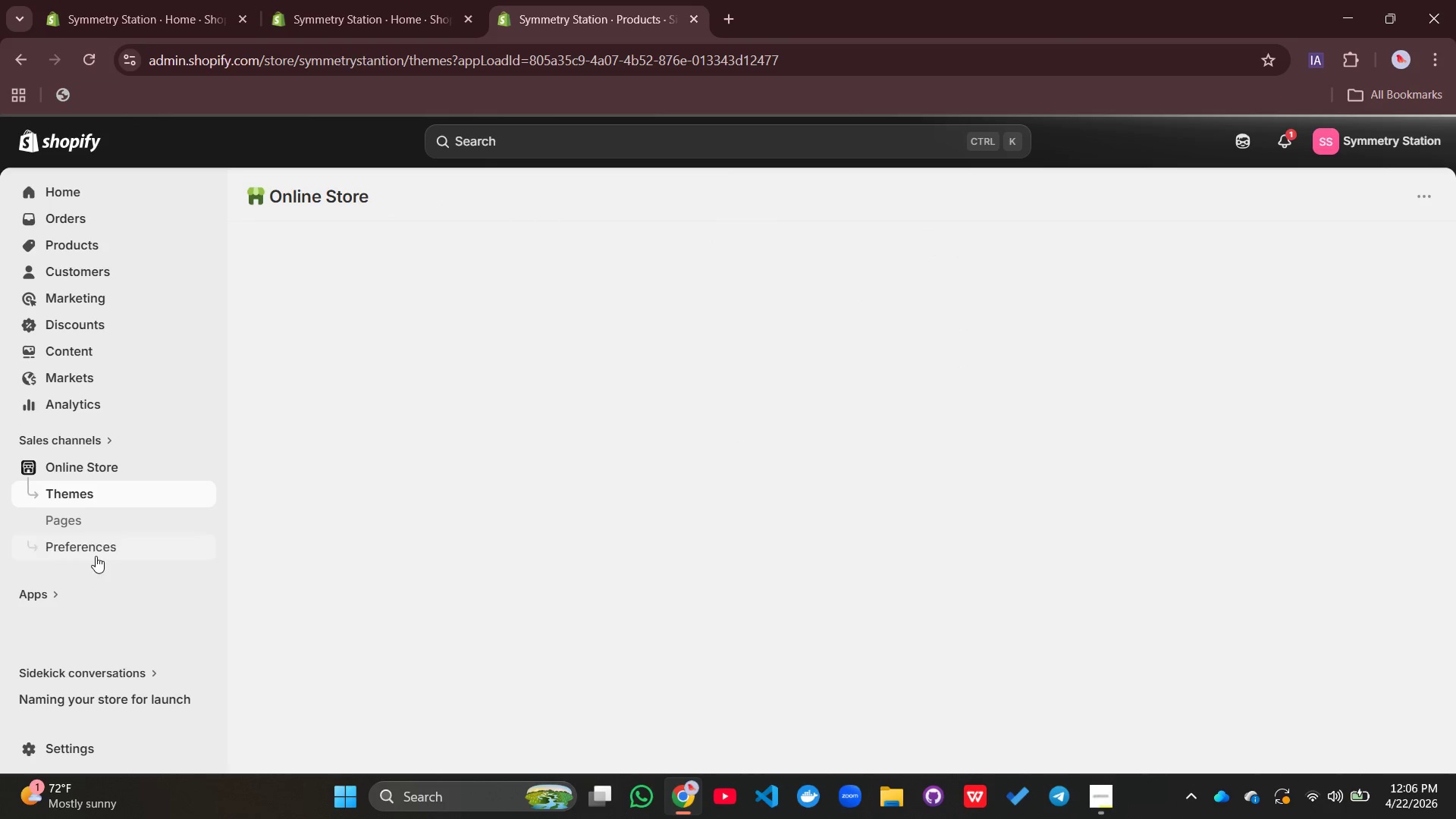 
left_click([93, 554])
 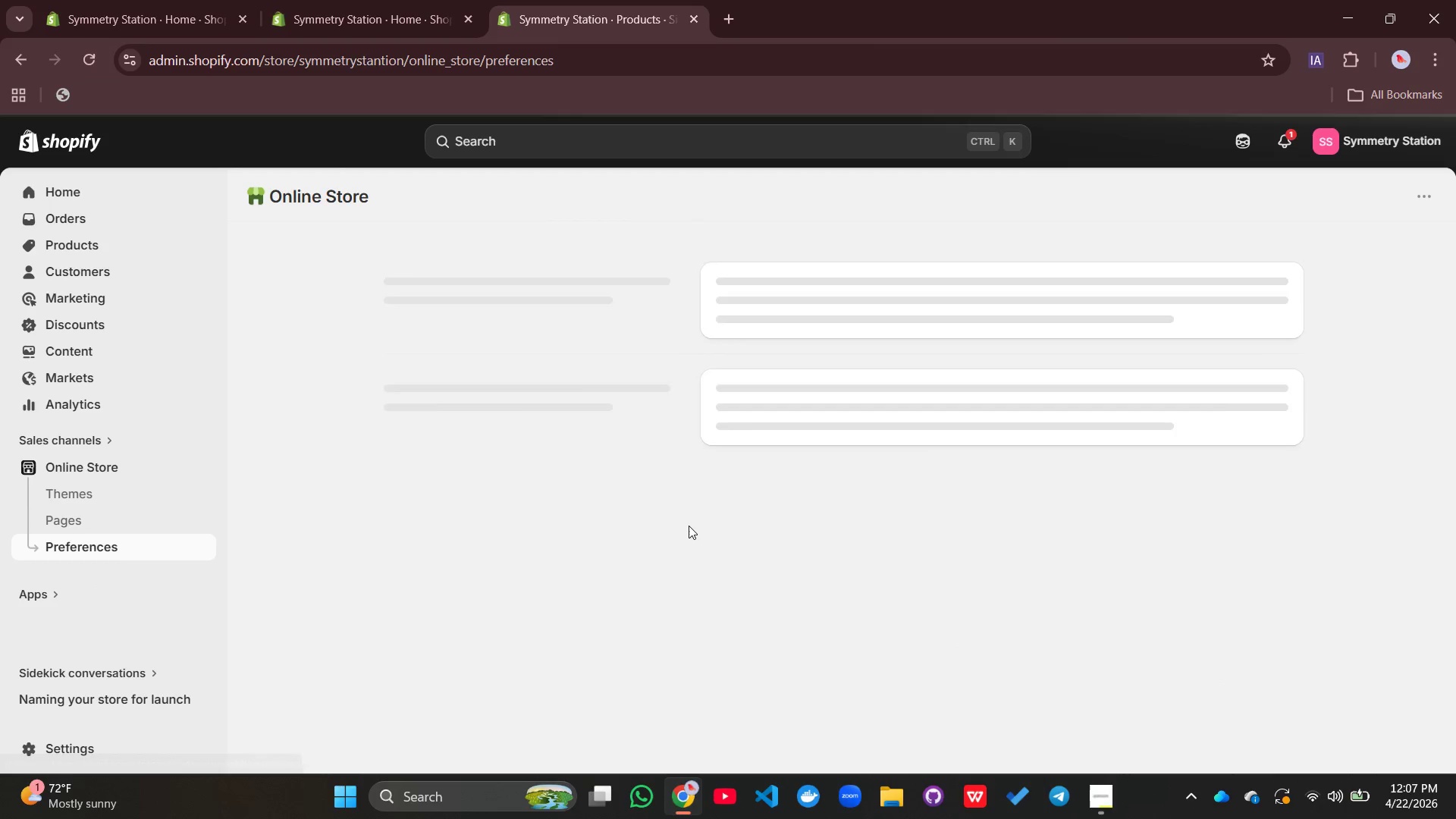 
left_click([918, 557])
 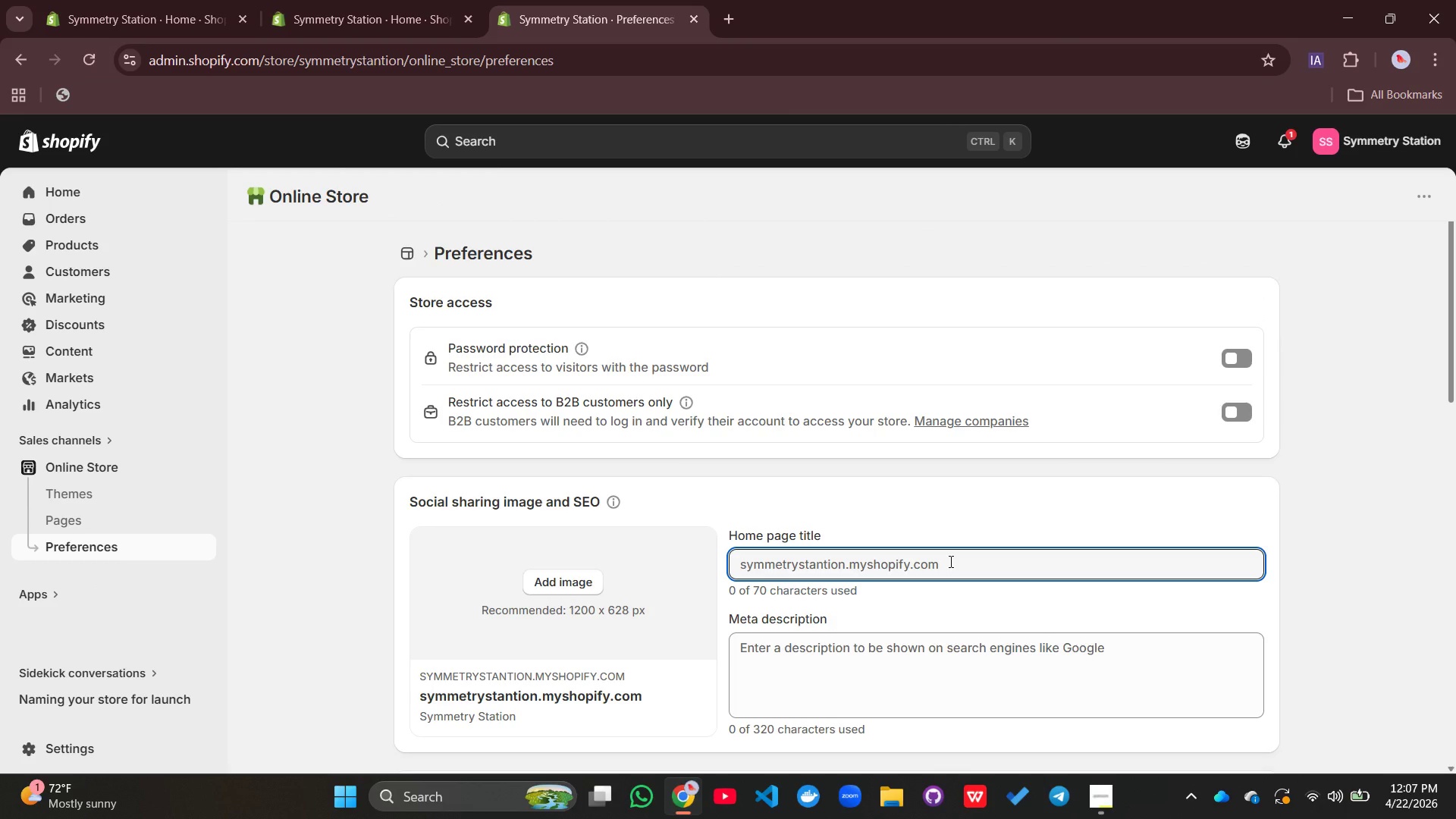 
type(Orthodontic Patient Supplies \ bulk Dental Hygi)
 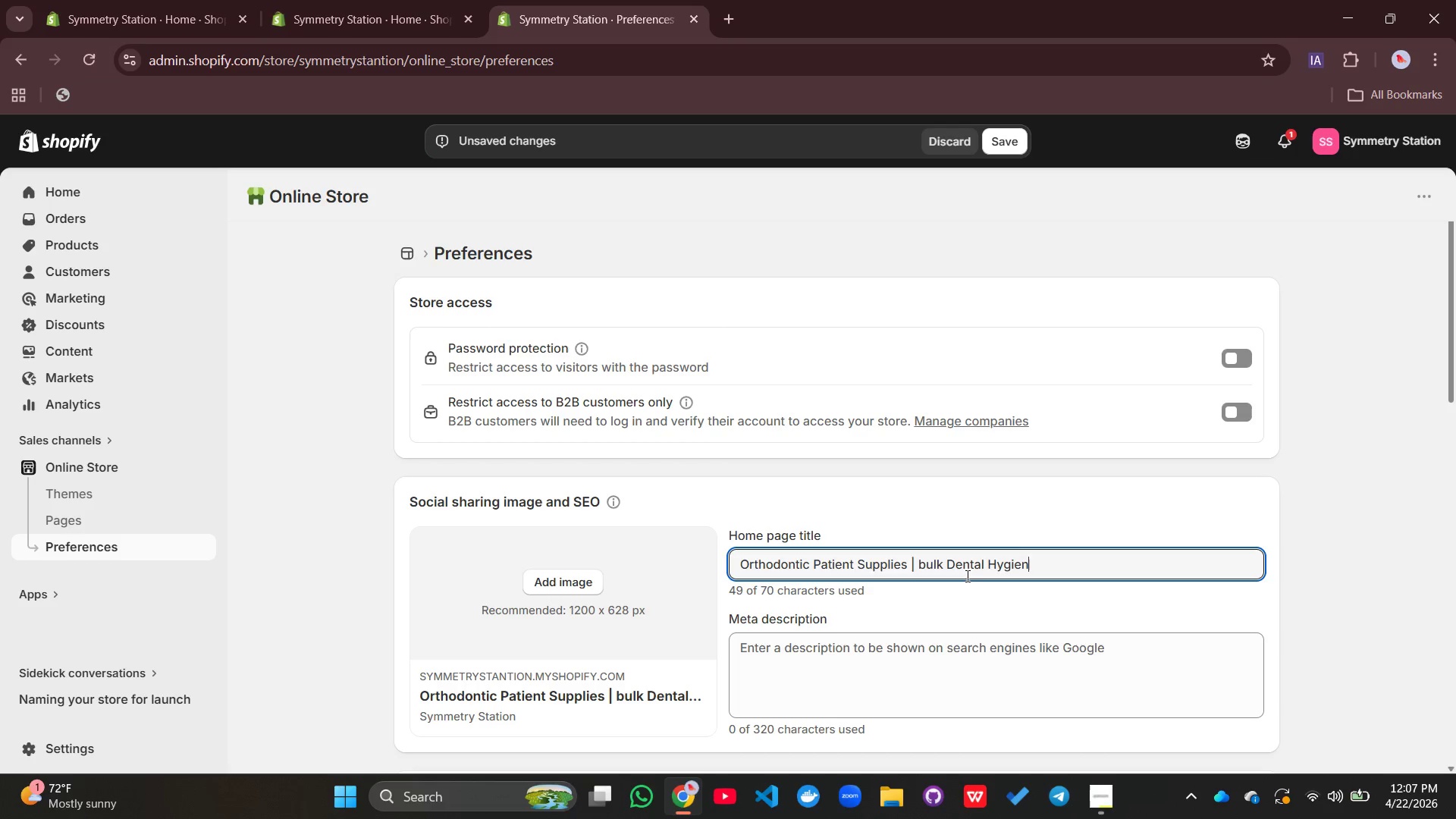 
 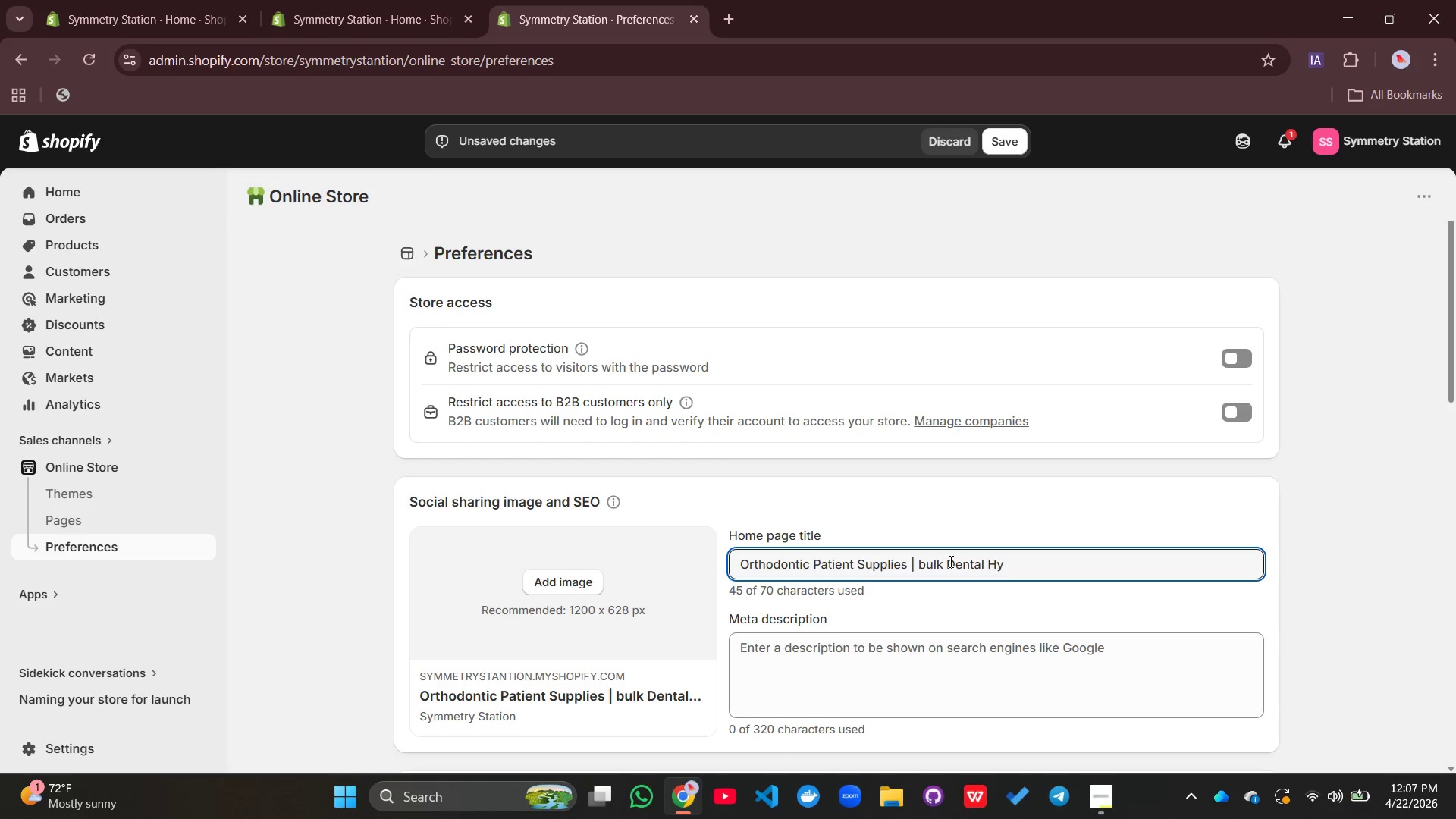 
type(ene Kits 7 Clinic Starter Bundles)
 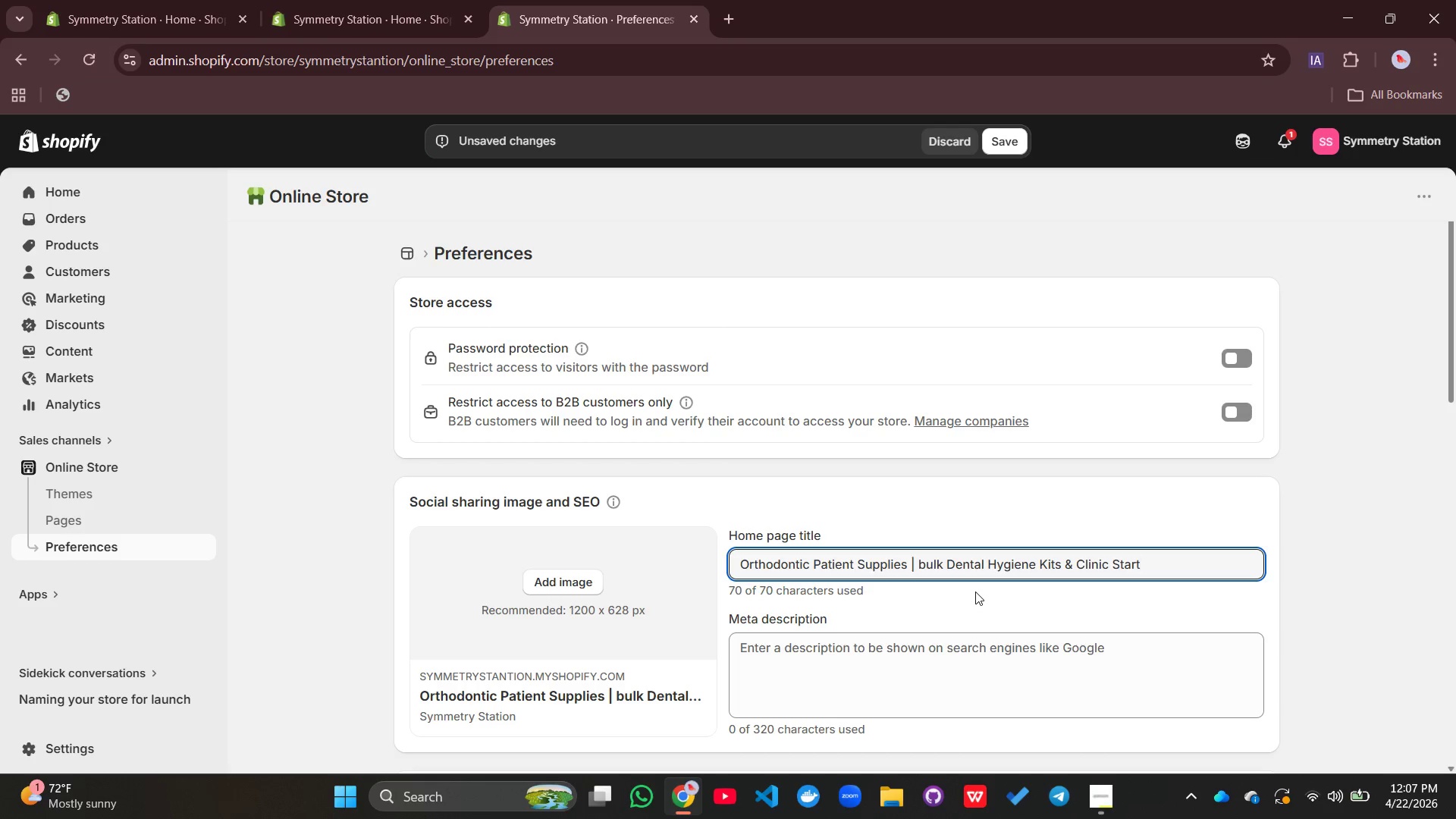 
left_click([1156, 572])
 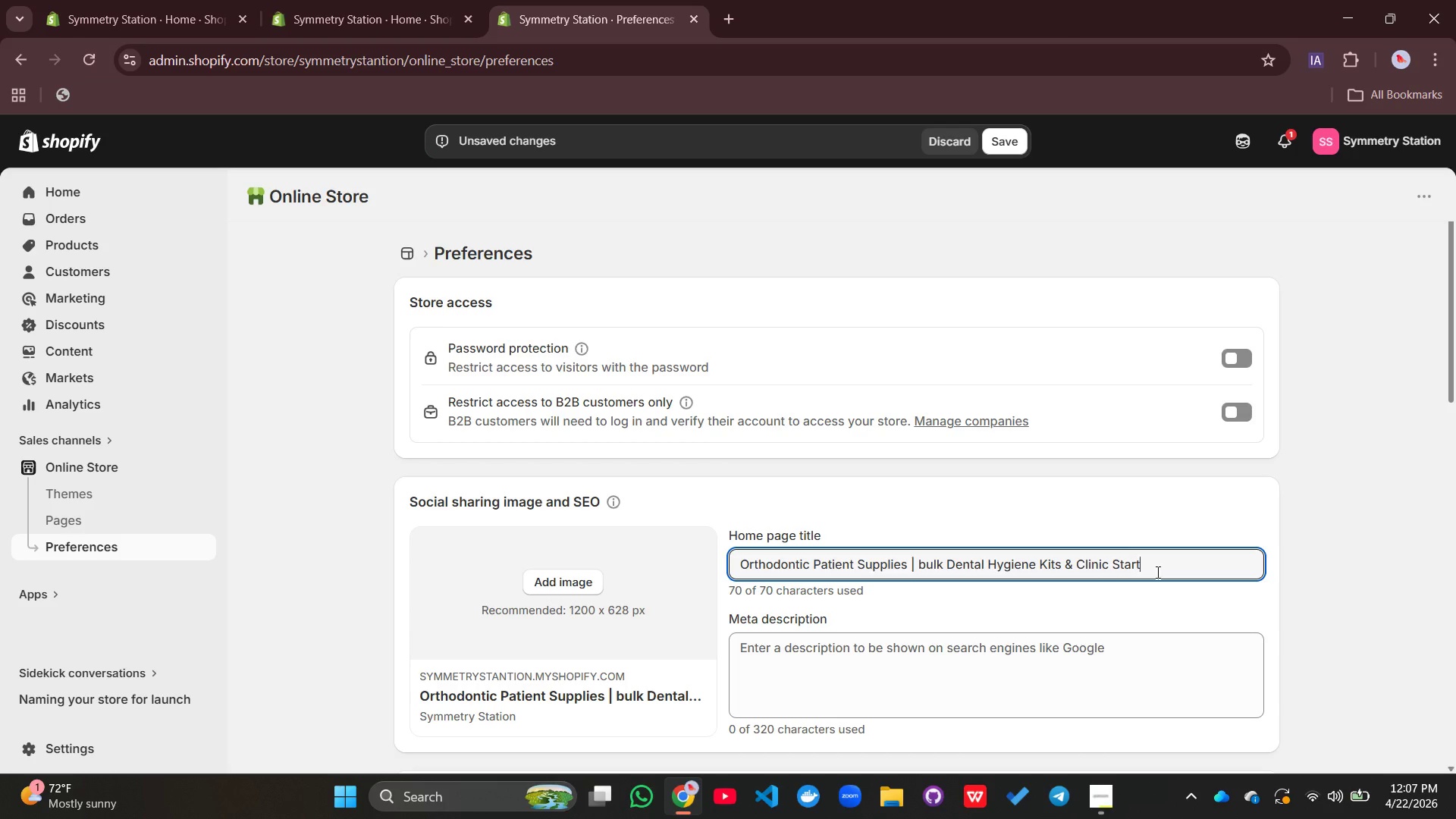 
type(erer)
 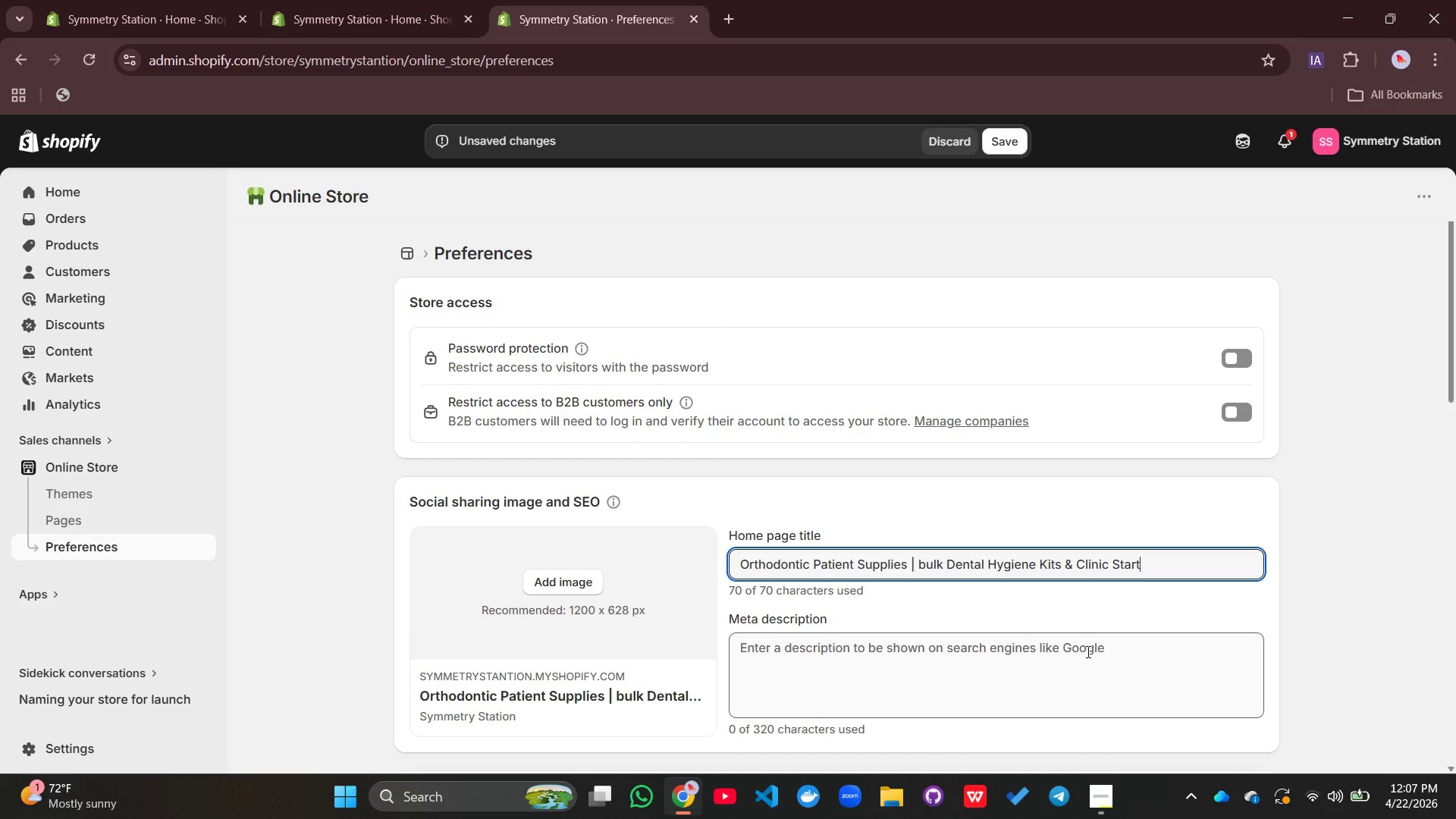 
left_click([1087, 651])
 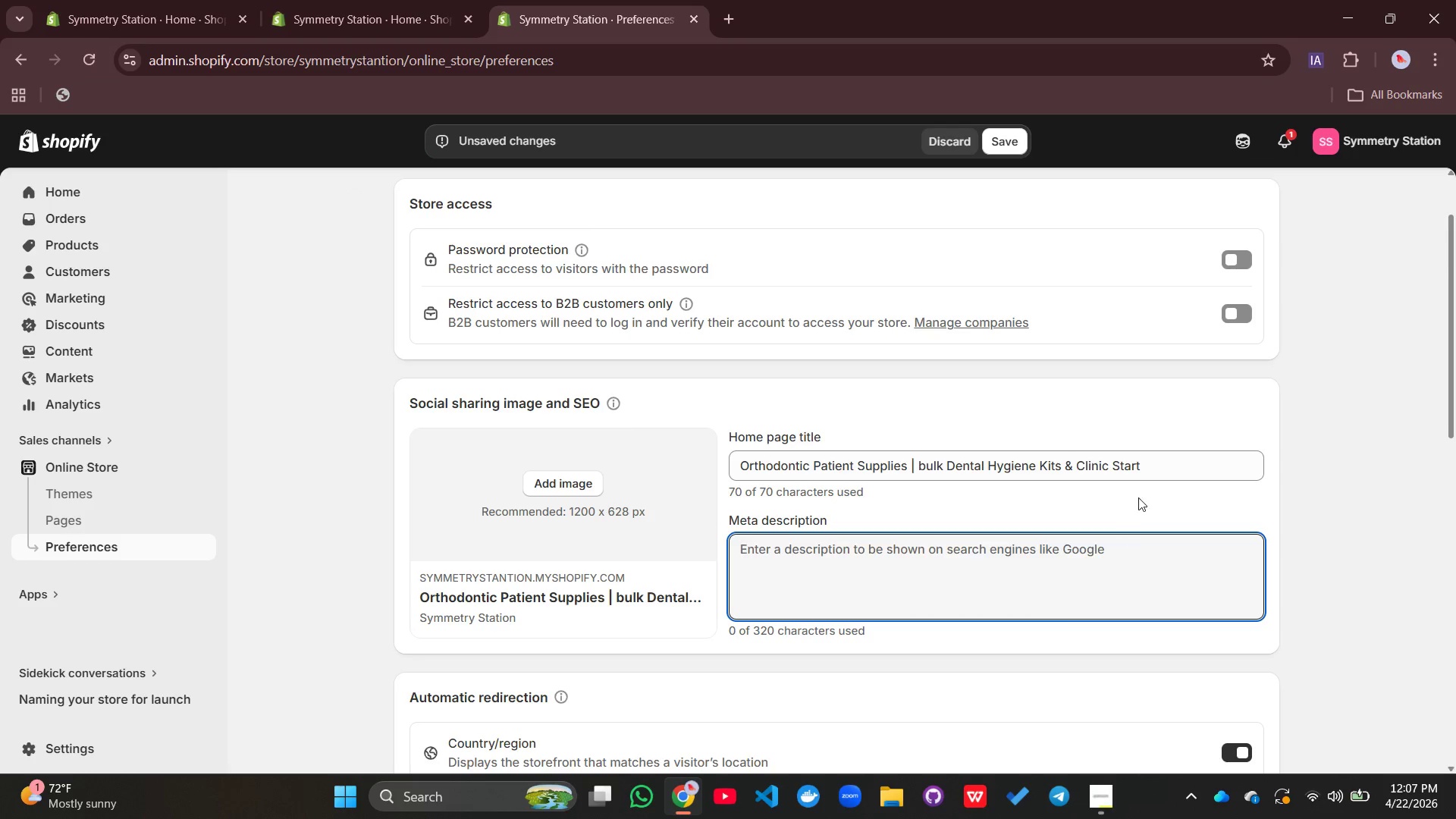 
left_click([1150, 460])
 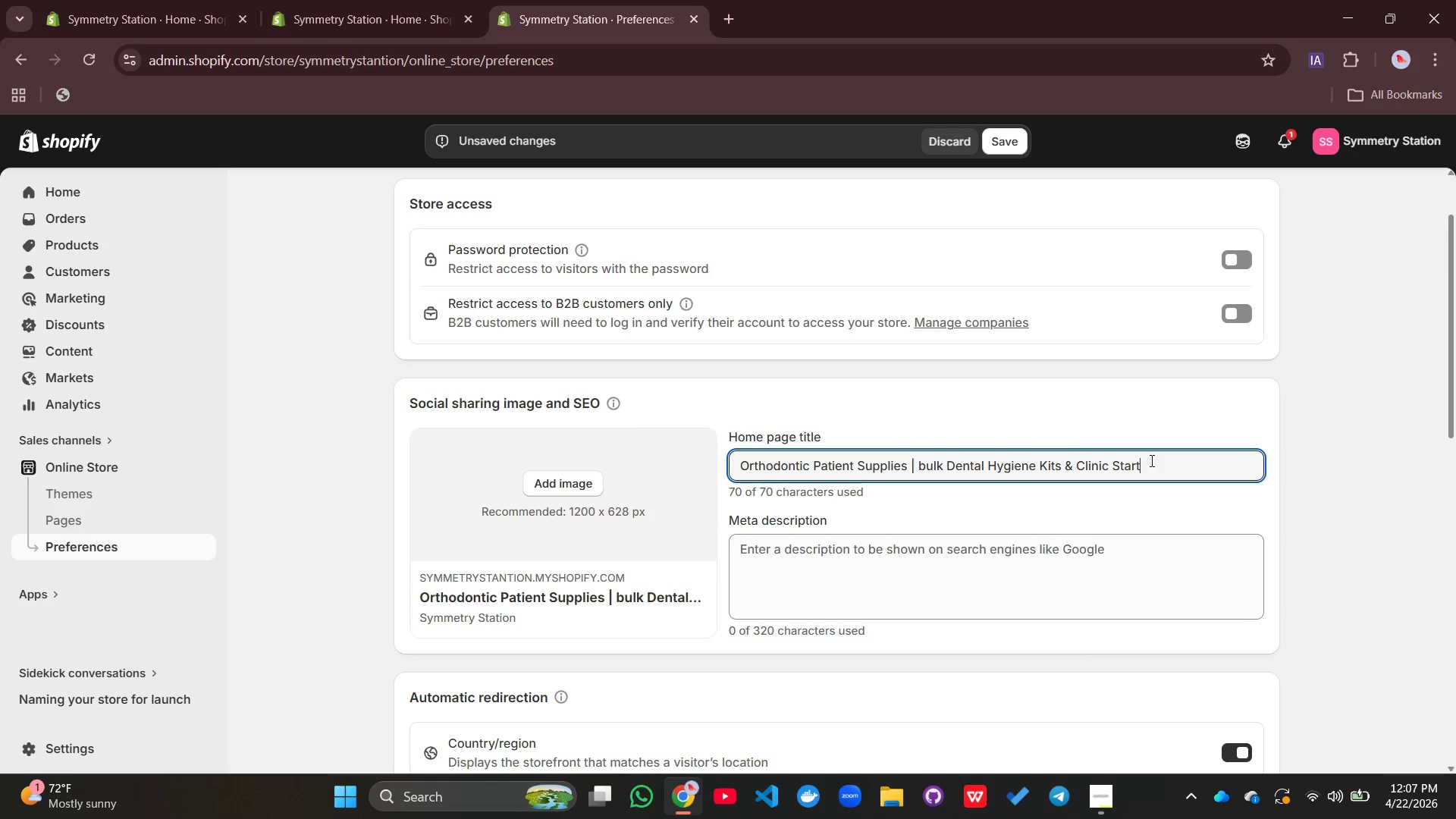 
type(er)
 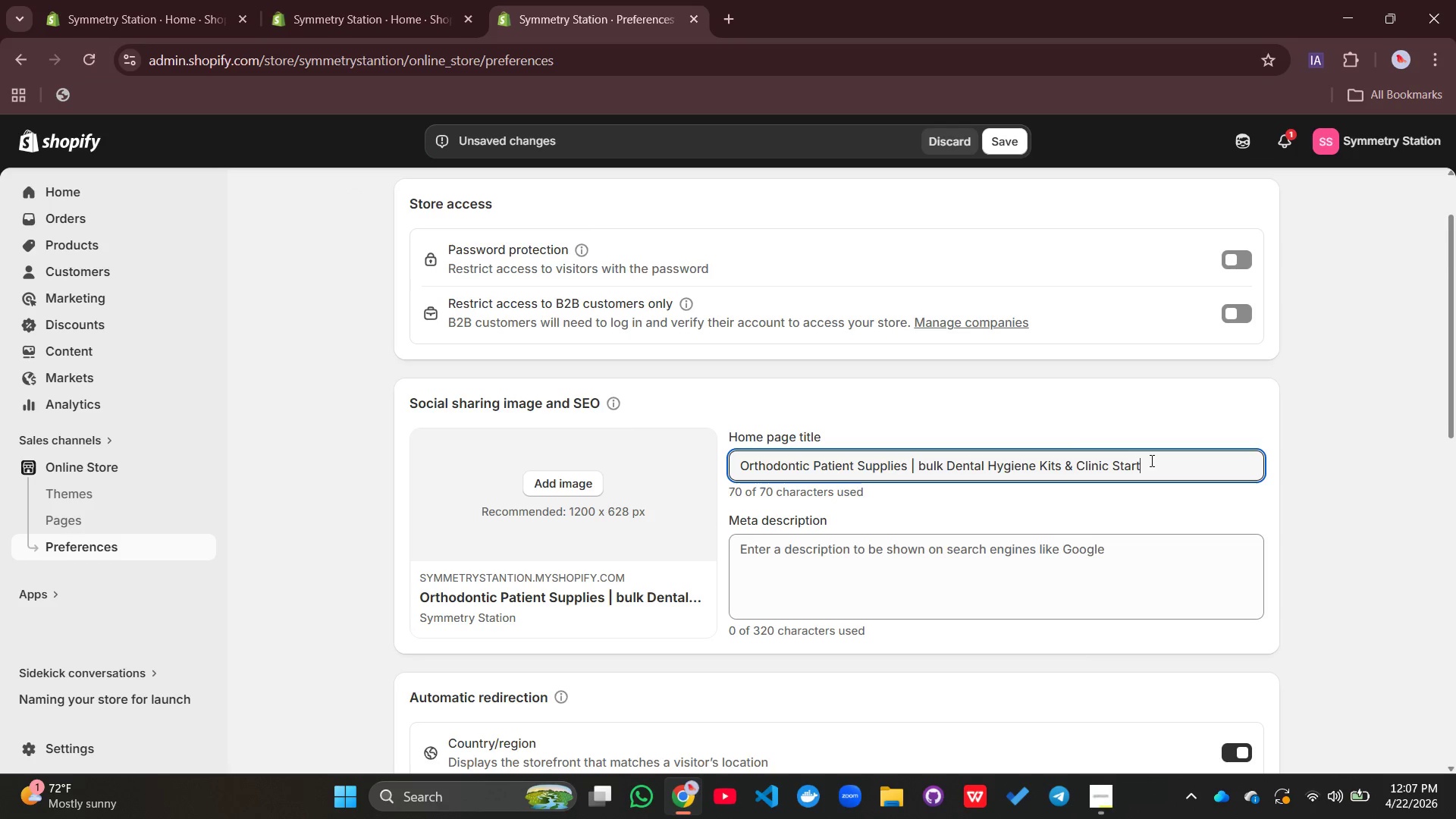 
left_click_drag(start_coordinate=[1150, 460], to_coordinate=[1109, 467])
 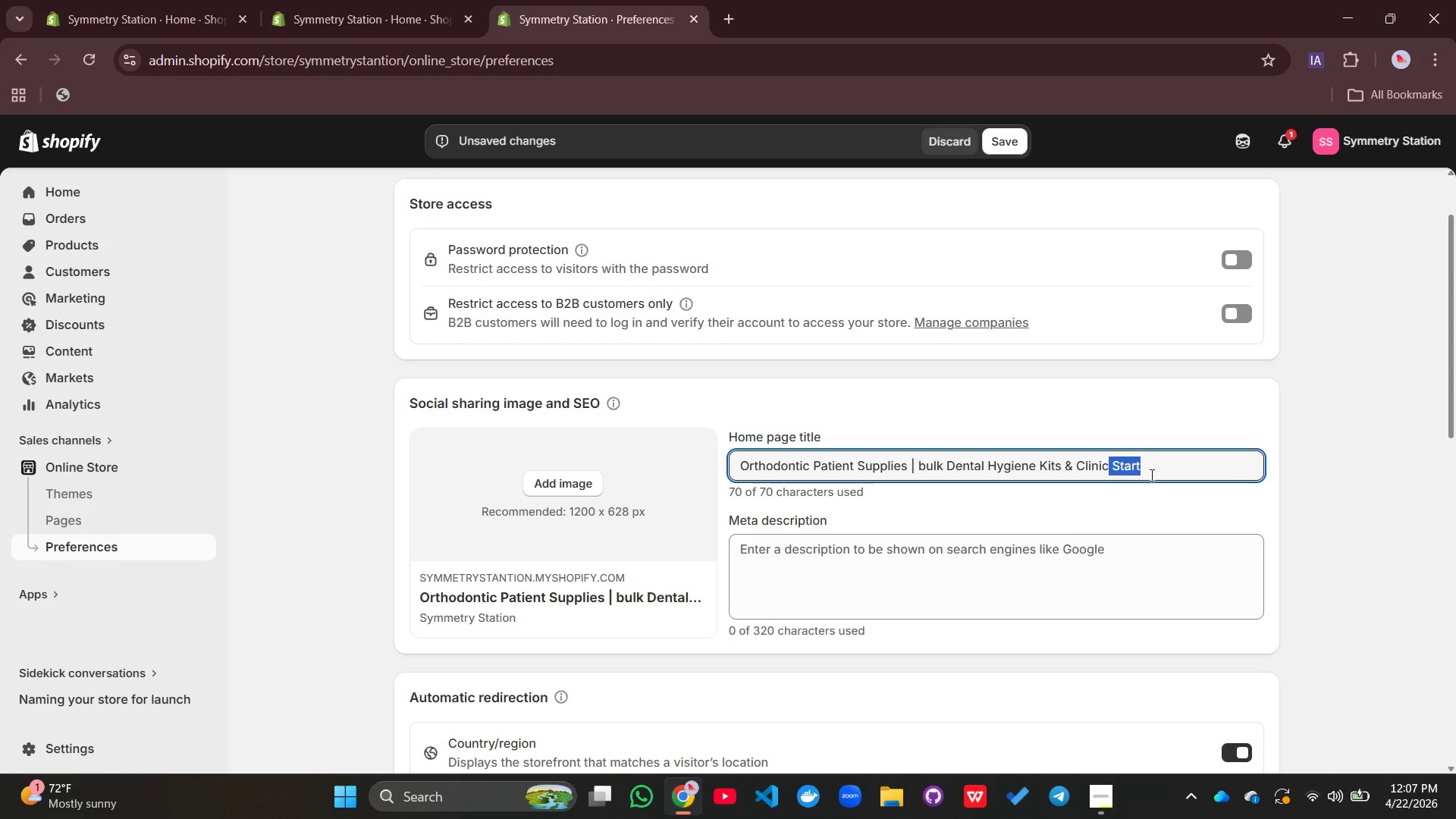 
left_click([1150, 475])
 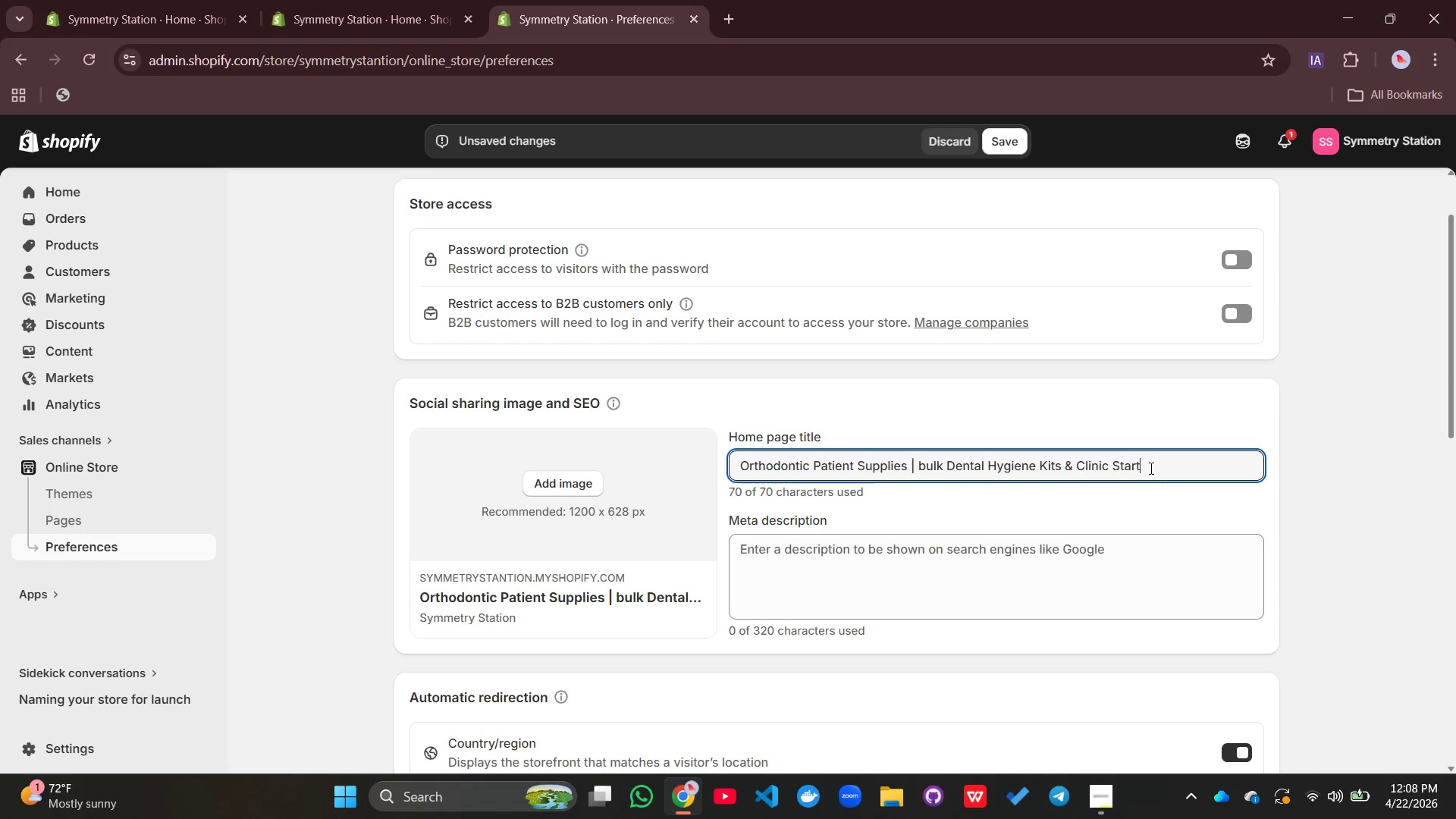 
left_click_drag(start_coordinate=[1150, 468], to_coordinate=[1067, 466])
 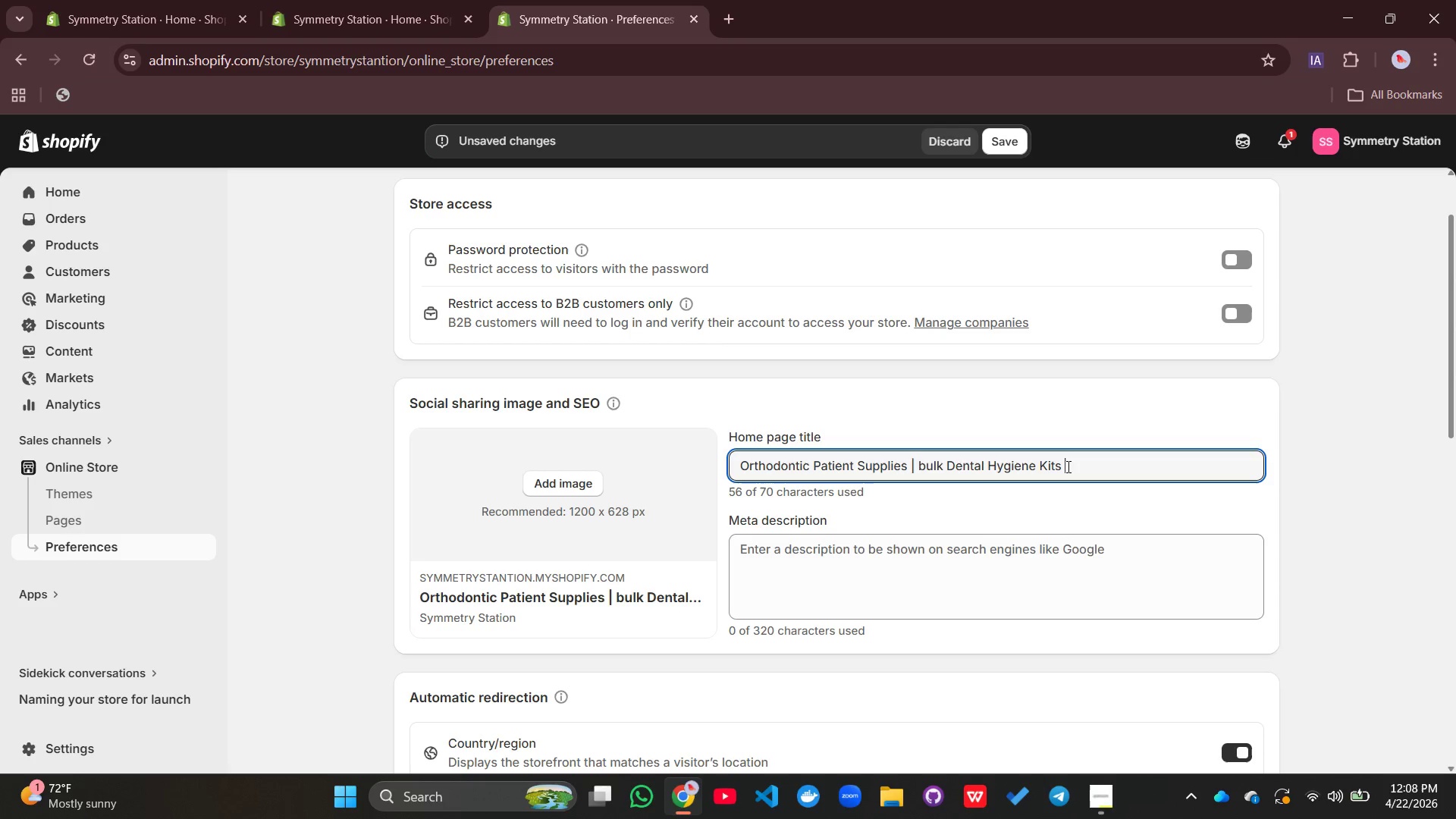 
key(Backspace)
 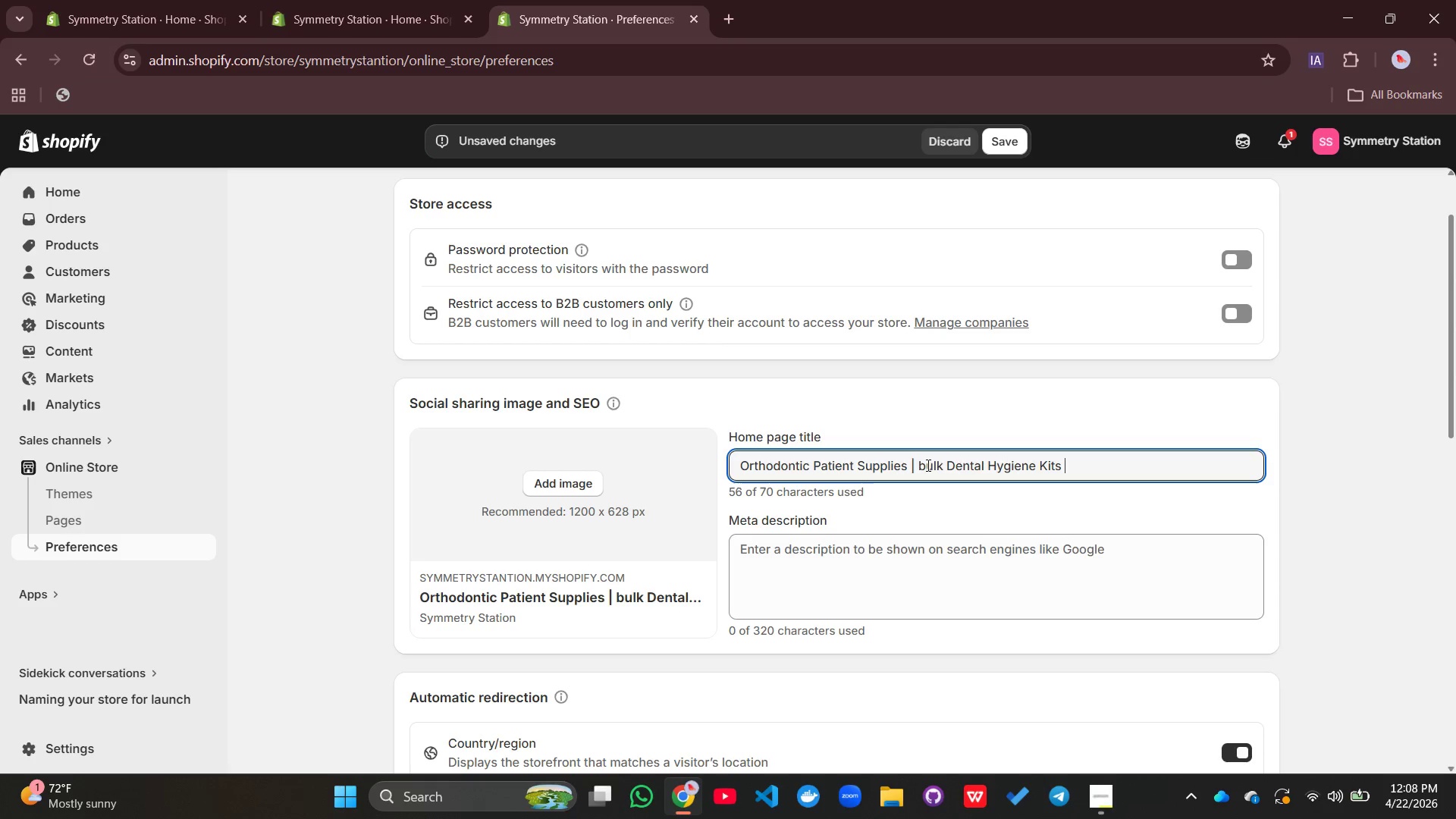 
left_click([927, 465])
 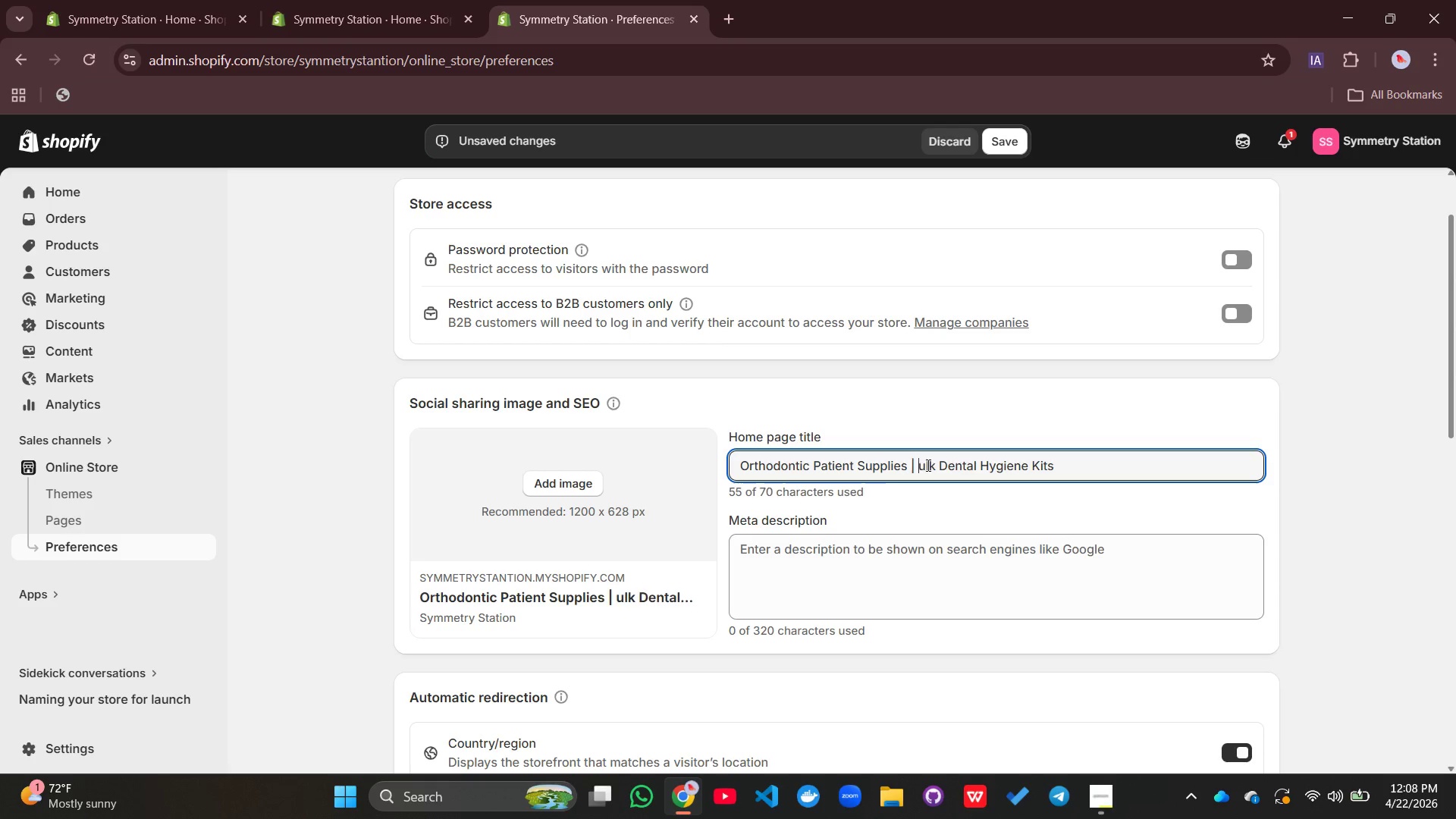 
key(Backspace)
 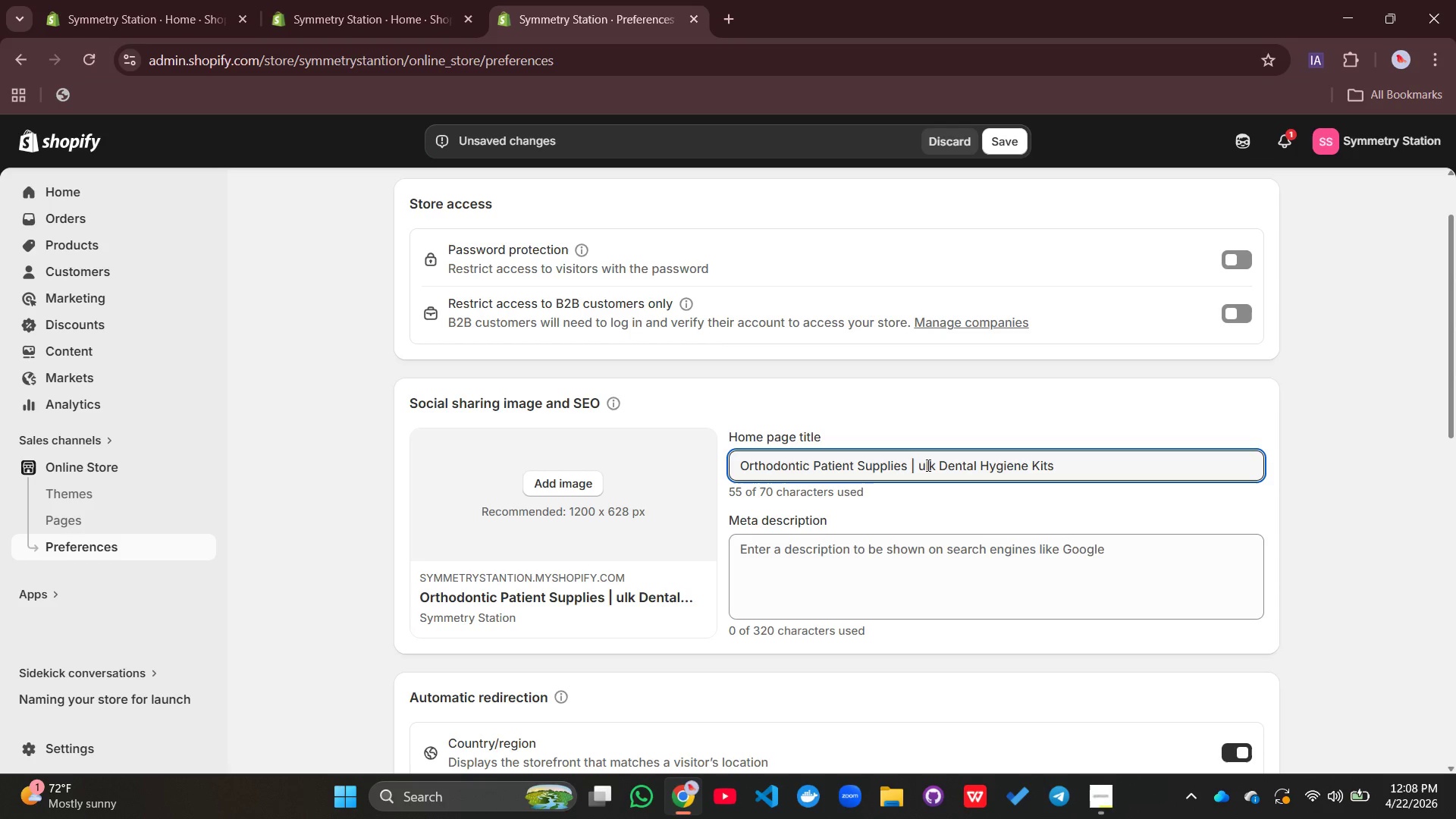 
key(Shift+B)
 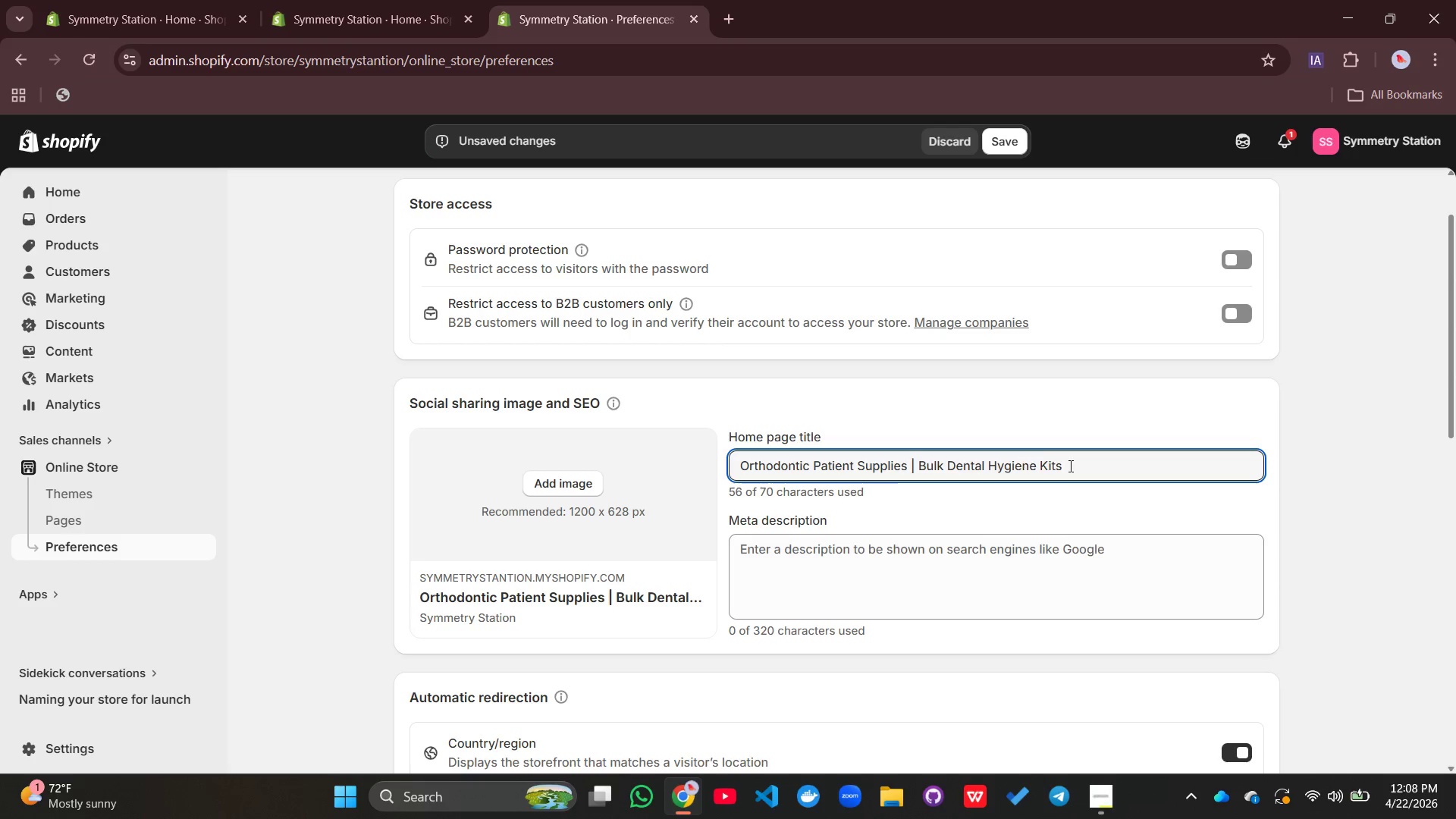 
left_click([1072, 466])
 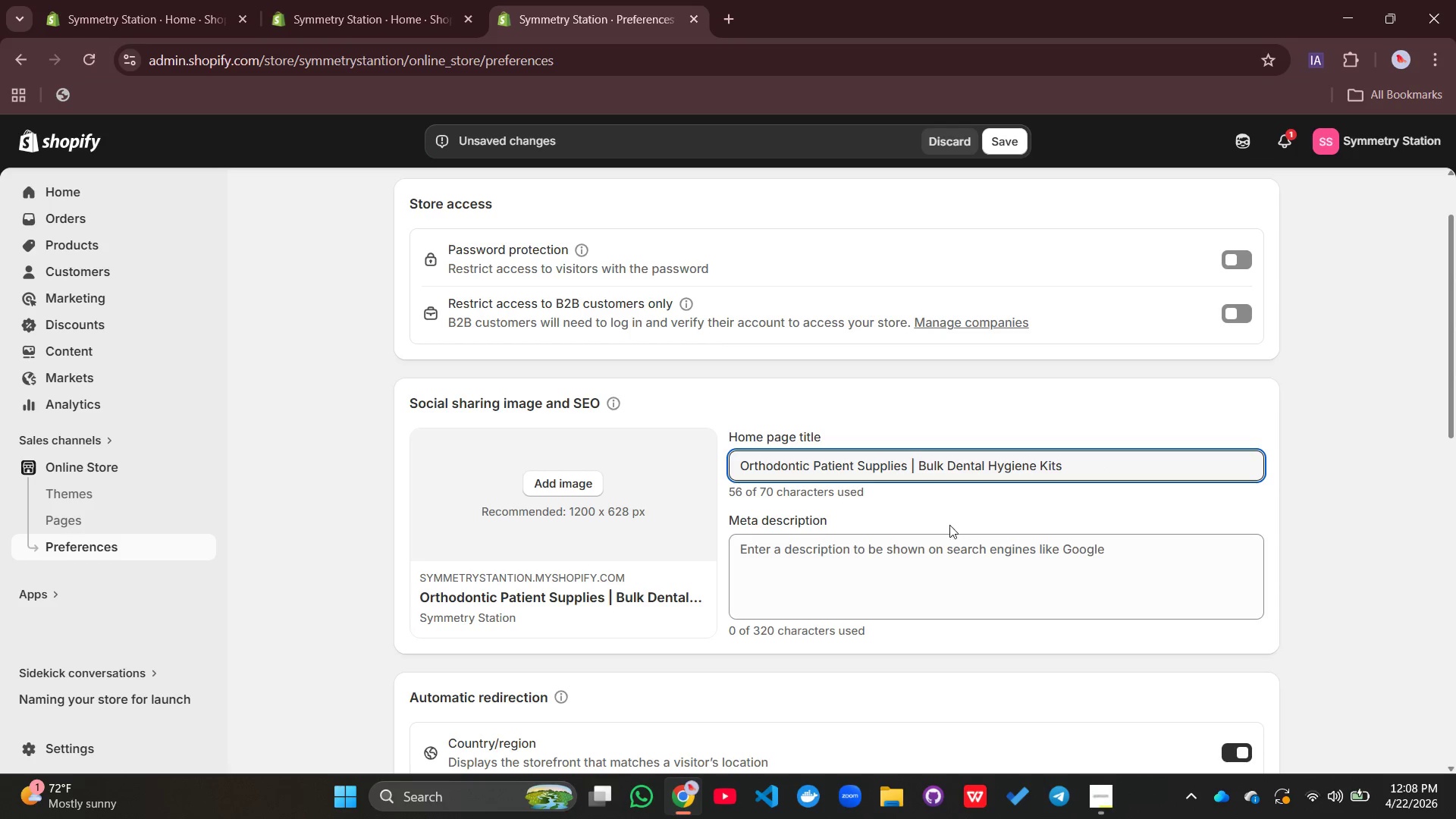 
left_click([832, 571])
 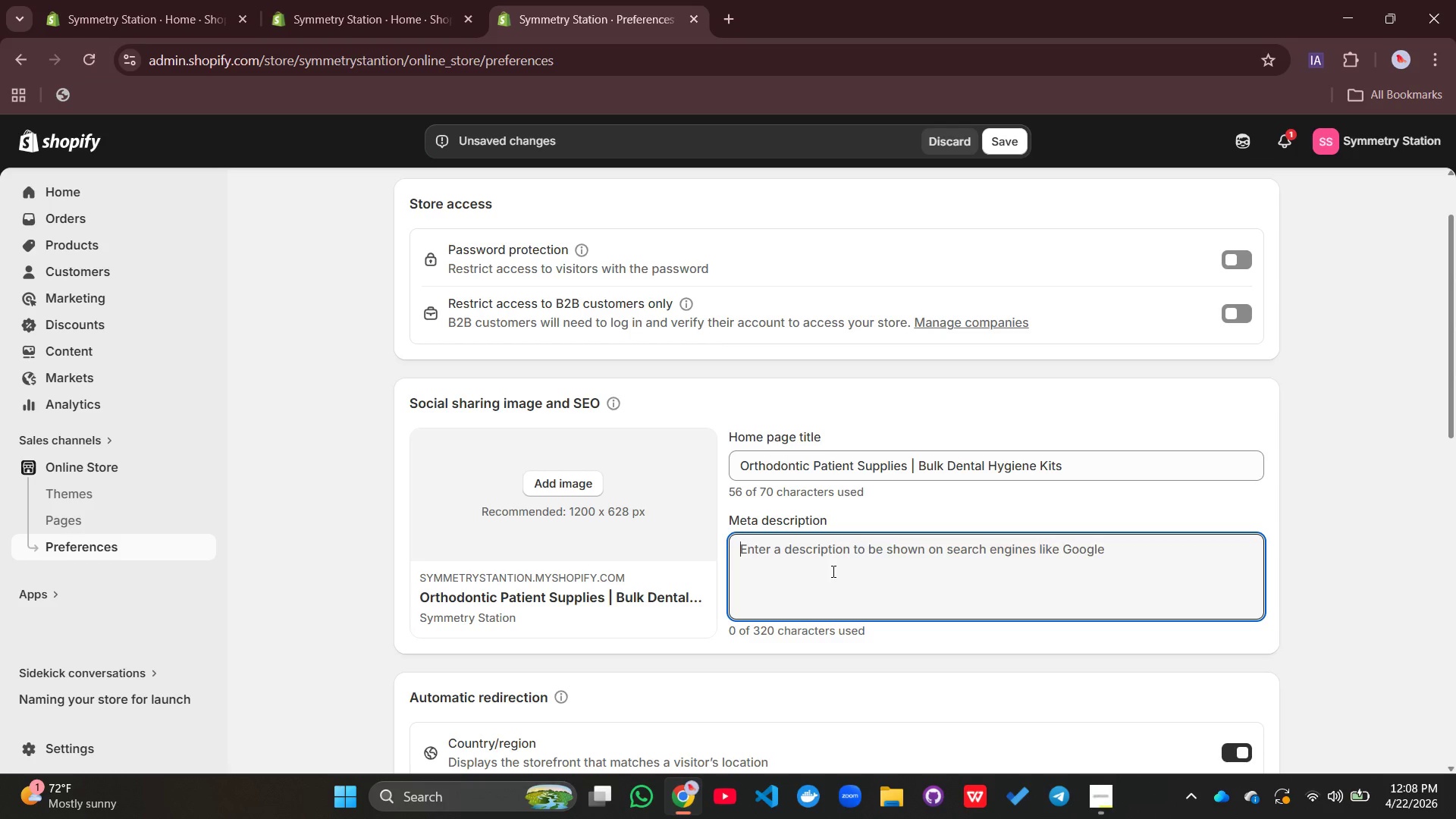 
type(Symmetry Sation provides orthodontic patient supplies and bu)
 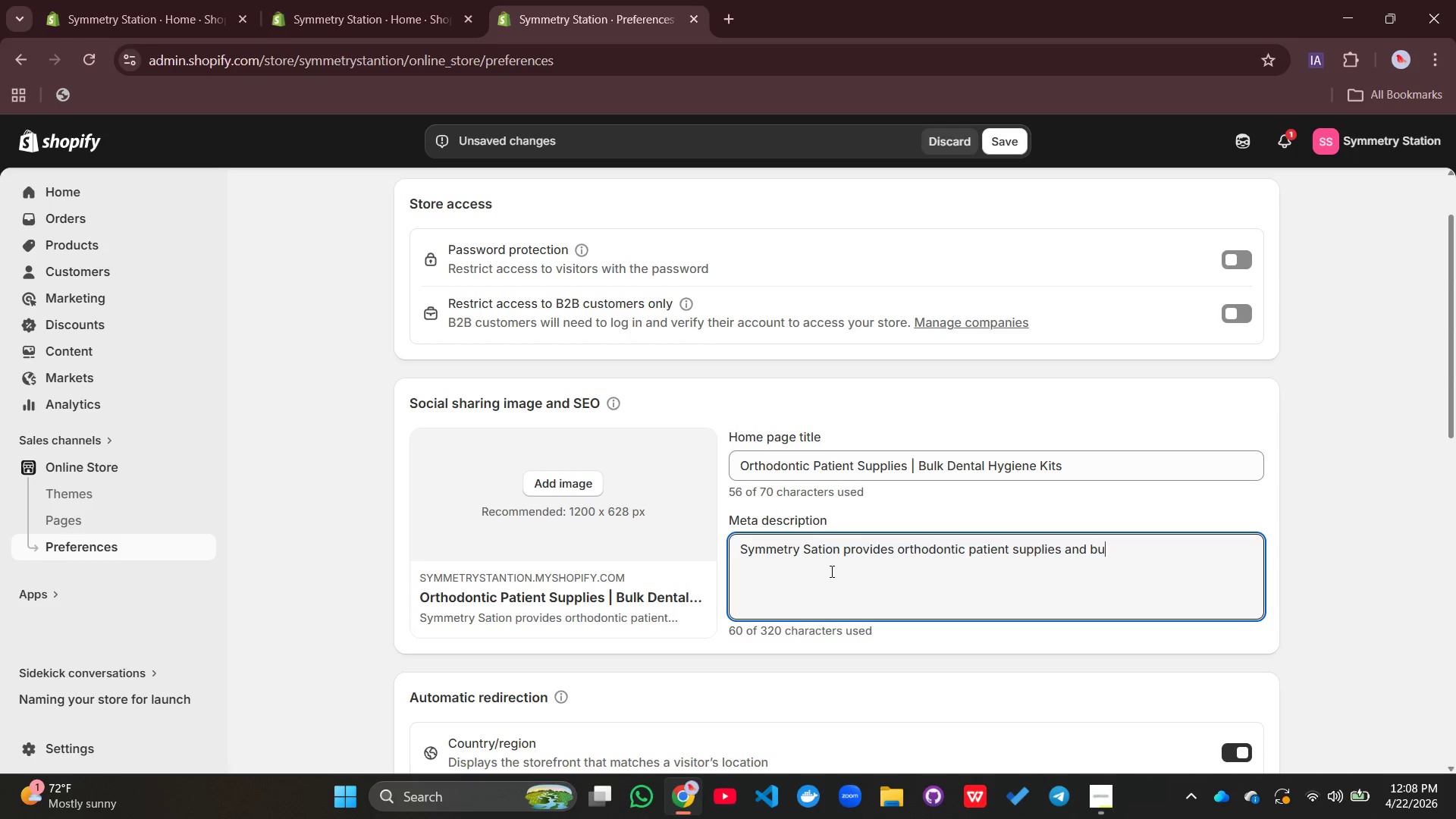 
type(ik)
key(Backspace)
key(Backspace)
type(lk dental hyg)
 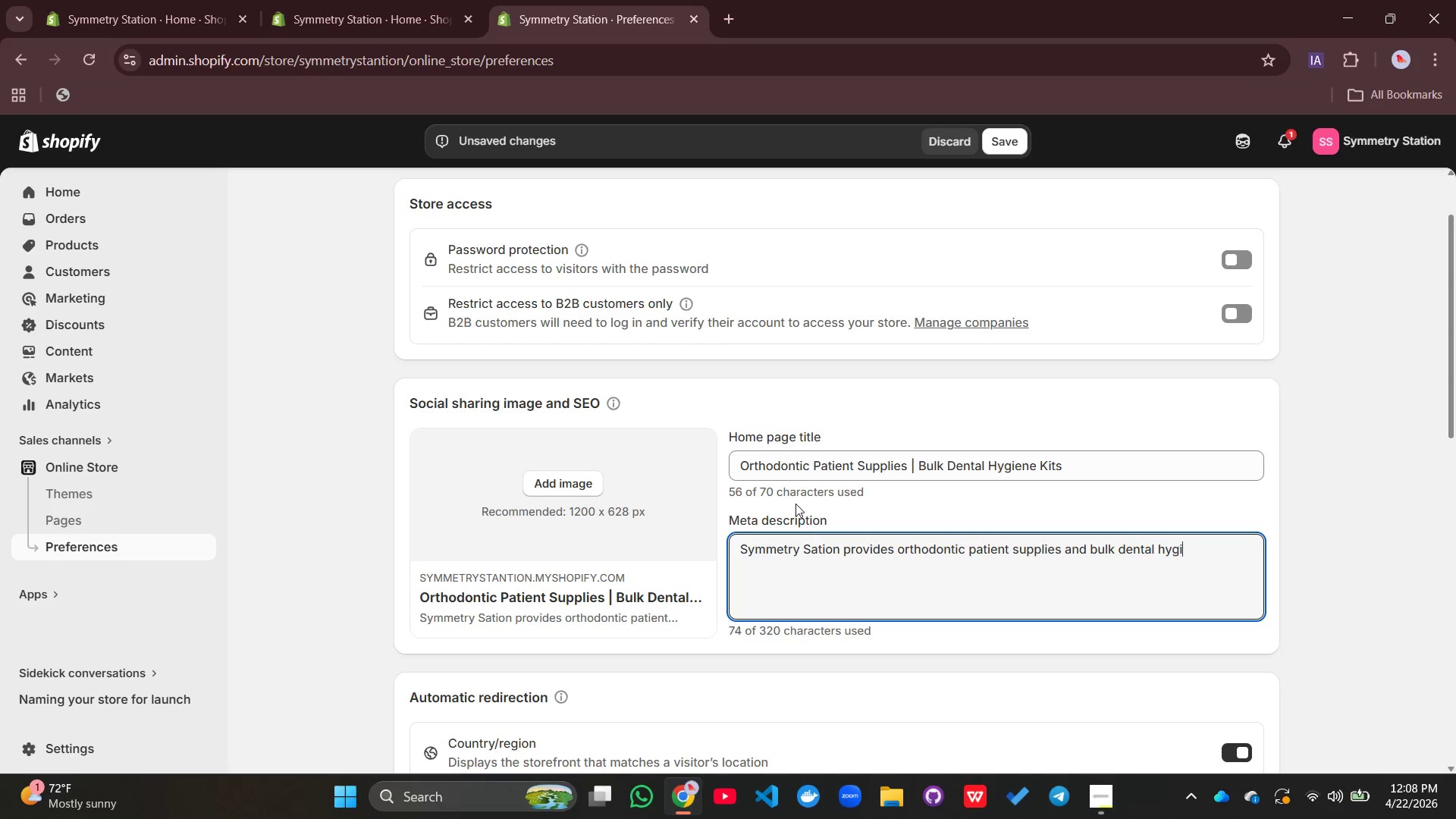 
type(iene it )
key(Backspace)
type(s)
key(Backspace)
key(Backspace)
key(Backspace)
type(kits for dental clinics. Explore professional clinic starter bundles design)
 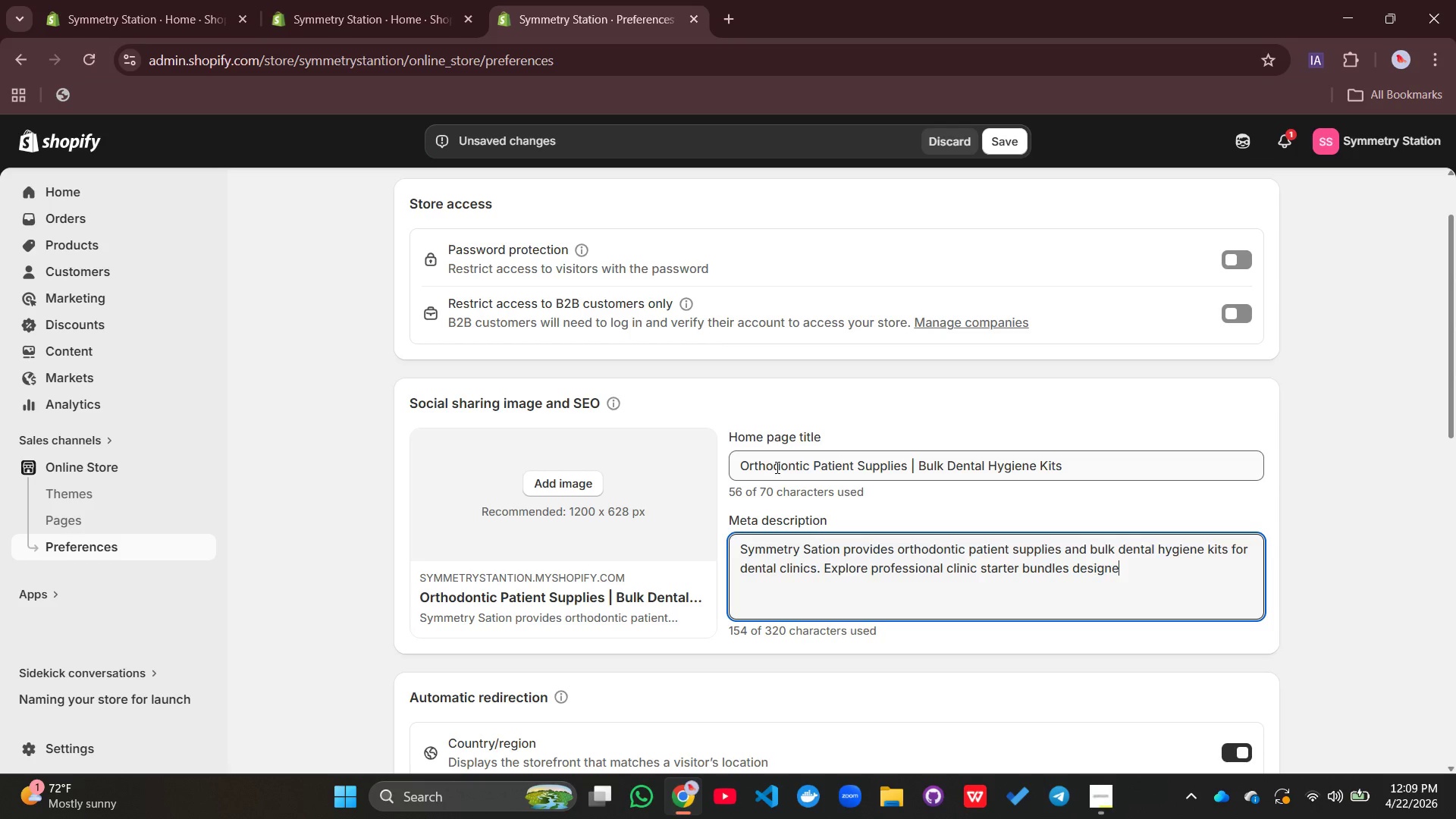 
 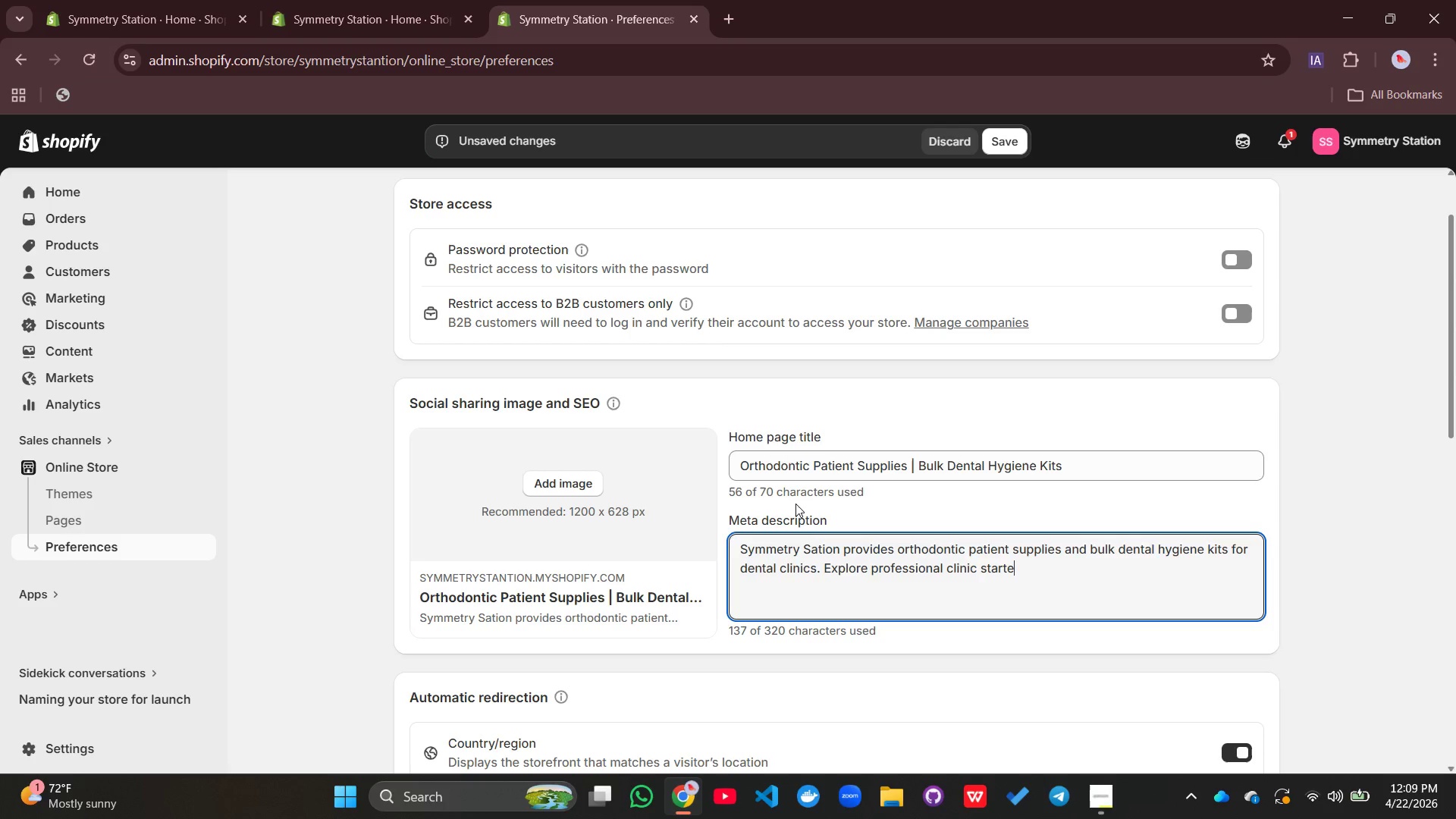 
type(ed f)
 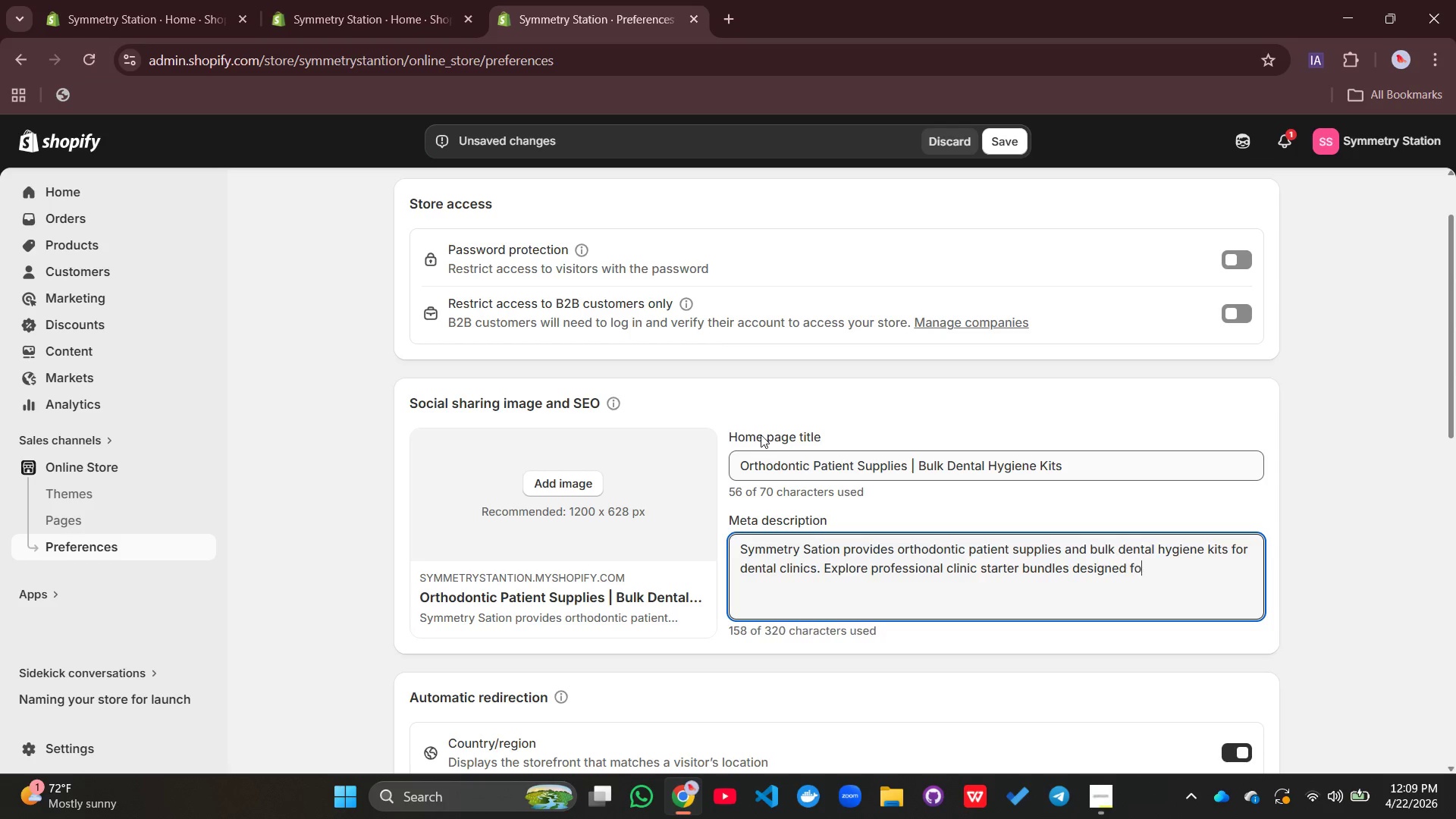 
type(or efficient pat)
 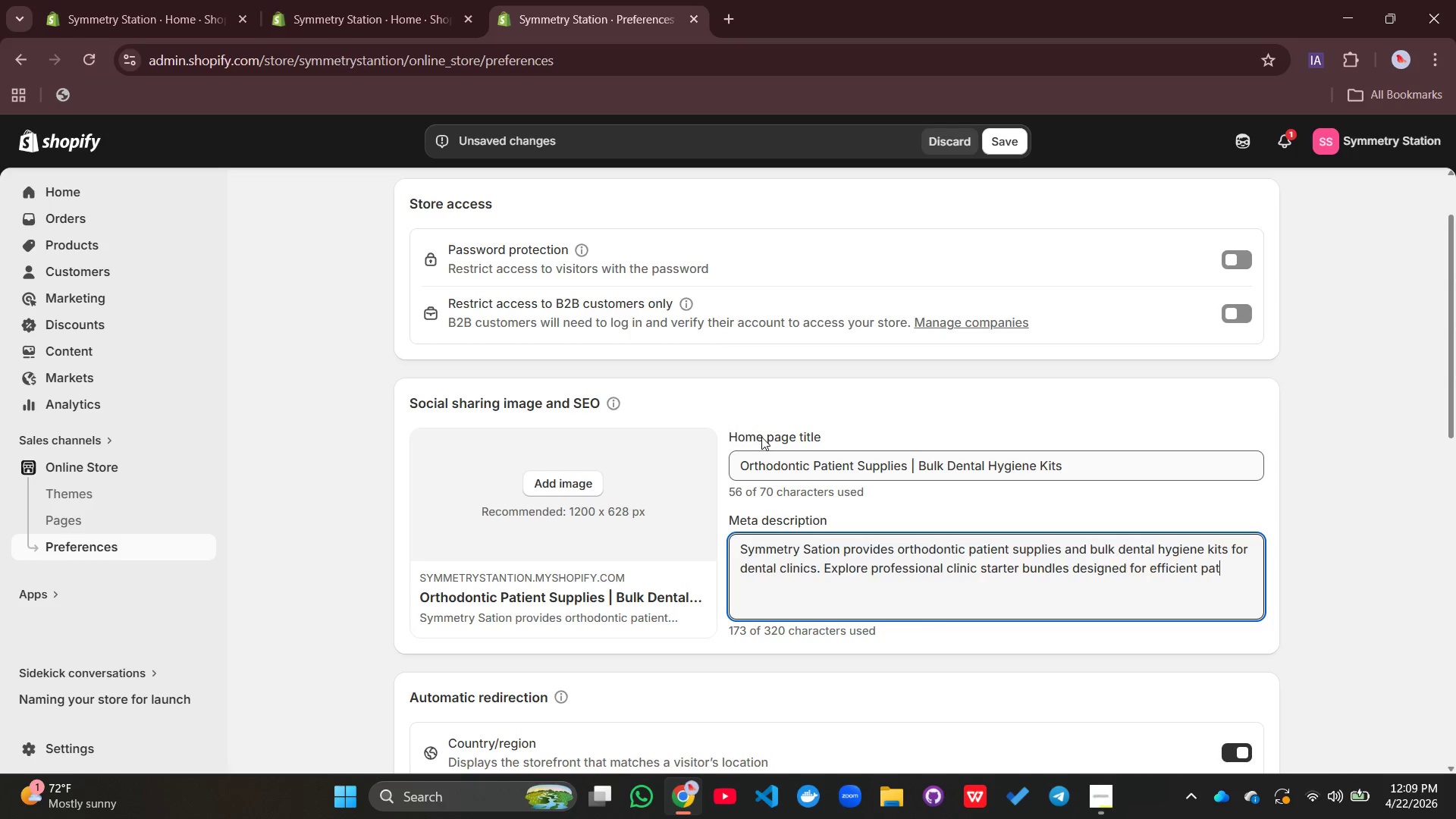 
type(ient onboarding and othod)
 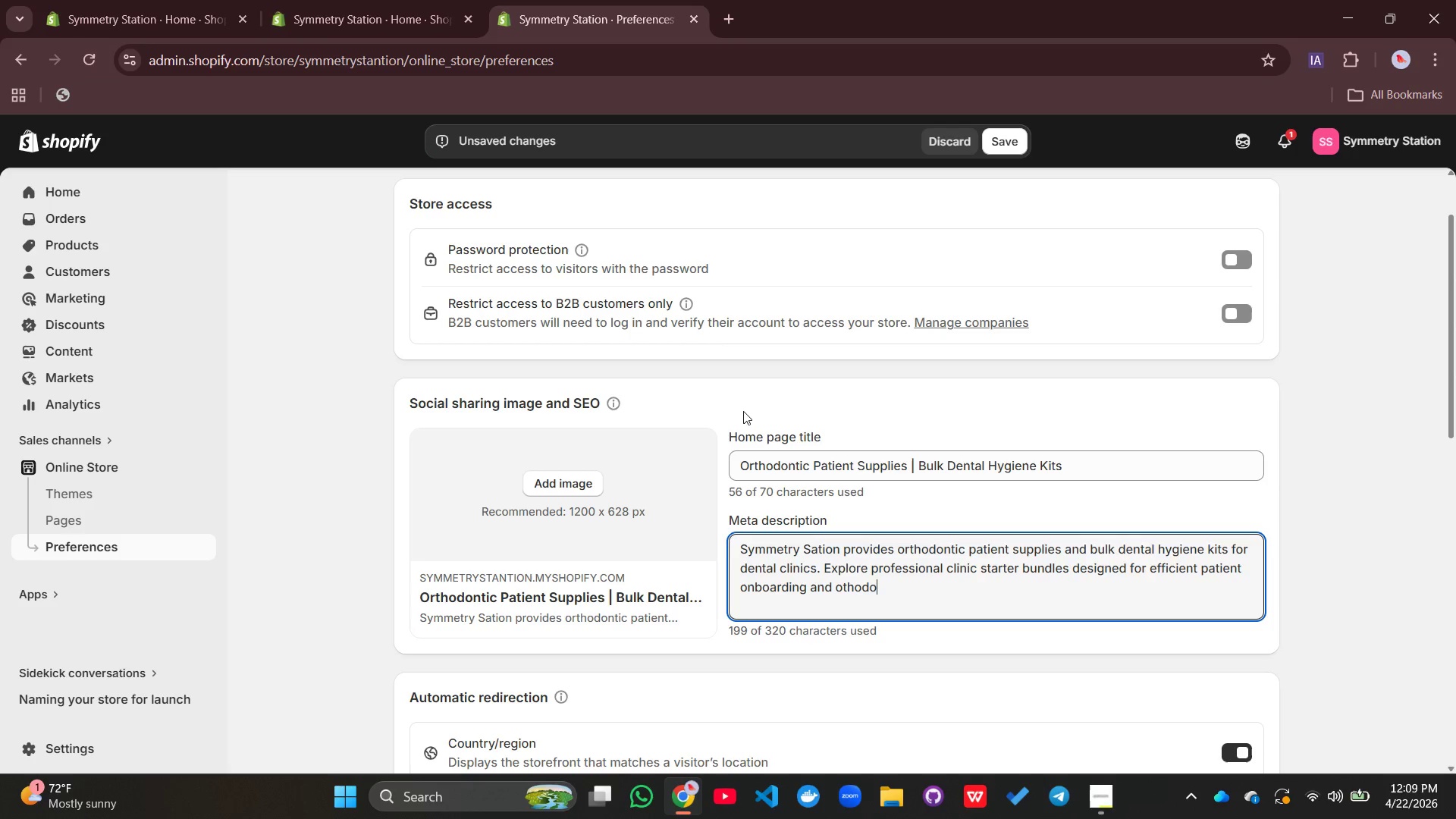 
type(on)
 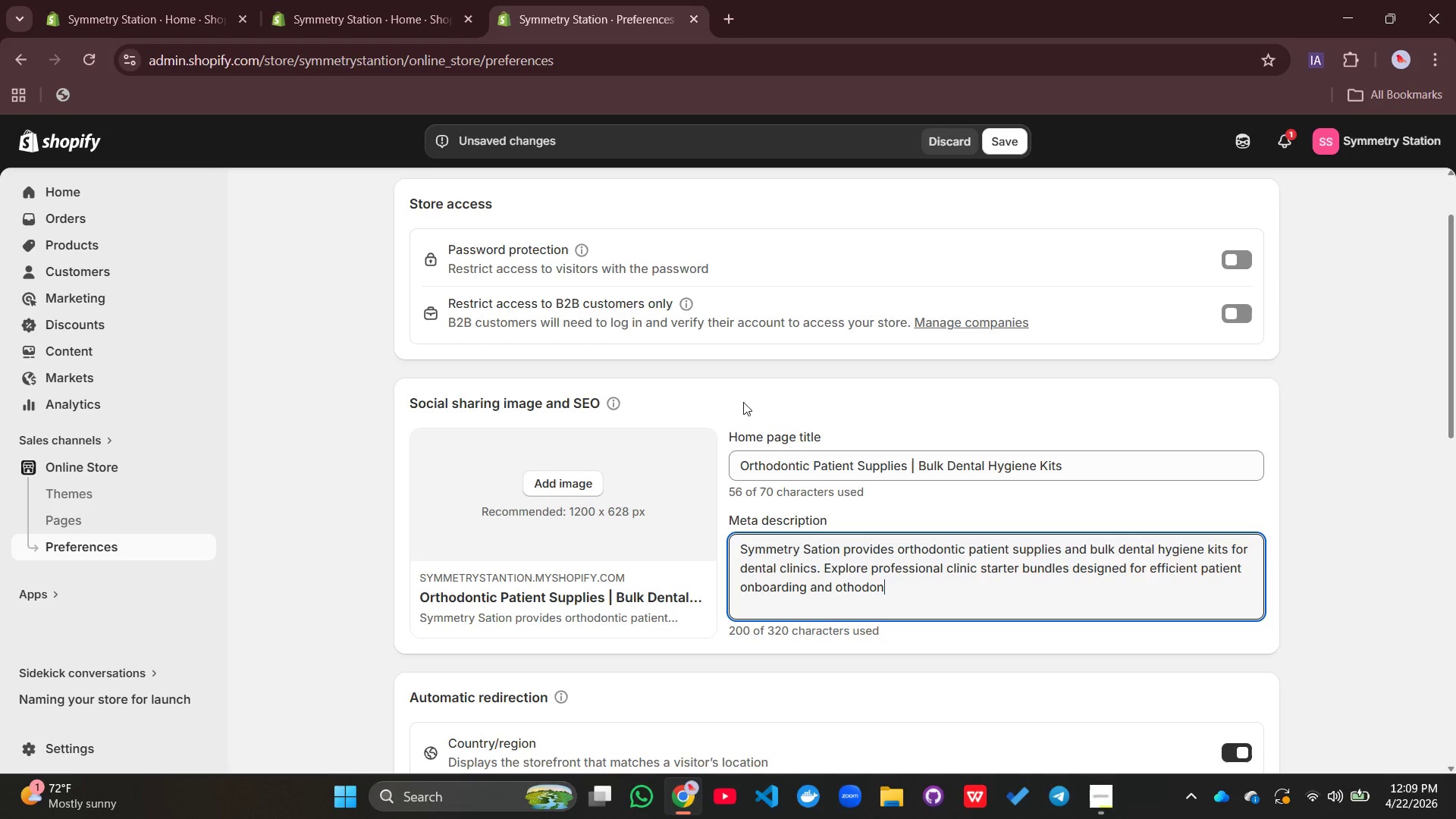 
type(tic care.)
 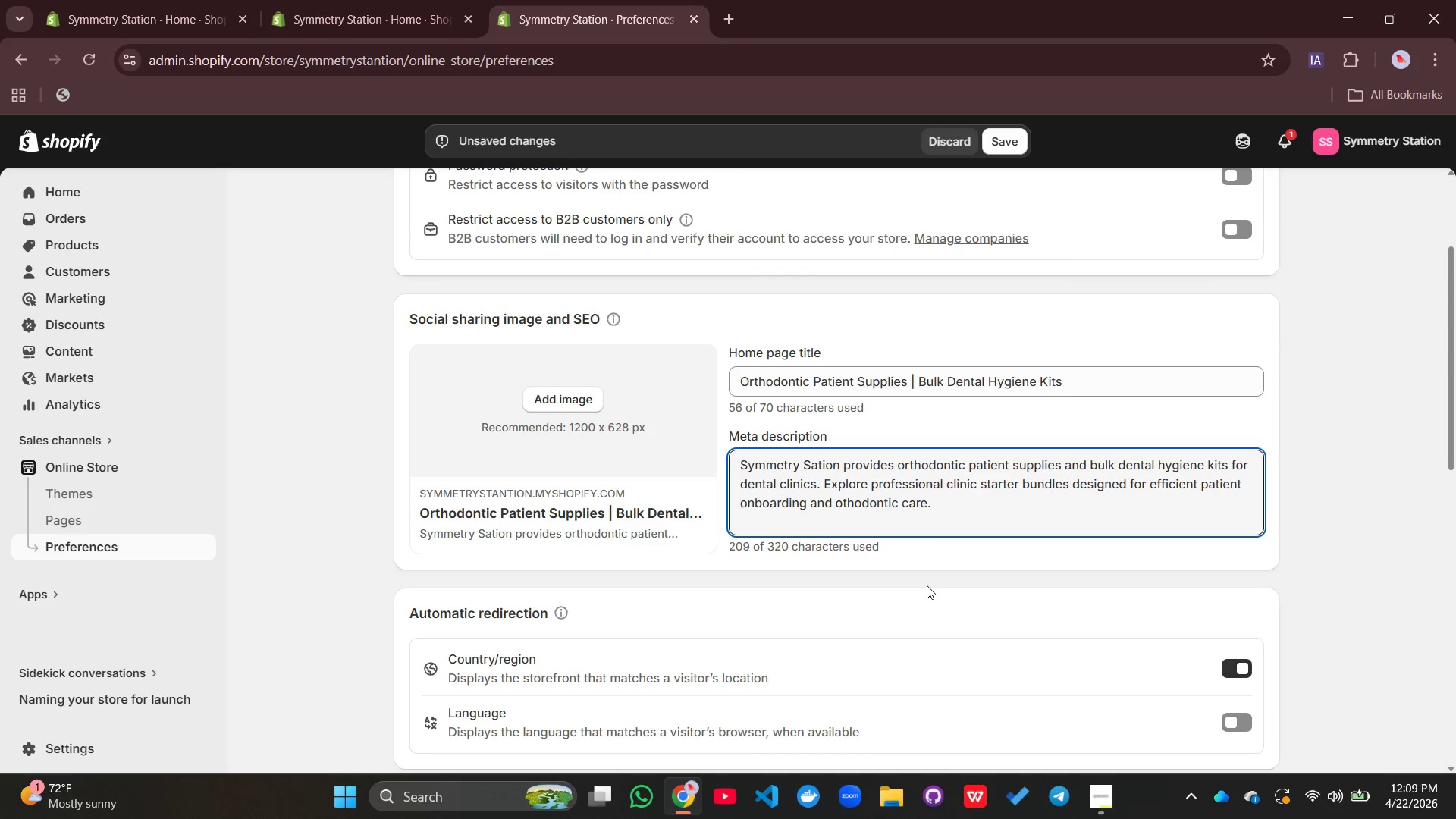 
wait(5.02)
 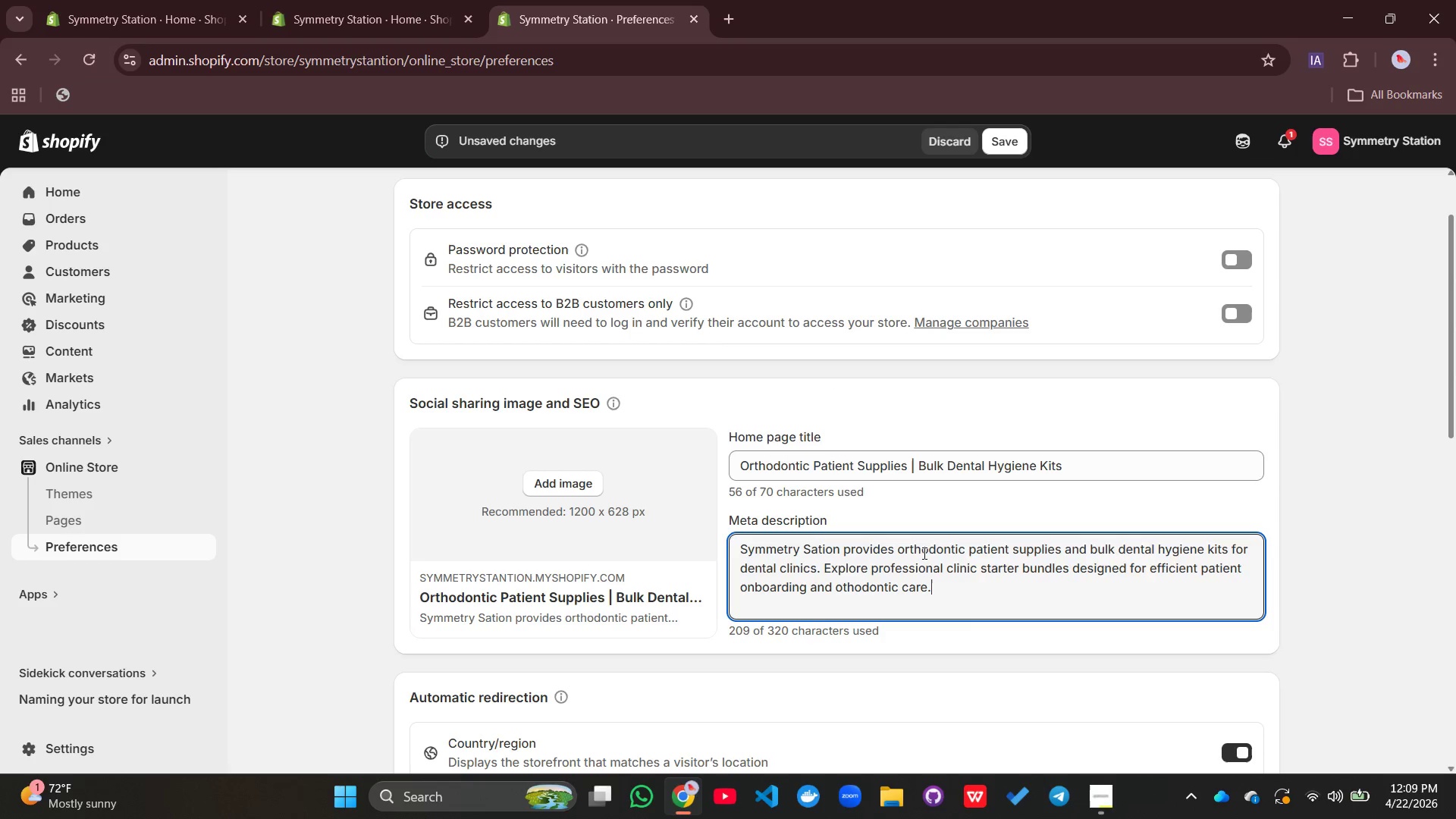 
left_click([1009, 131])
 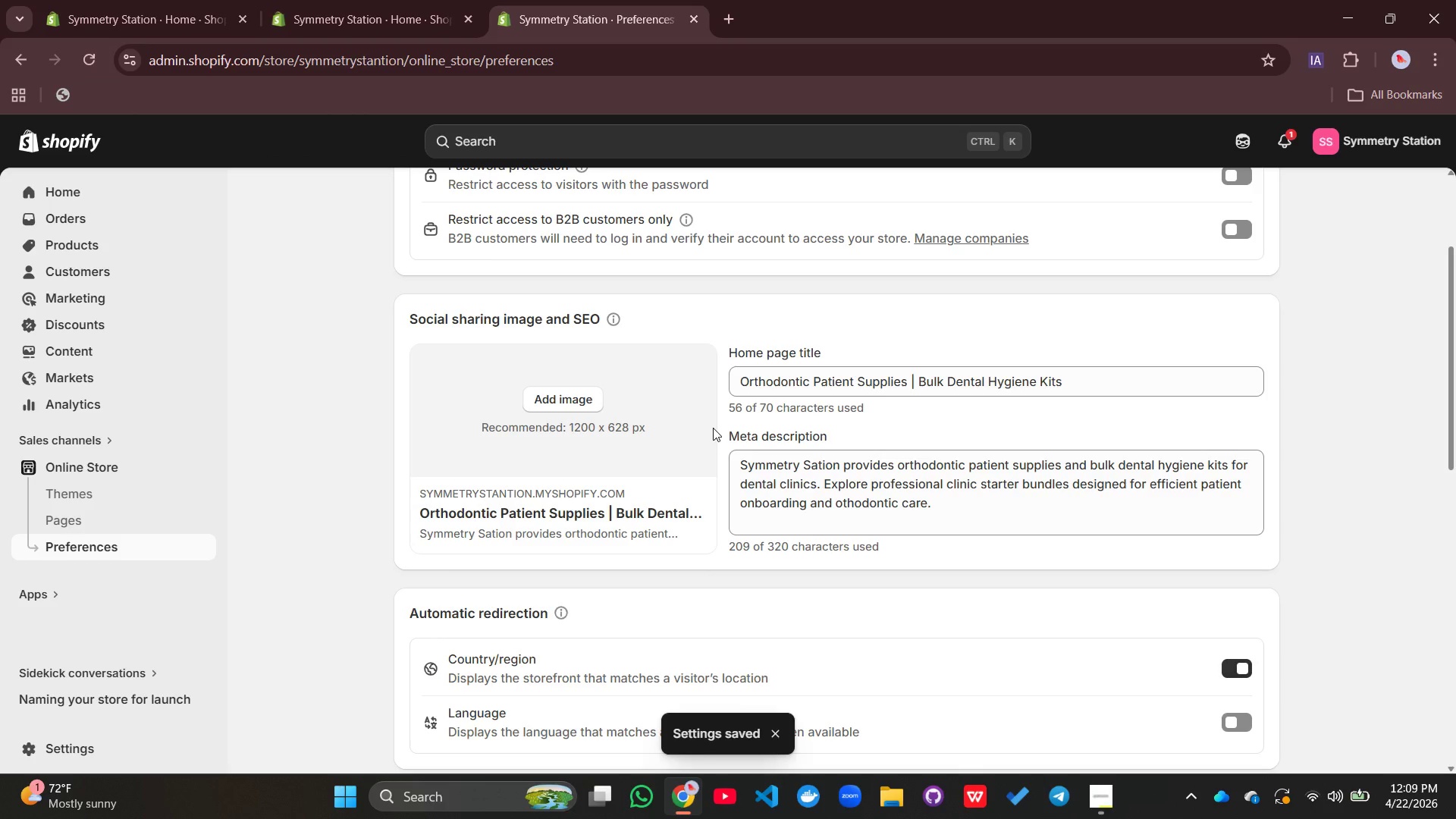 
wait(9.8)
 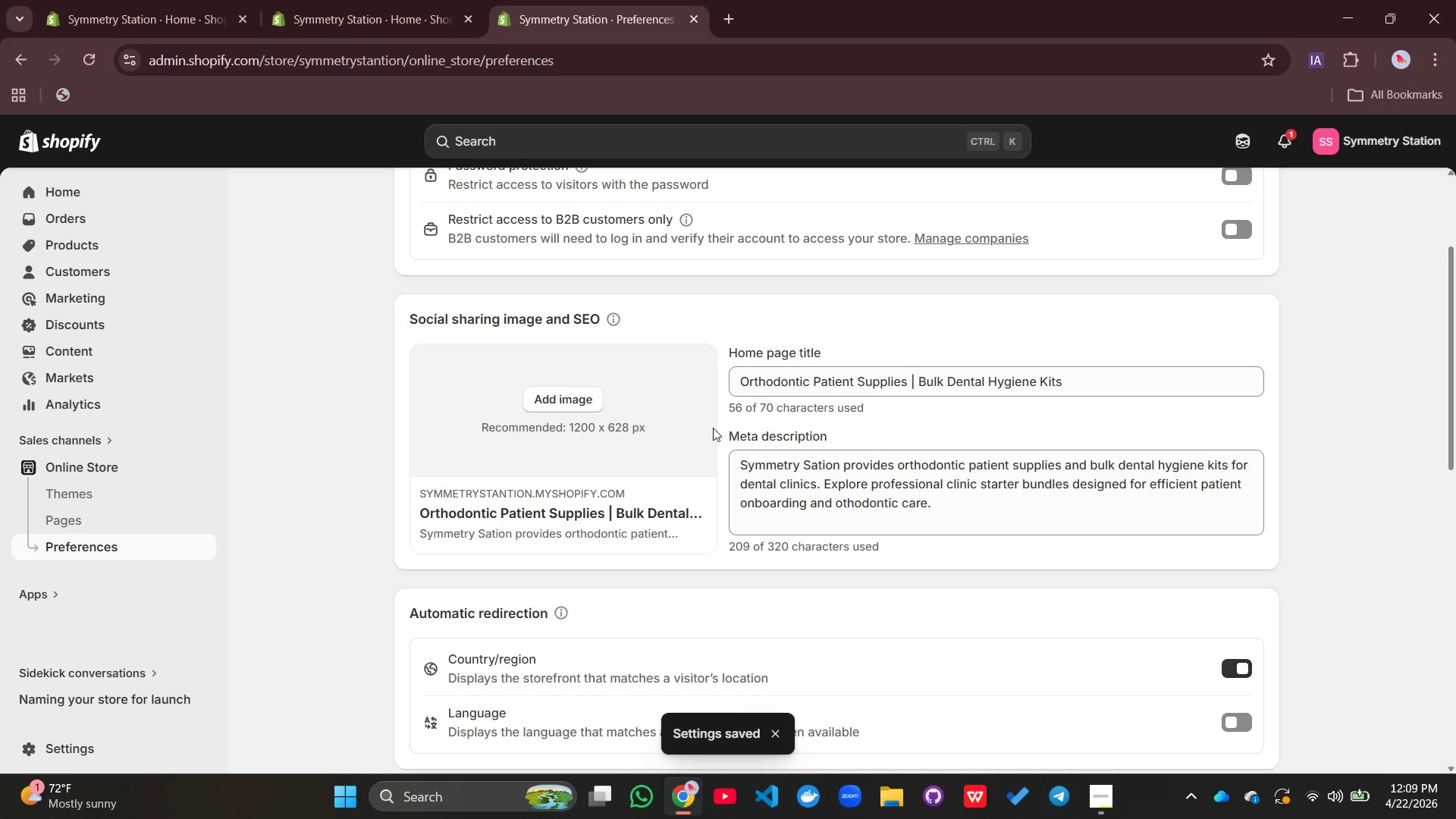 
left_click([70, 737])
 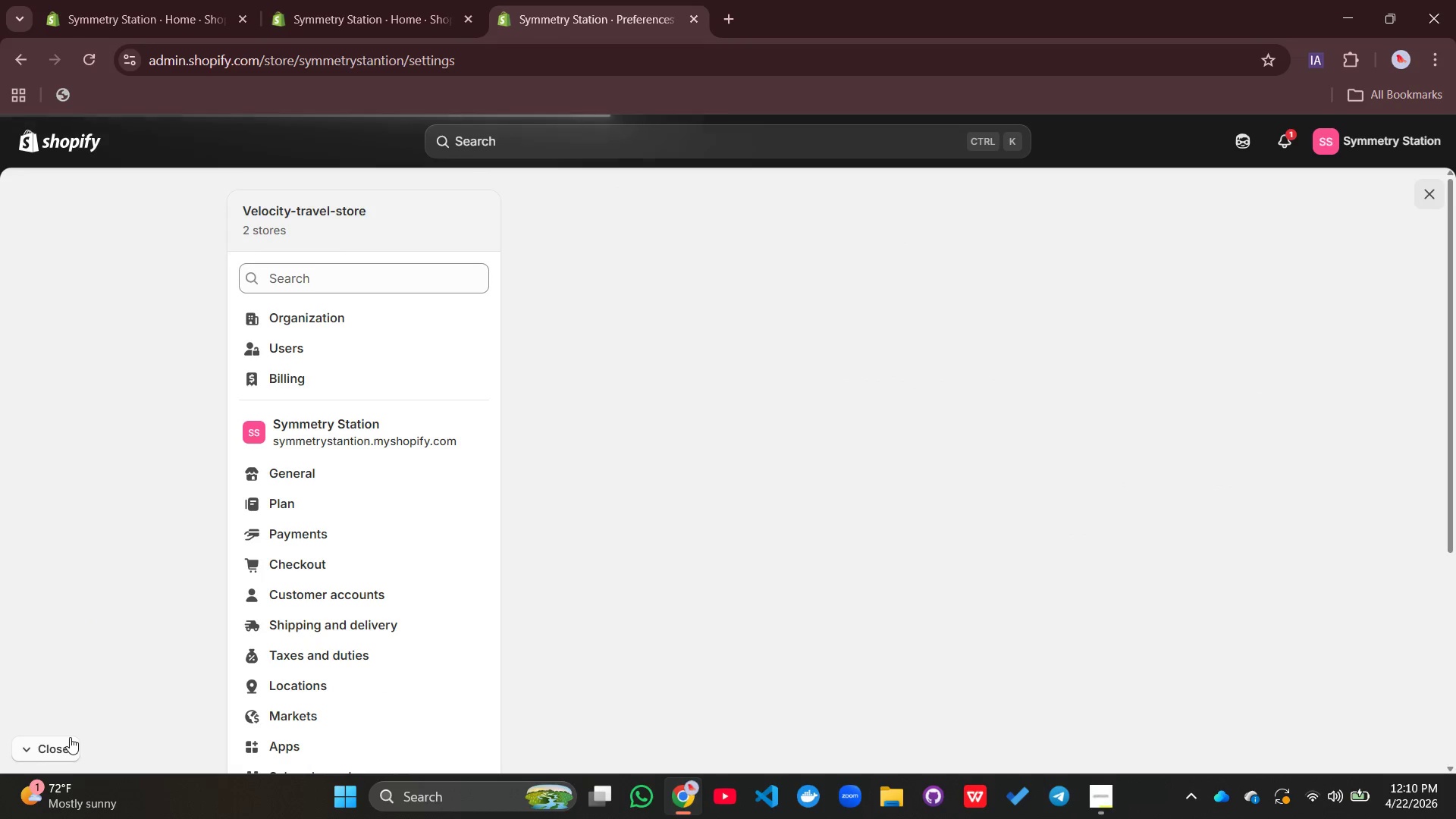 
mouse_move([303, 602])
 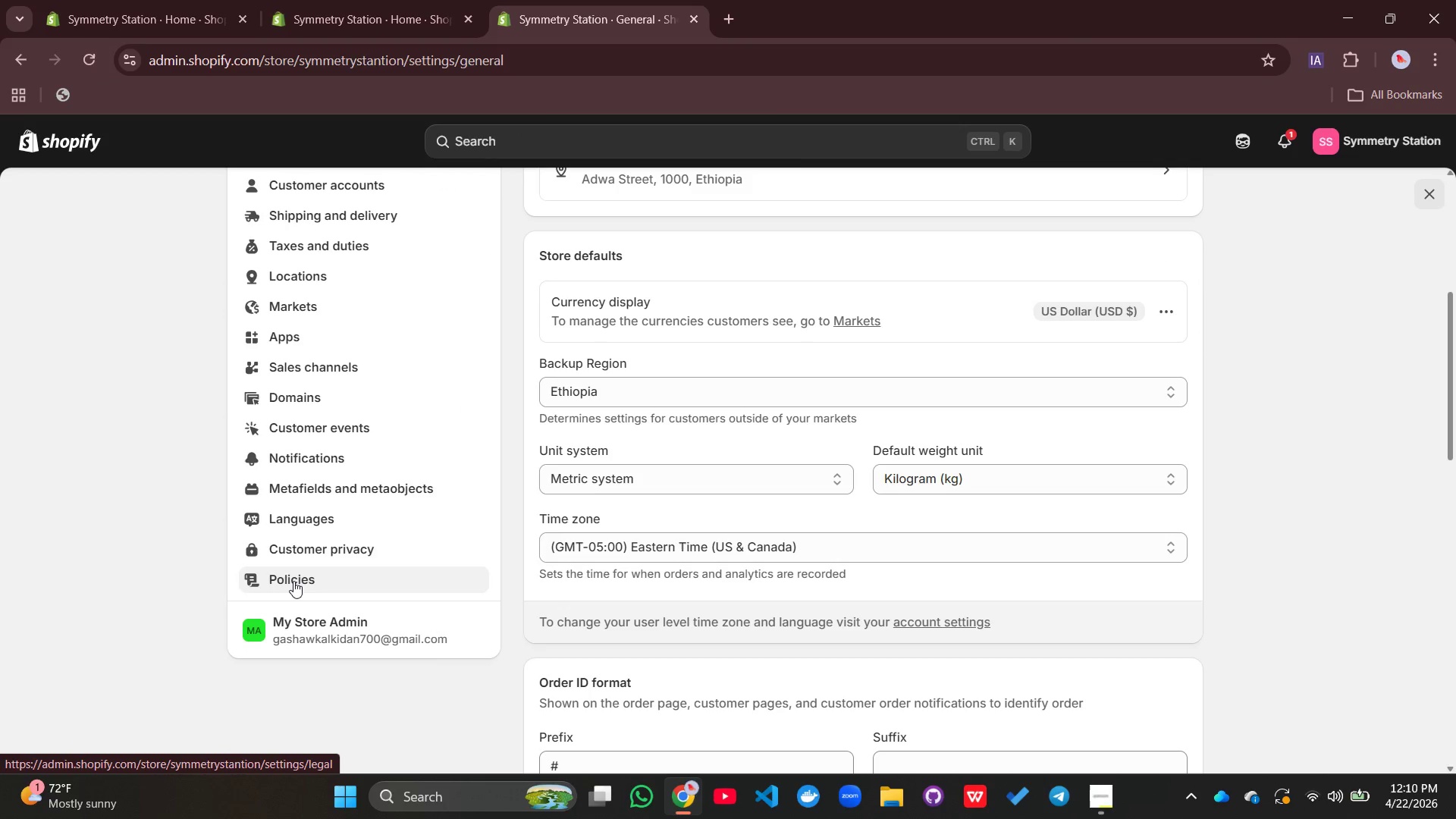 
left_click([293, 581])
 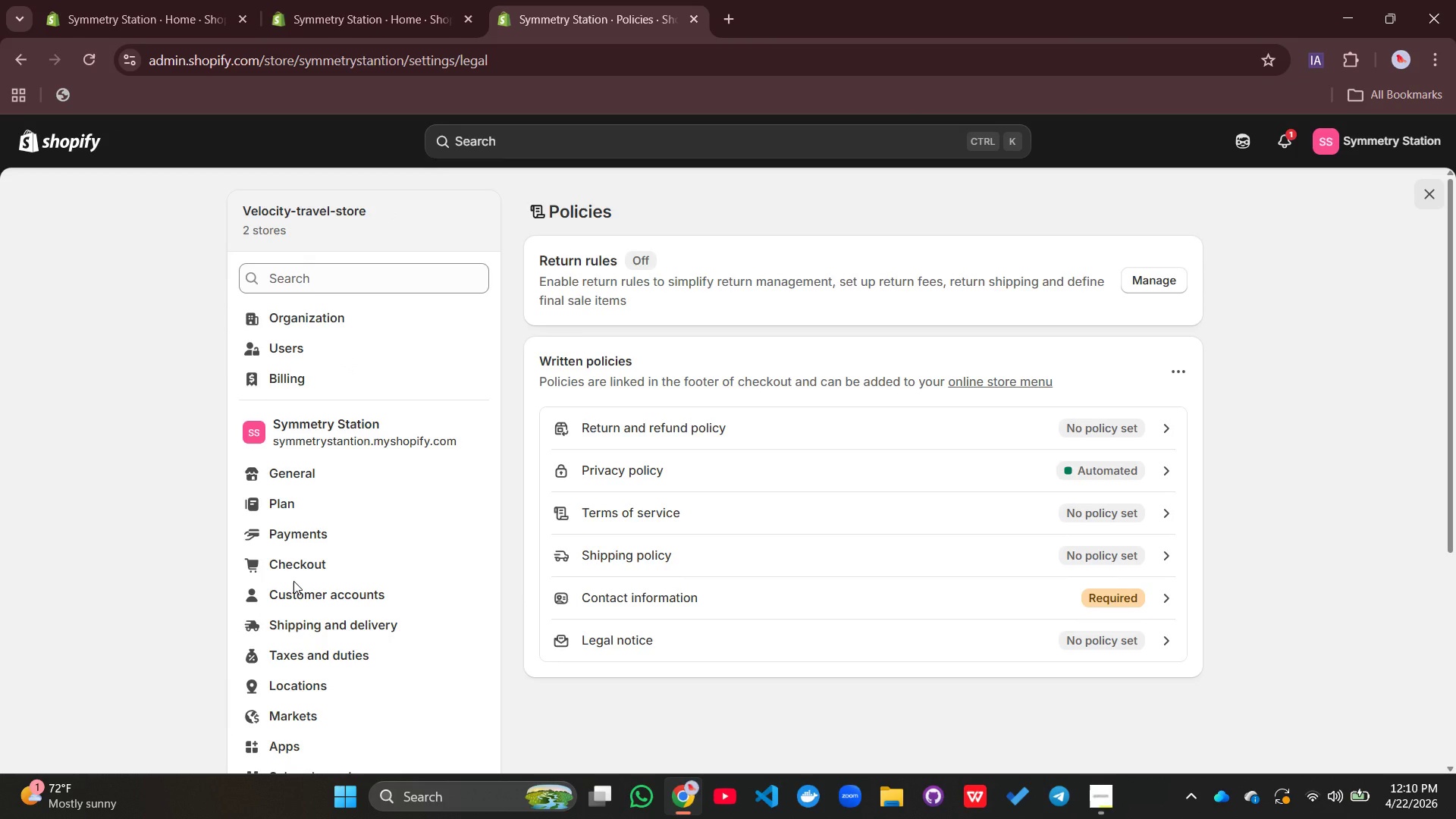 
wait(10.02)
 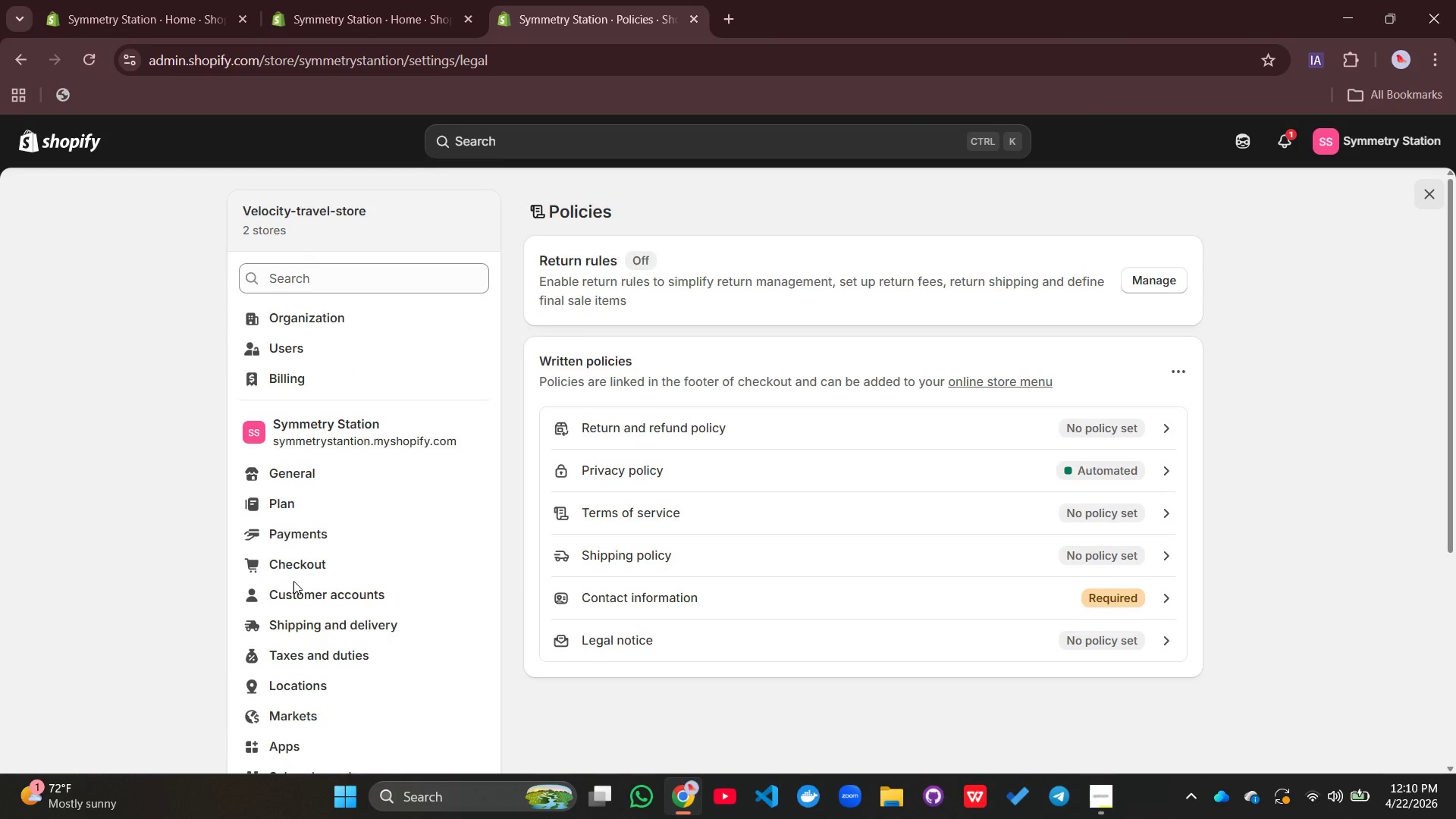 
left_click([746, 438])
 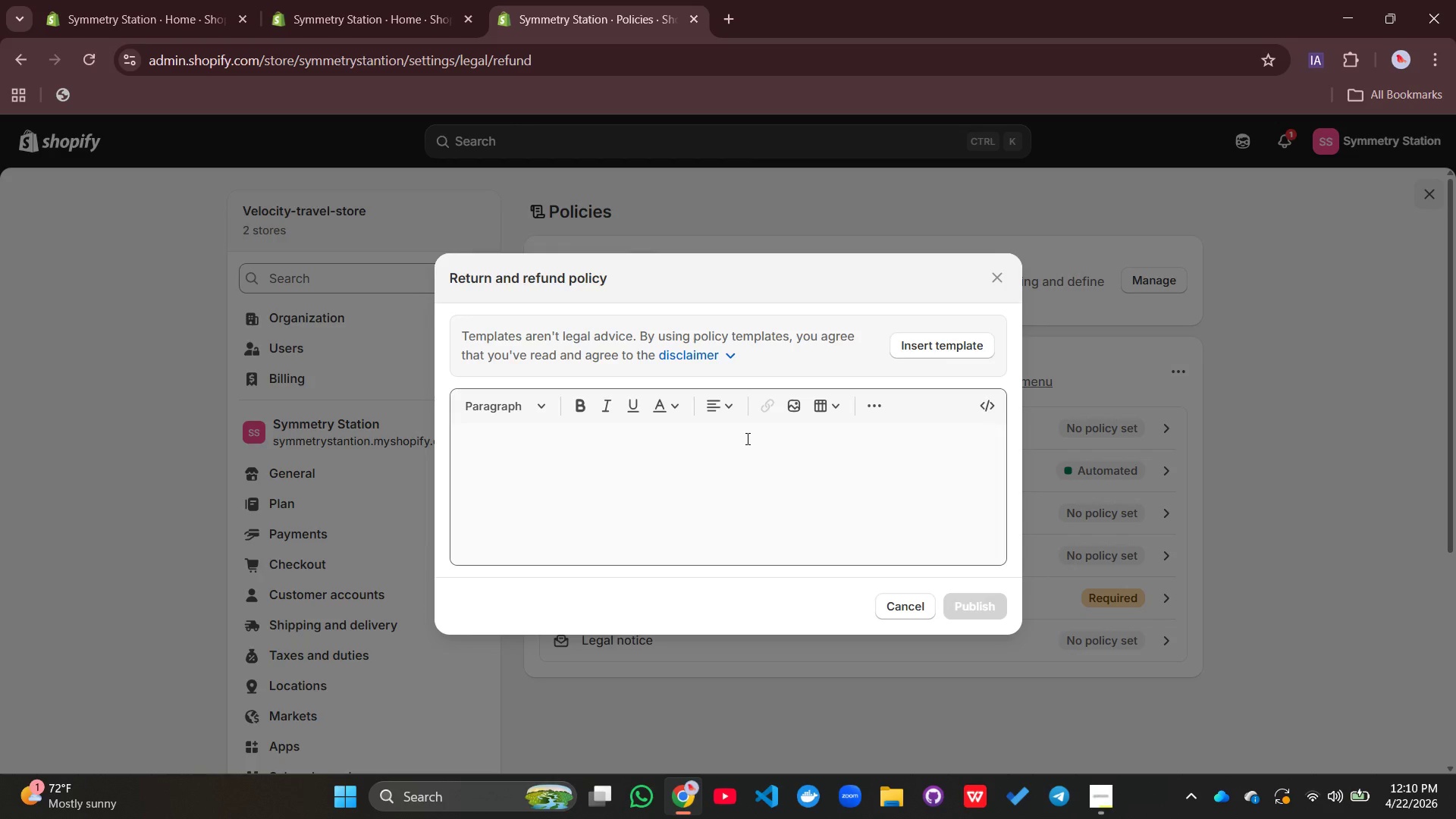 
left_click([934, 350])
 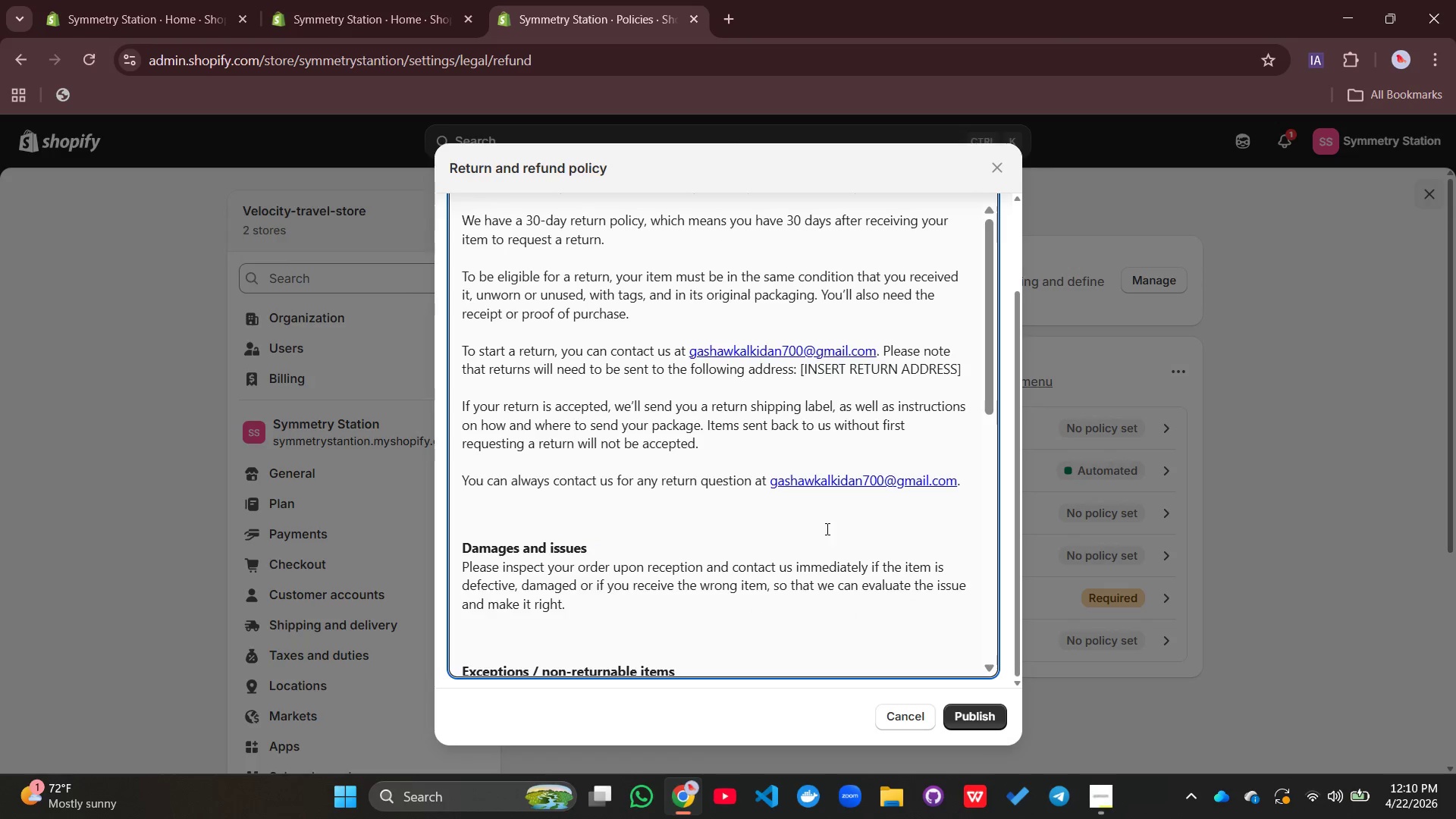 
left_click([972, 722])
 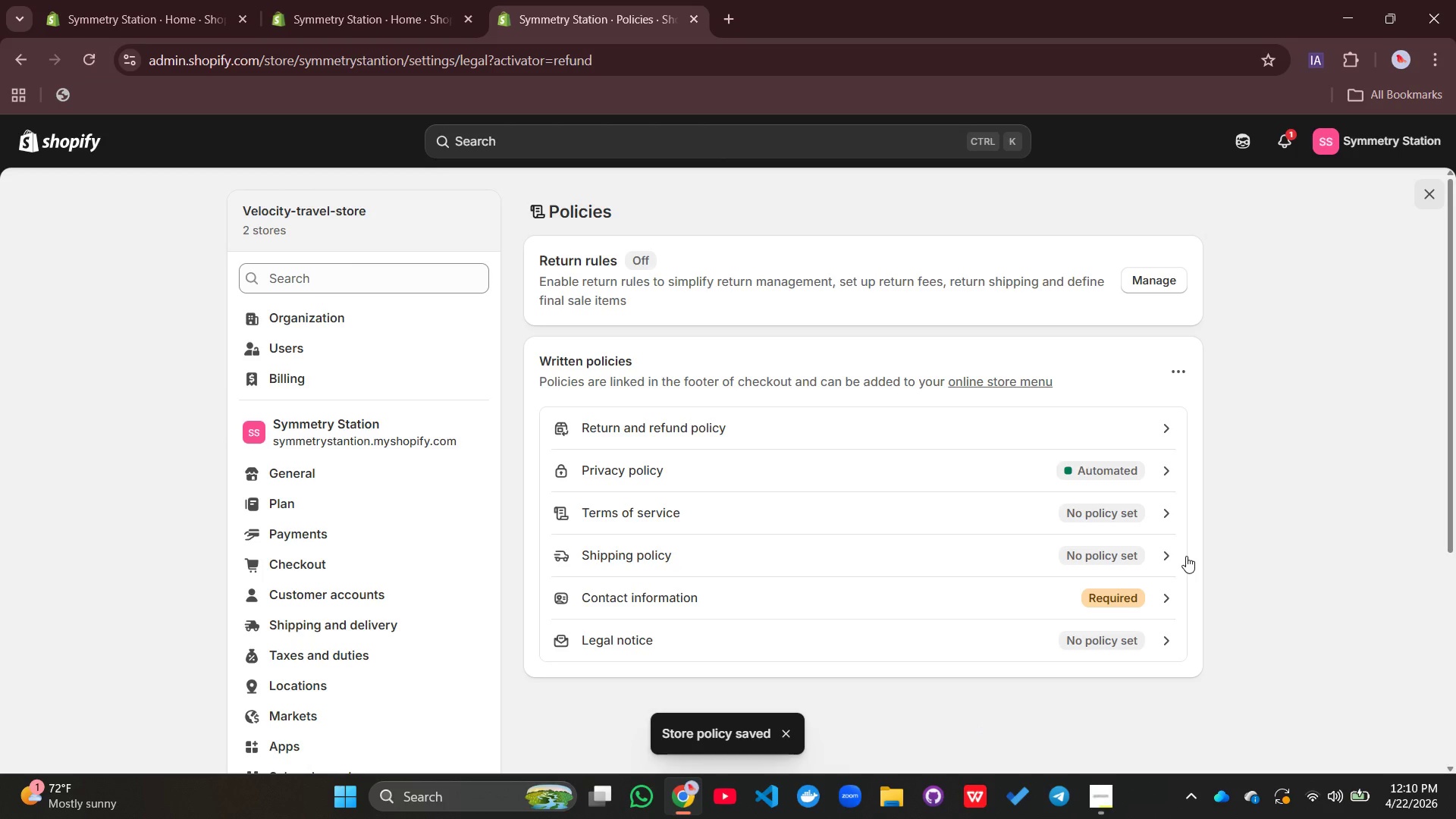 
left_click([1069, 453])
 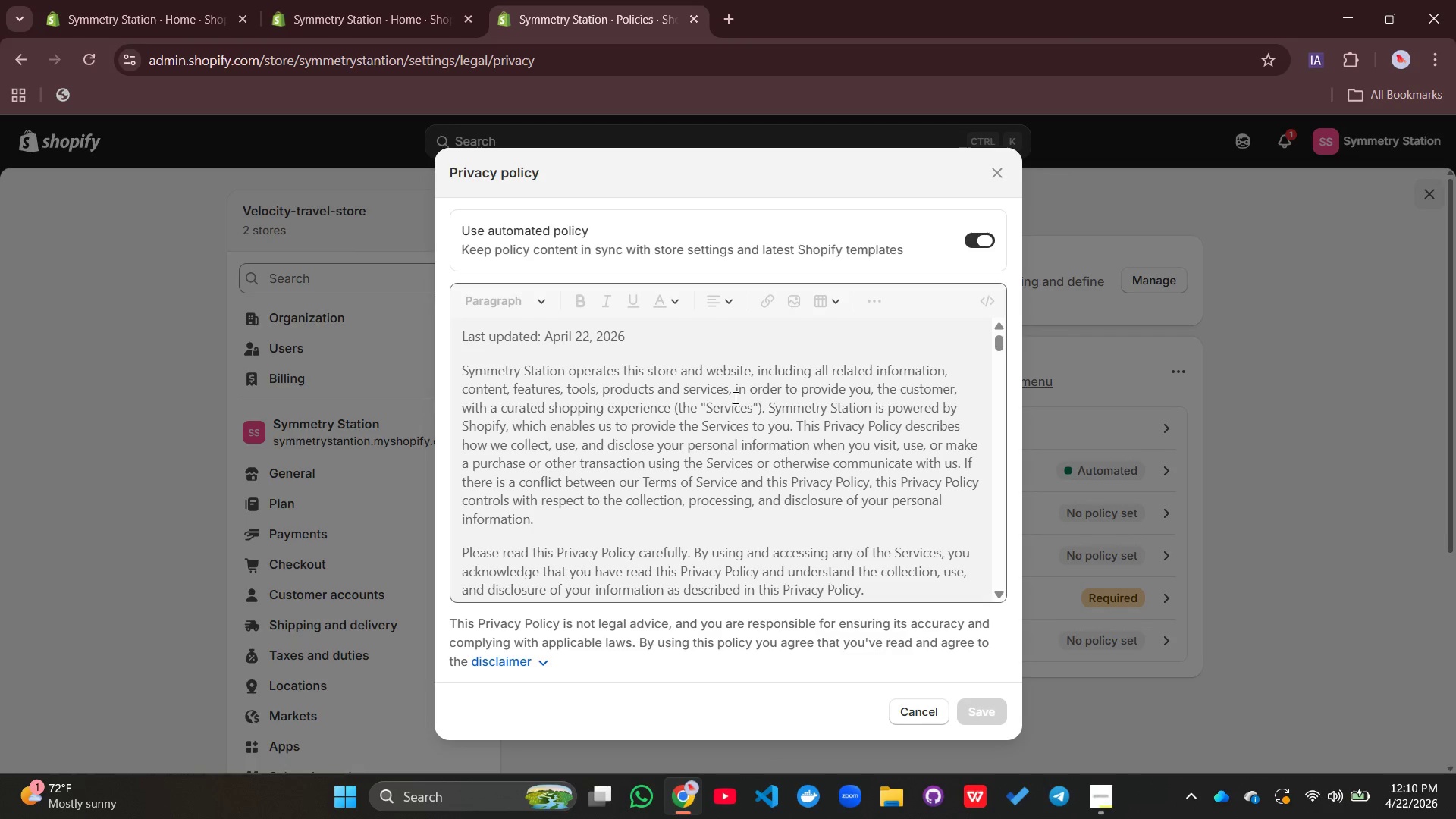 
left_click([980, 238])
 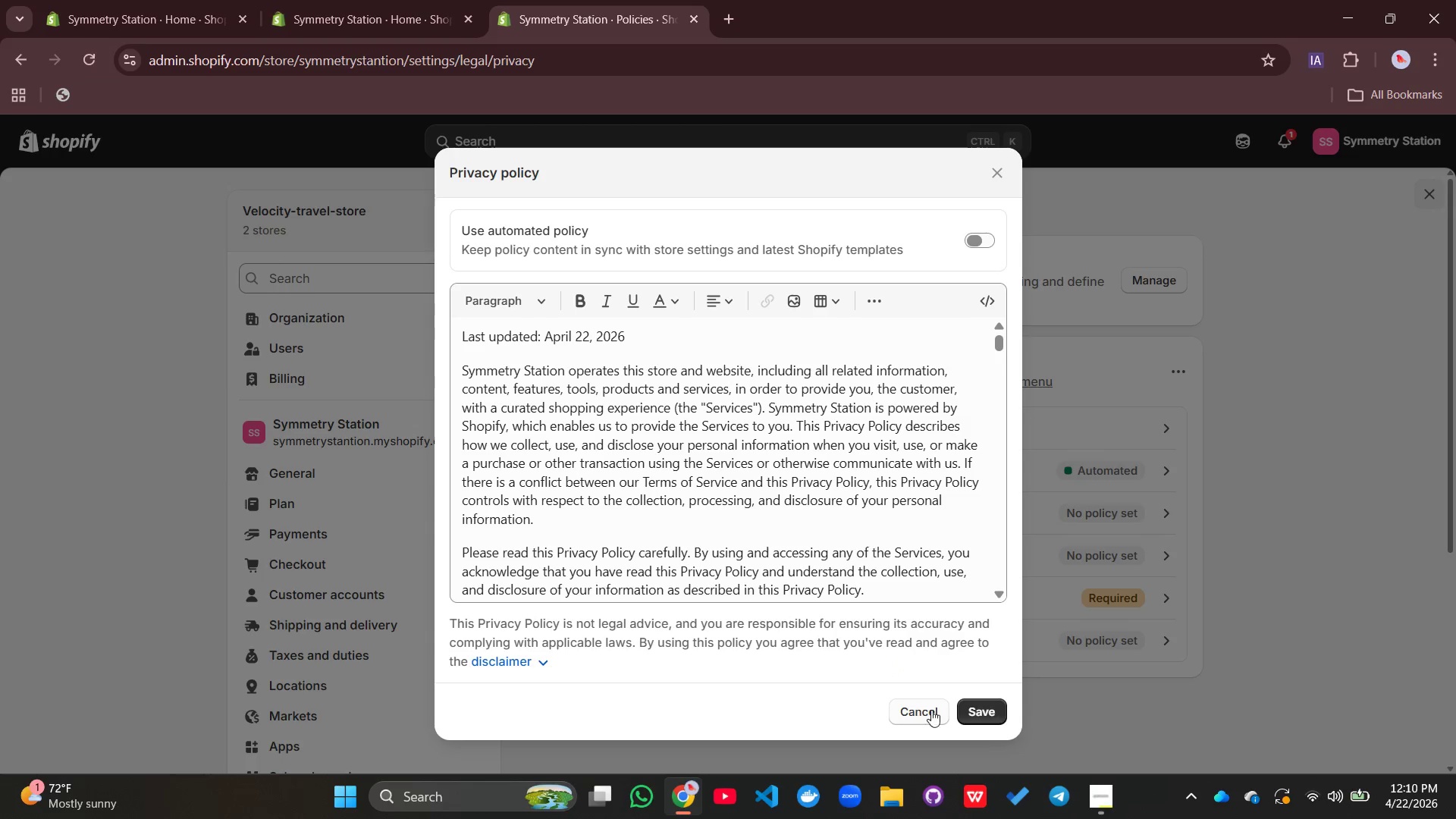 
left_click([966, 711])
 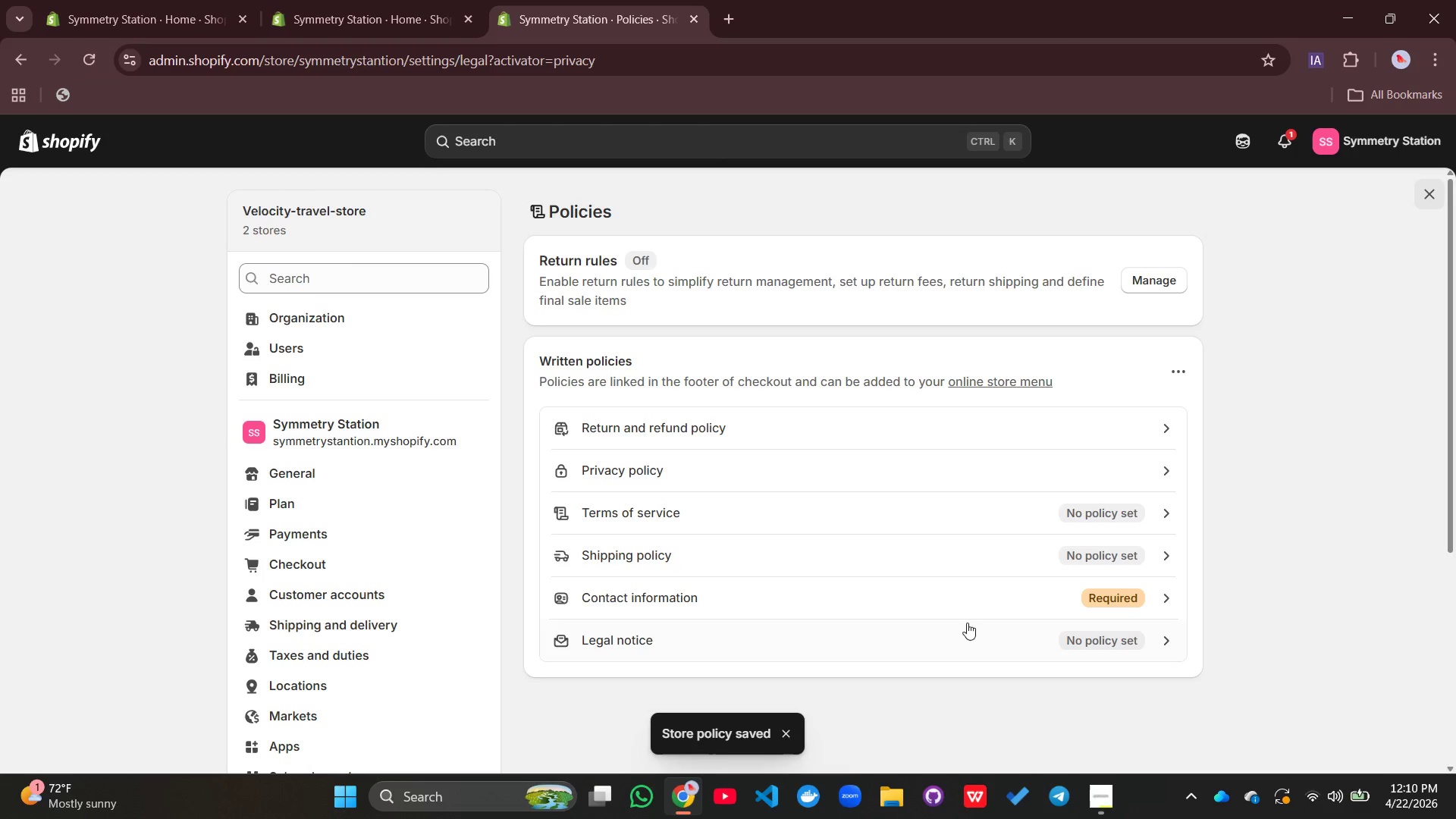 
left_click([852, 499])
 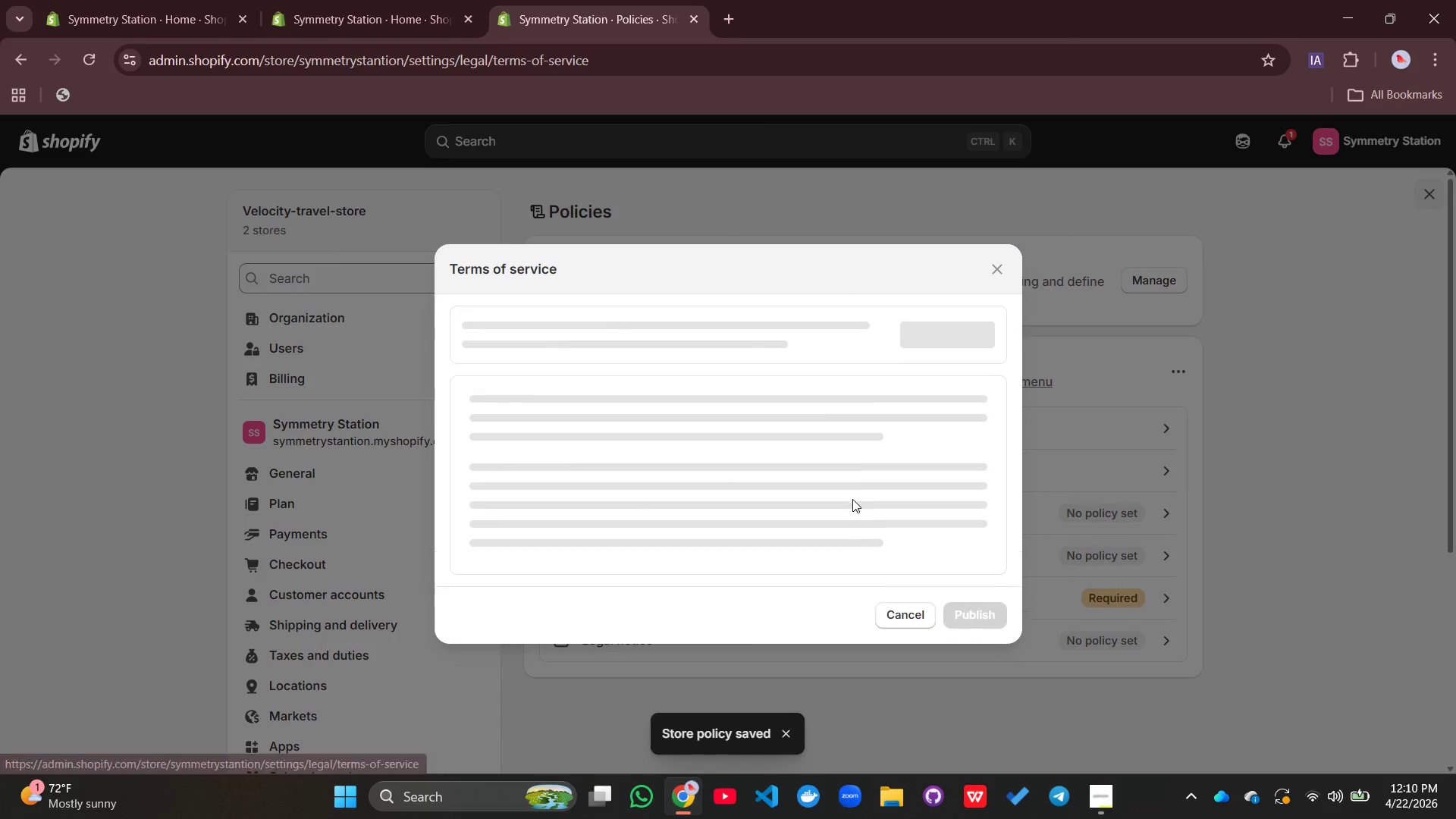 
mouse_move([677, 431])
 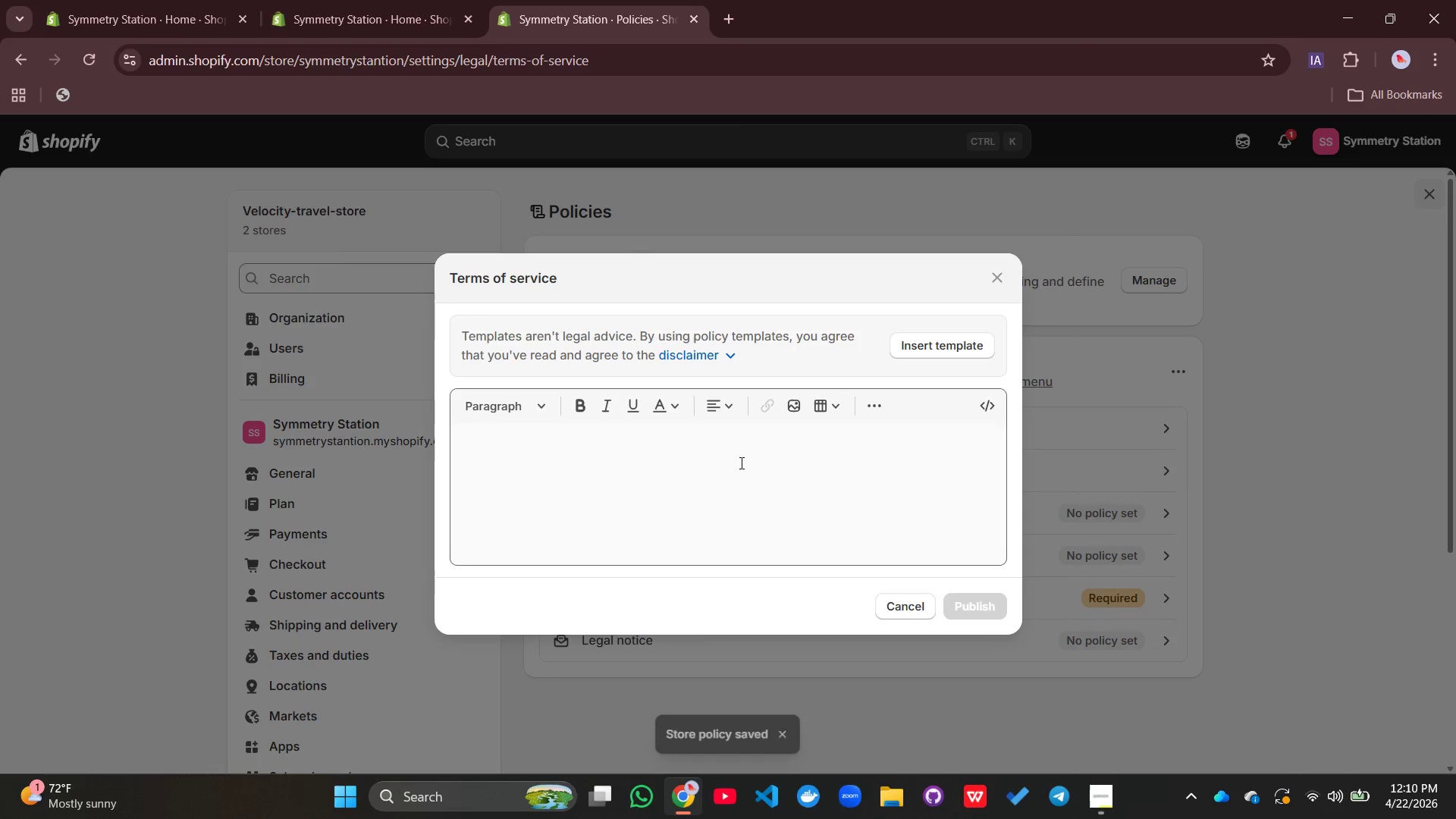 
left_click([740, 463])
 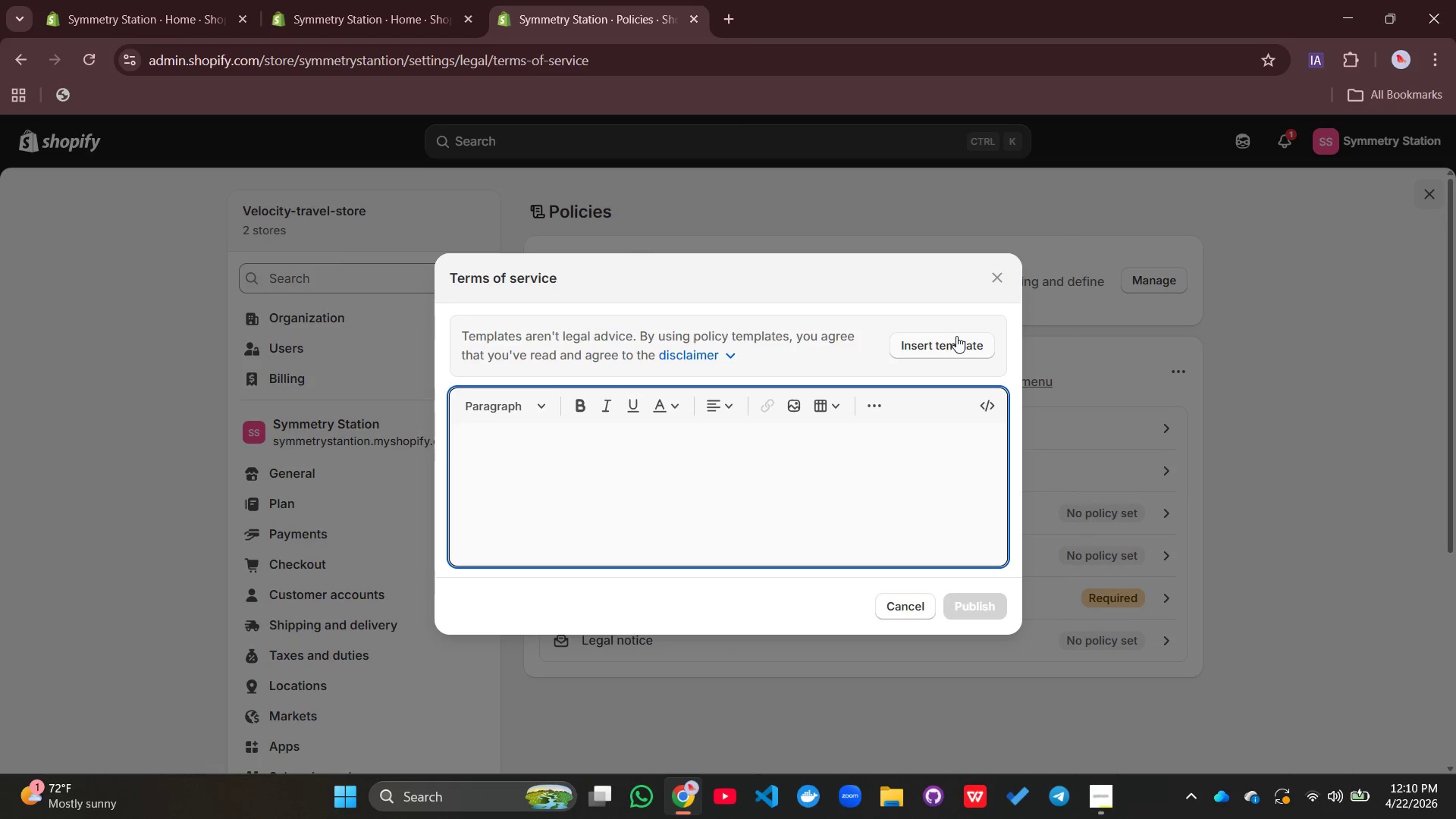 
left_click([956, 336])
 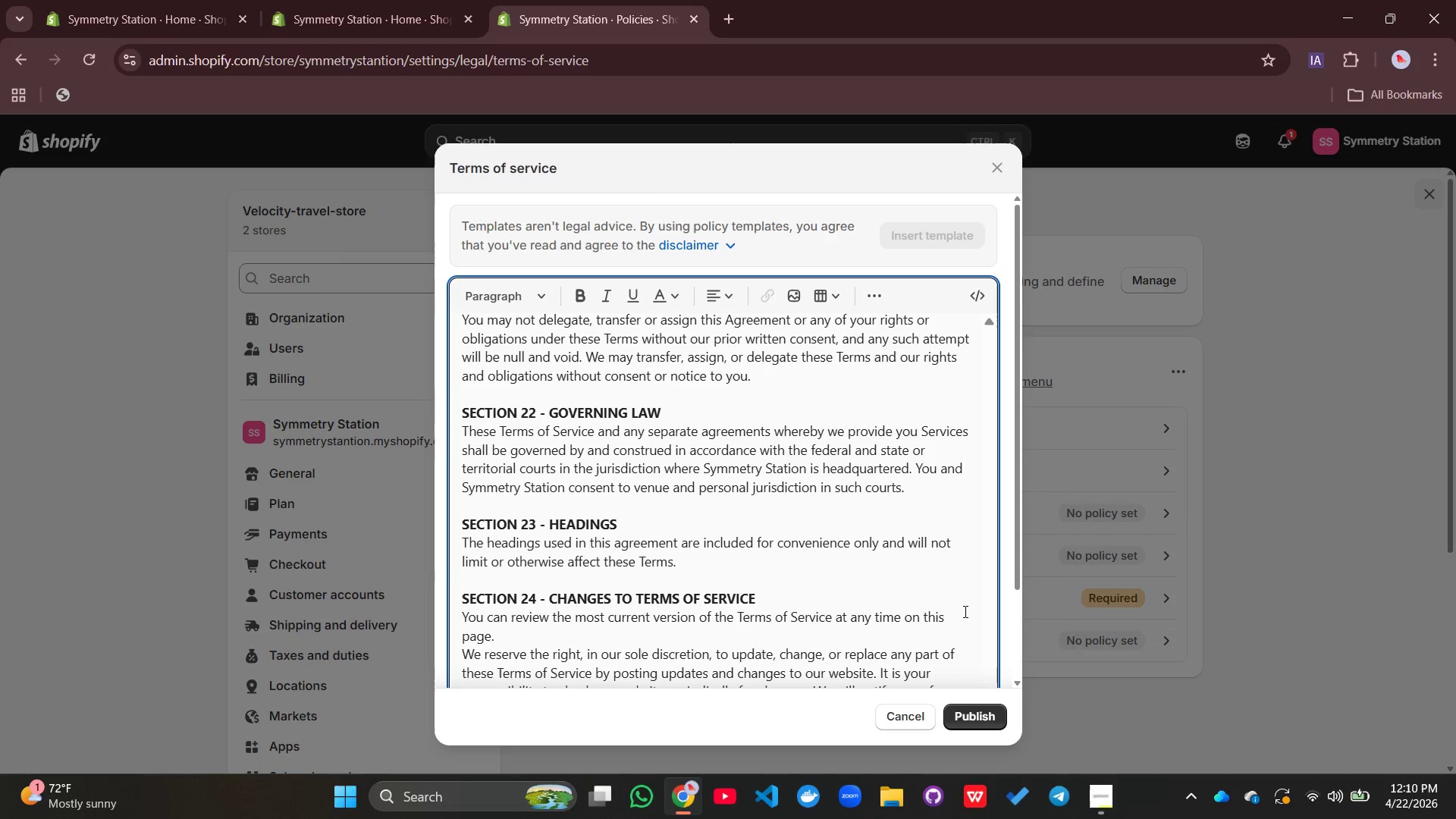 
left_click([967, 716])
 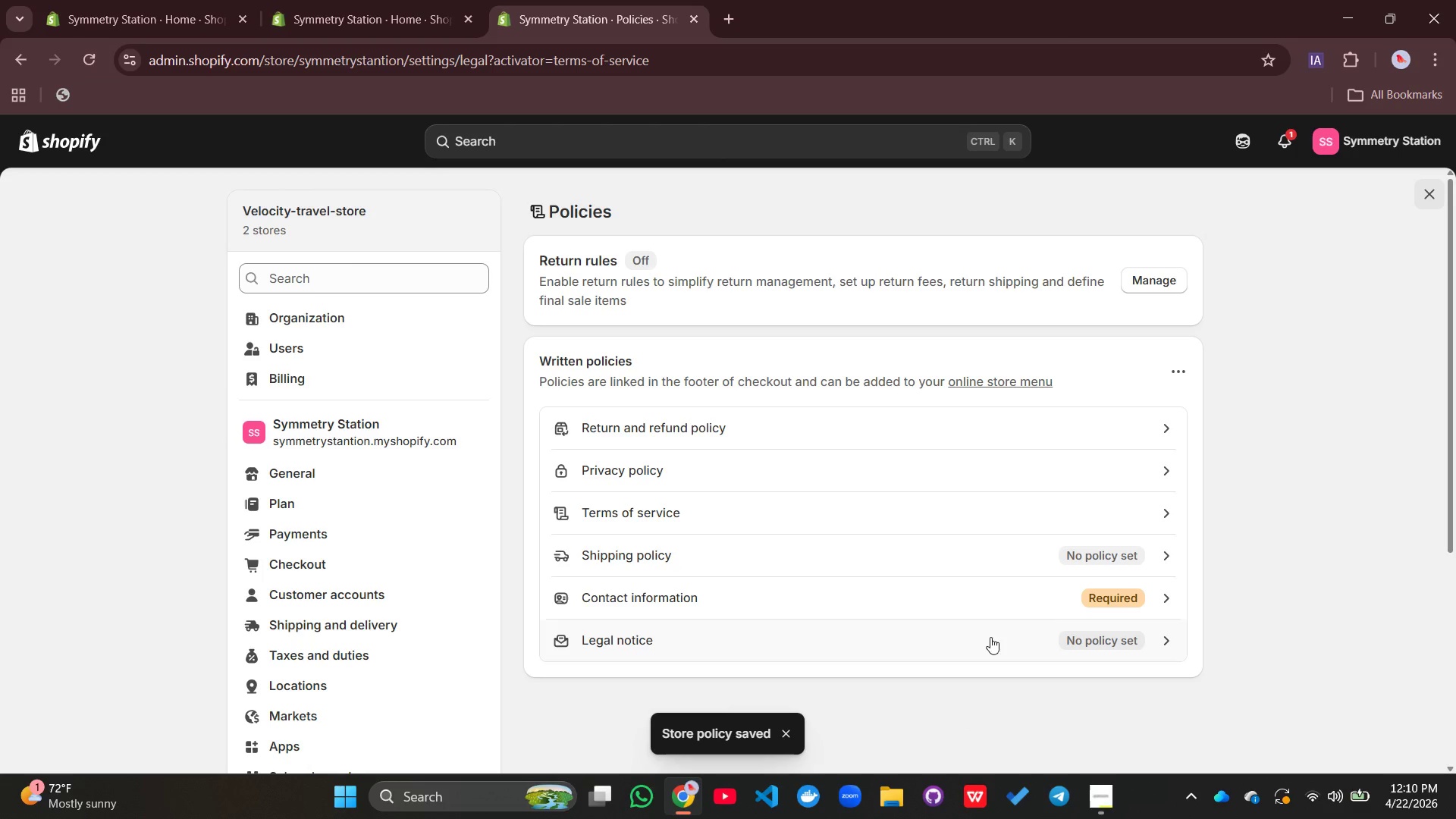 
left_click([918, 566])
 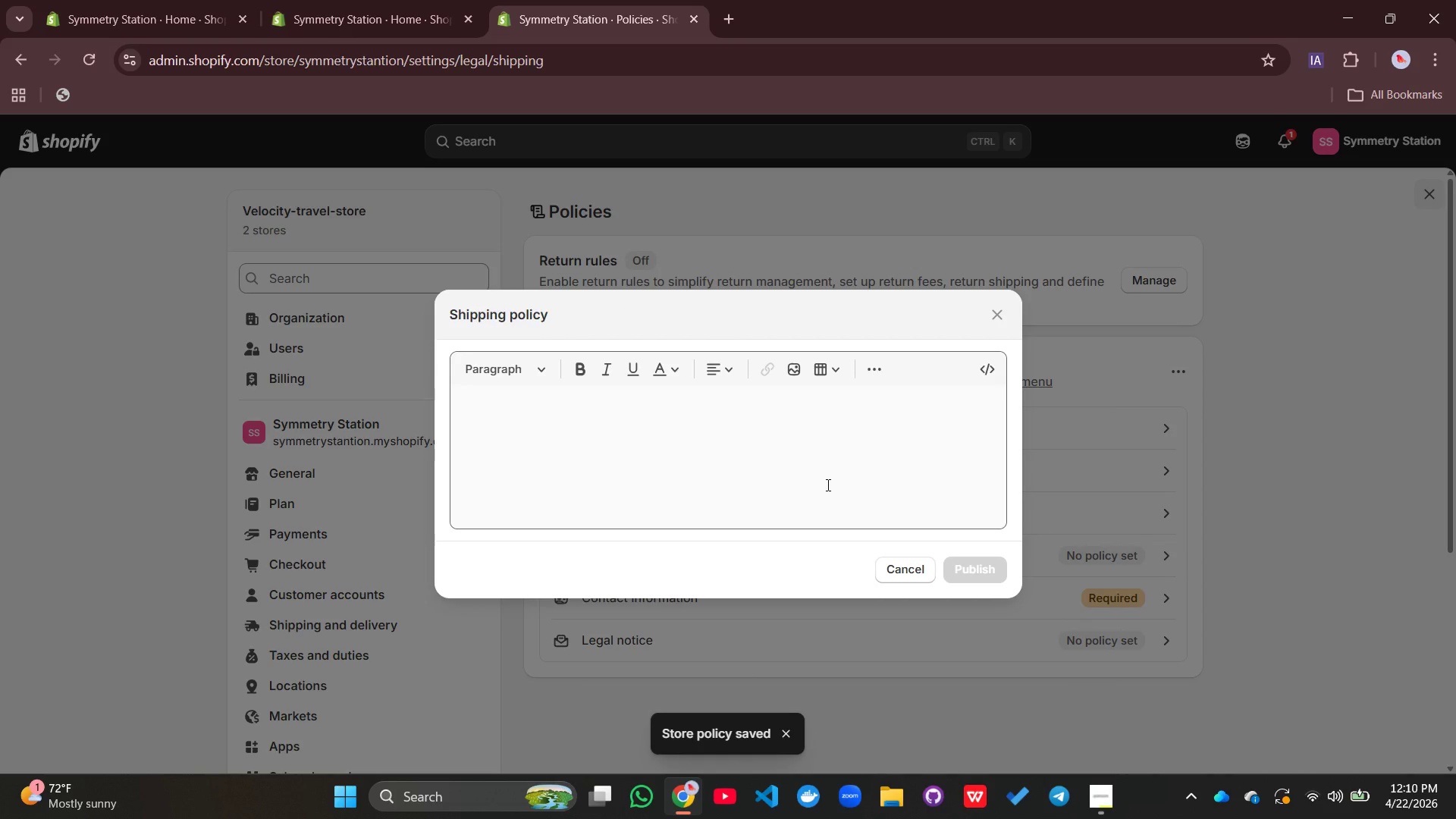 
left_click([827, 485])
 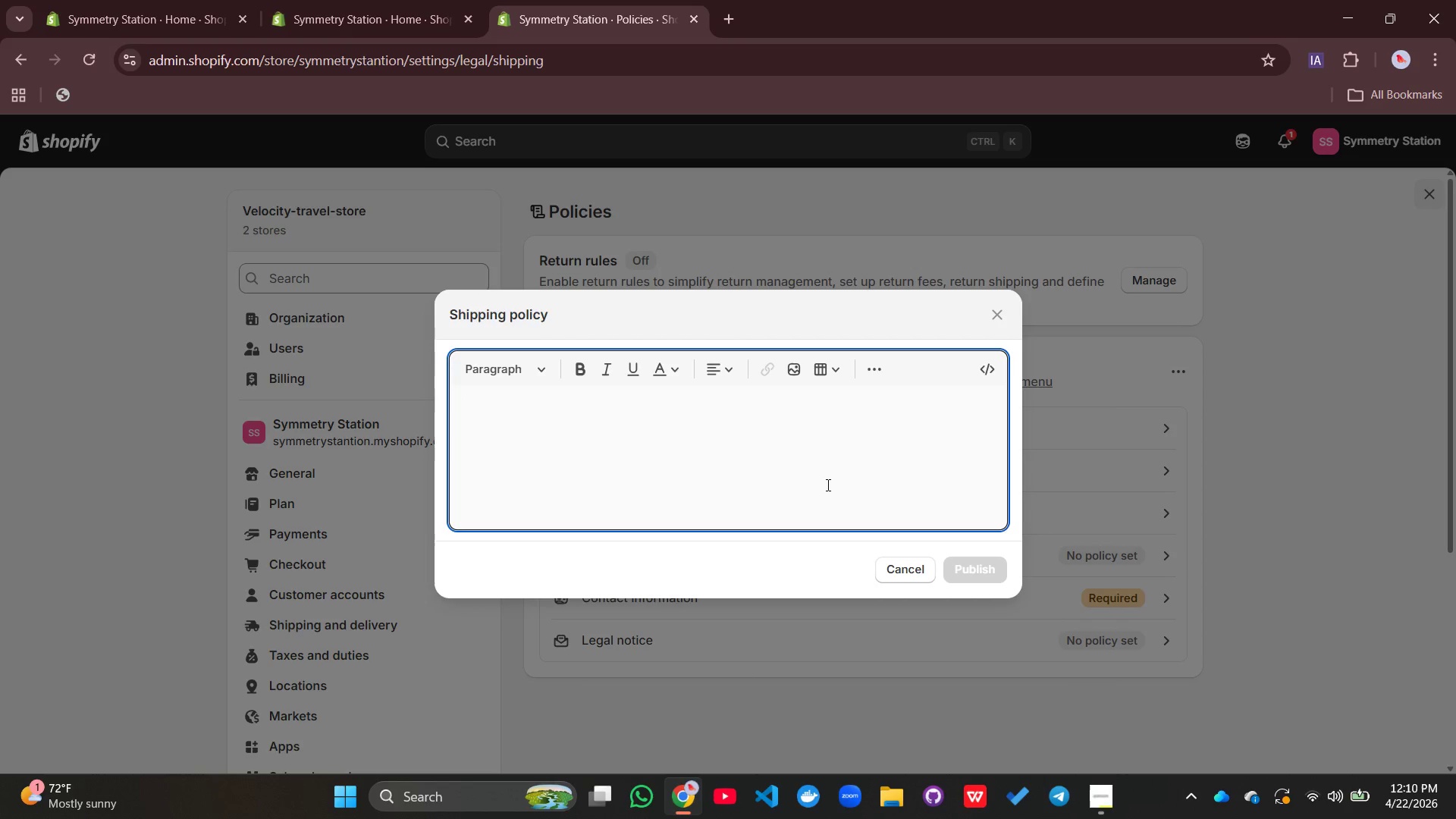 
type(Processing Tie)
key(Backspace)
type(me)
 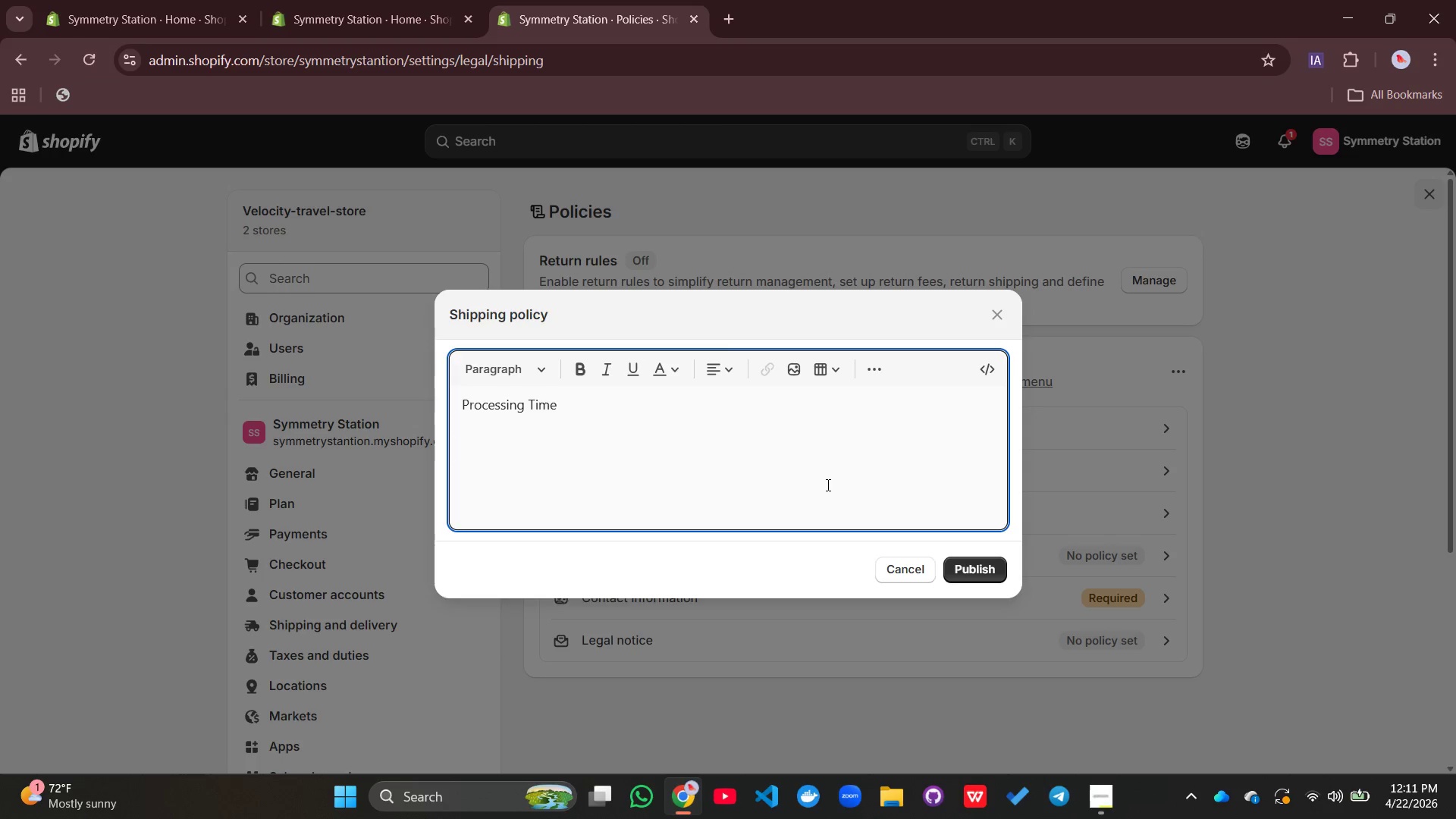 
left_click_drag(start_coordinate=[566, 407], to_coordinate=[461, 406])
 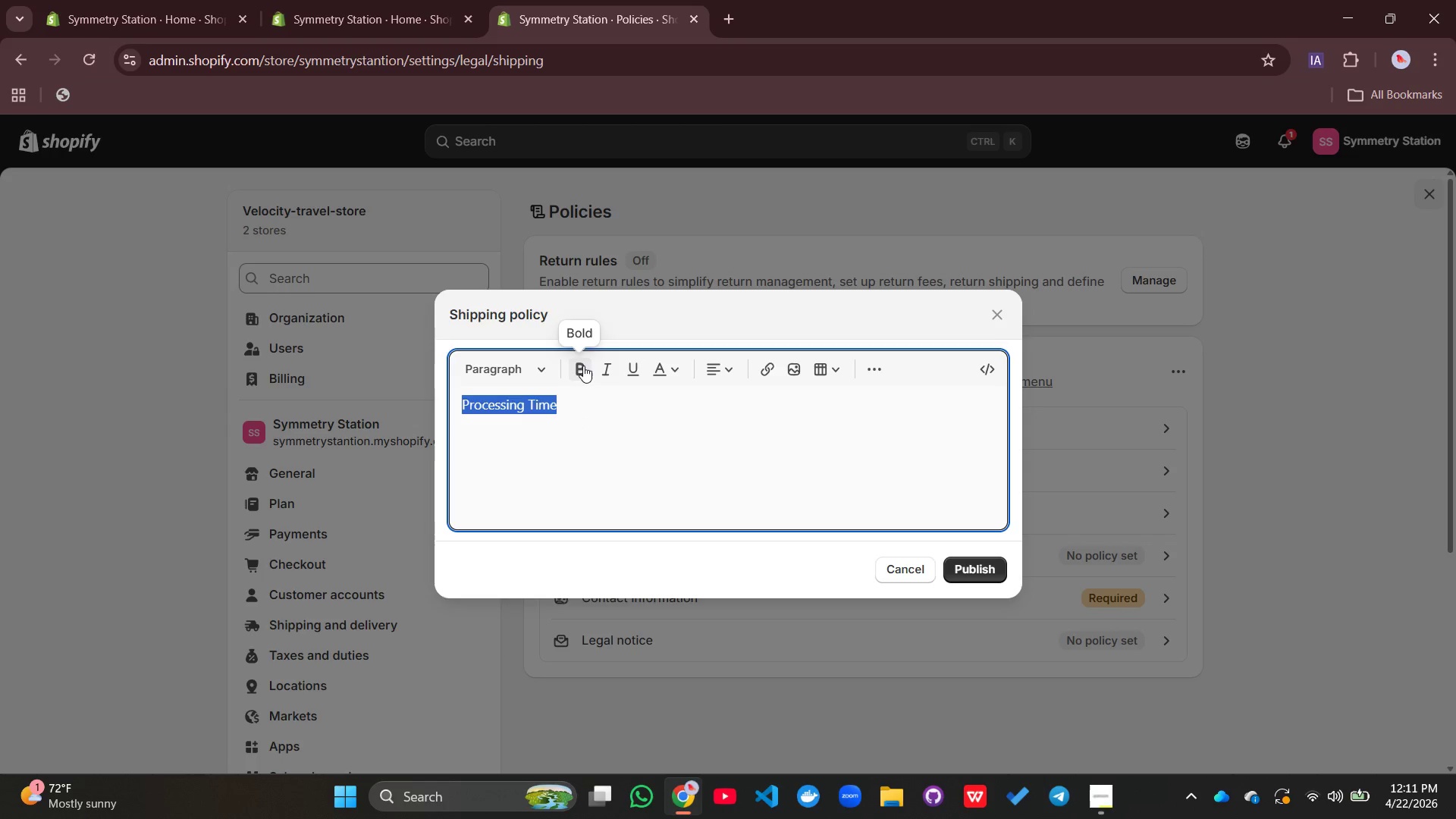 
left_click([583, 366])
 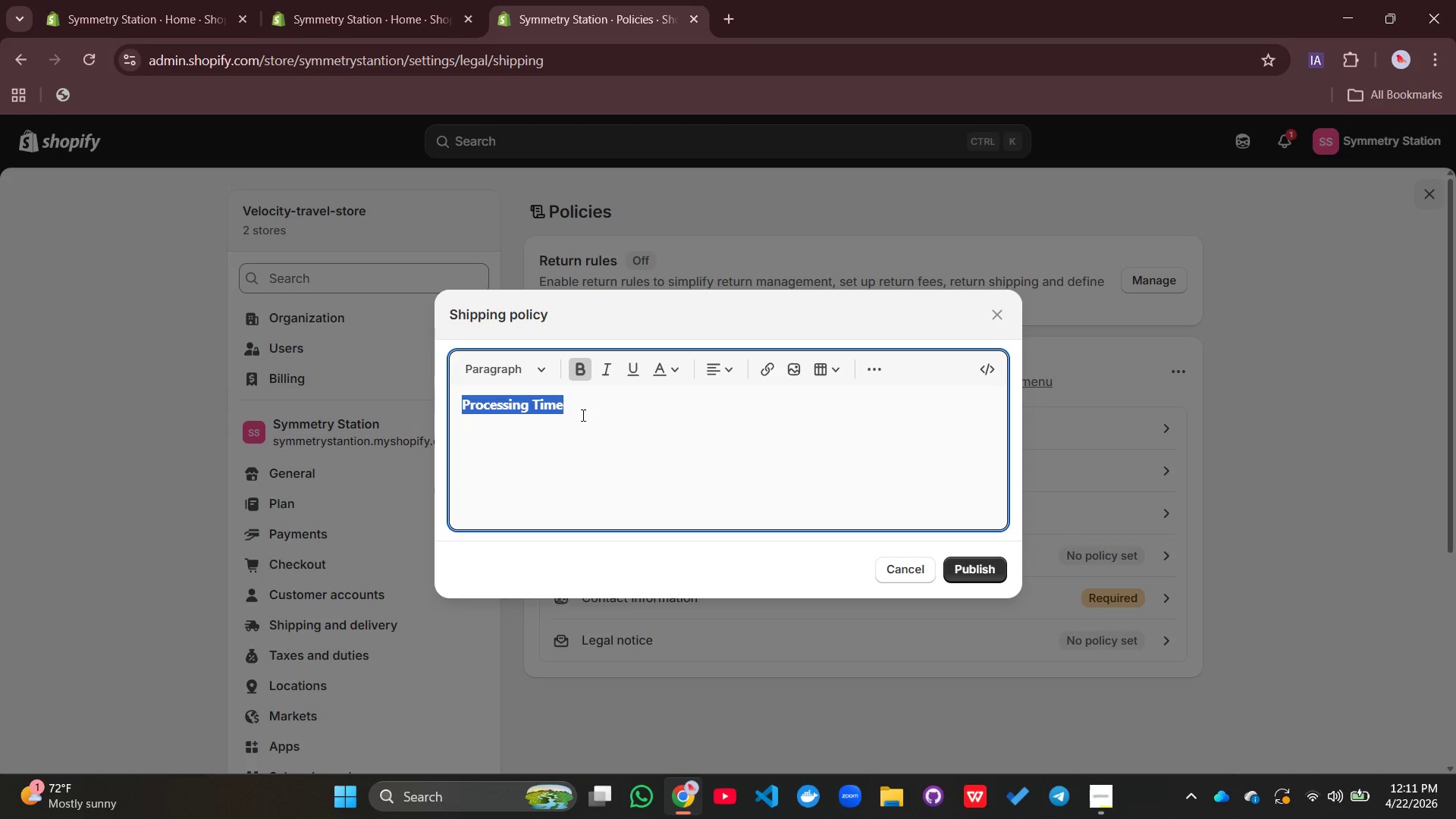 
left_click([582, 415])
 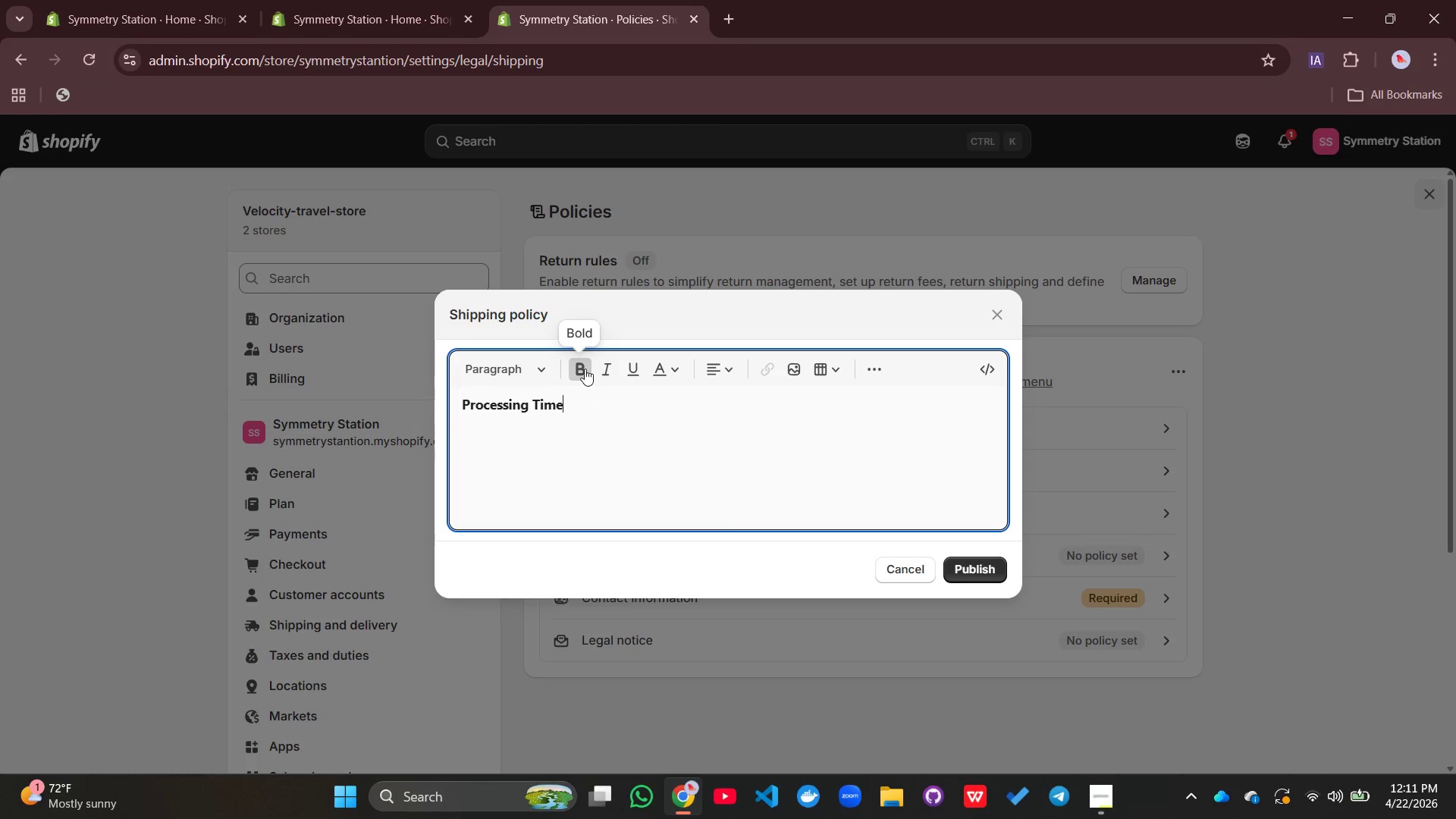 
left_click([585, 369])
 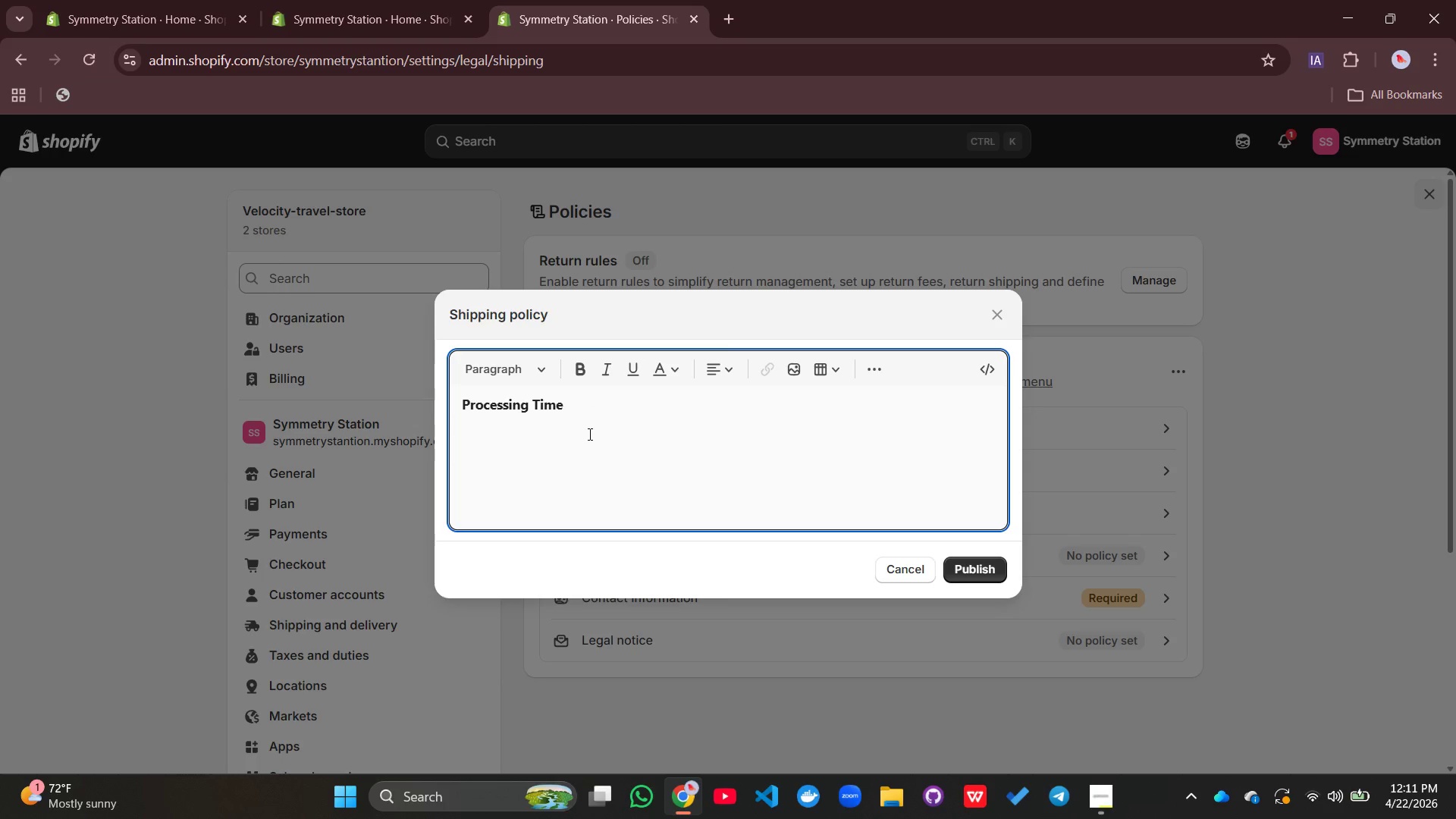 
key(Enter)
 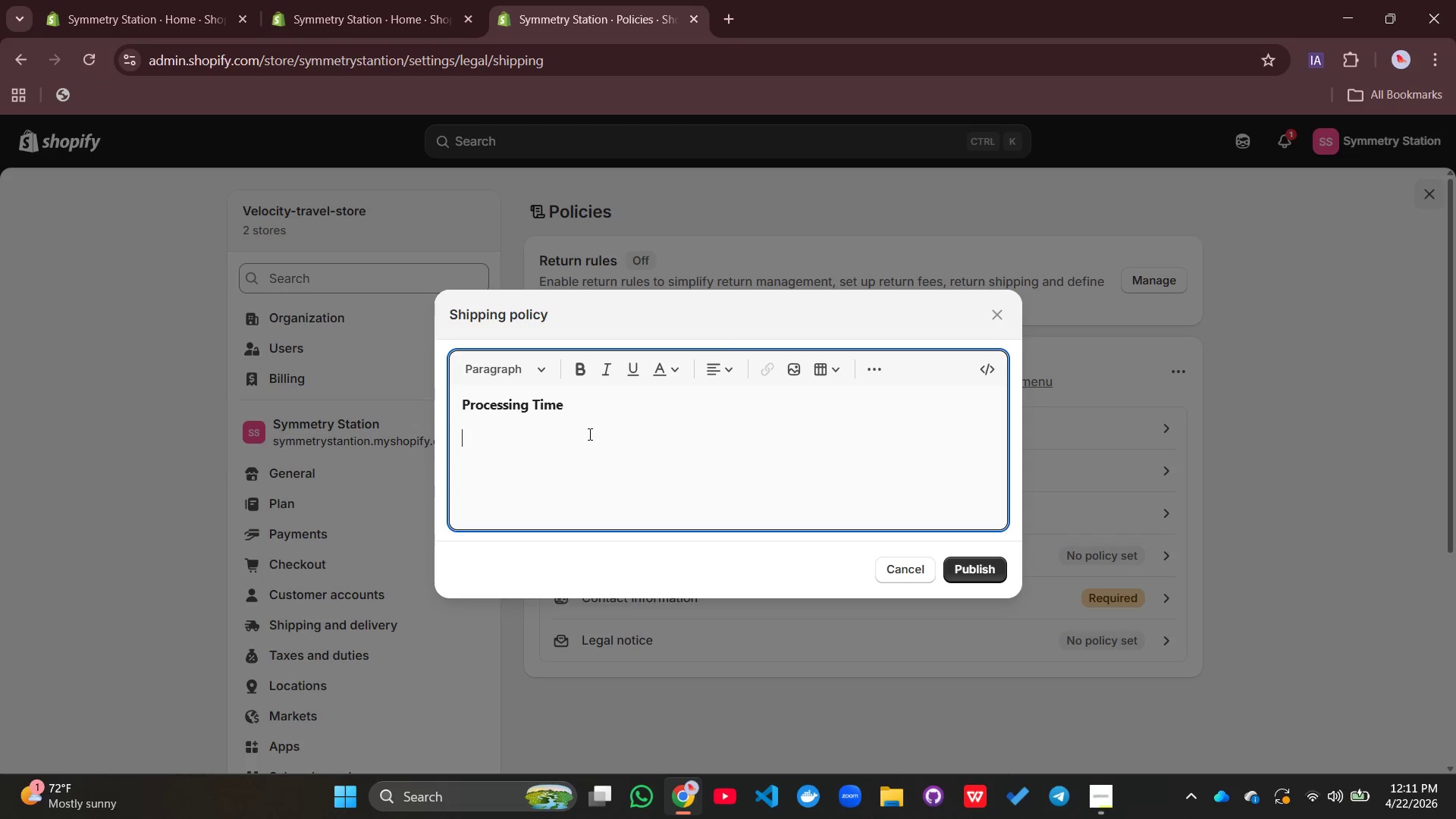 
type(all ore)
key(Backspace)
type(ders are processed within 1-3 business days)
 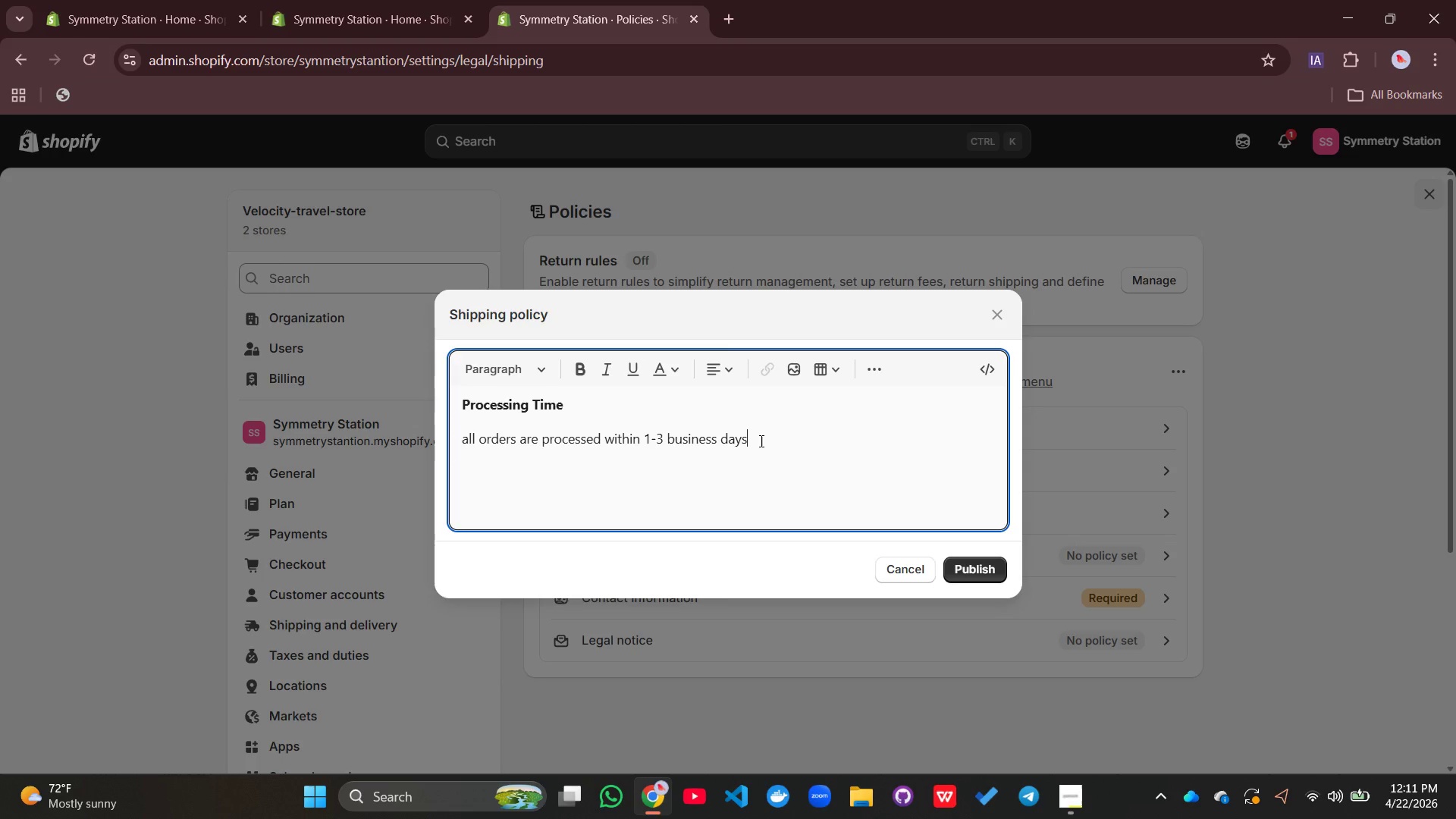 
left_click_drag(start_coordinate=[760, 441], to_coordinate=[645, 439])
 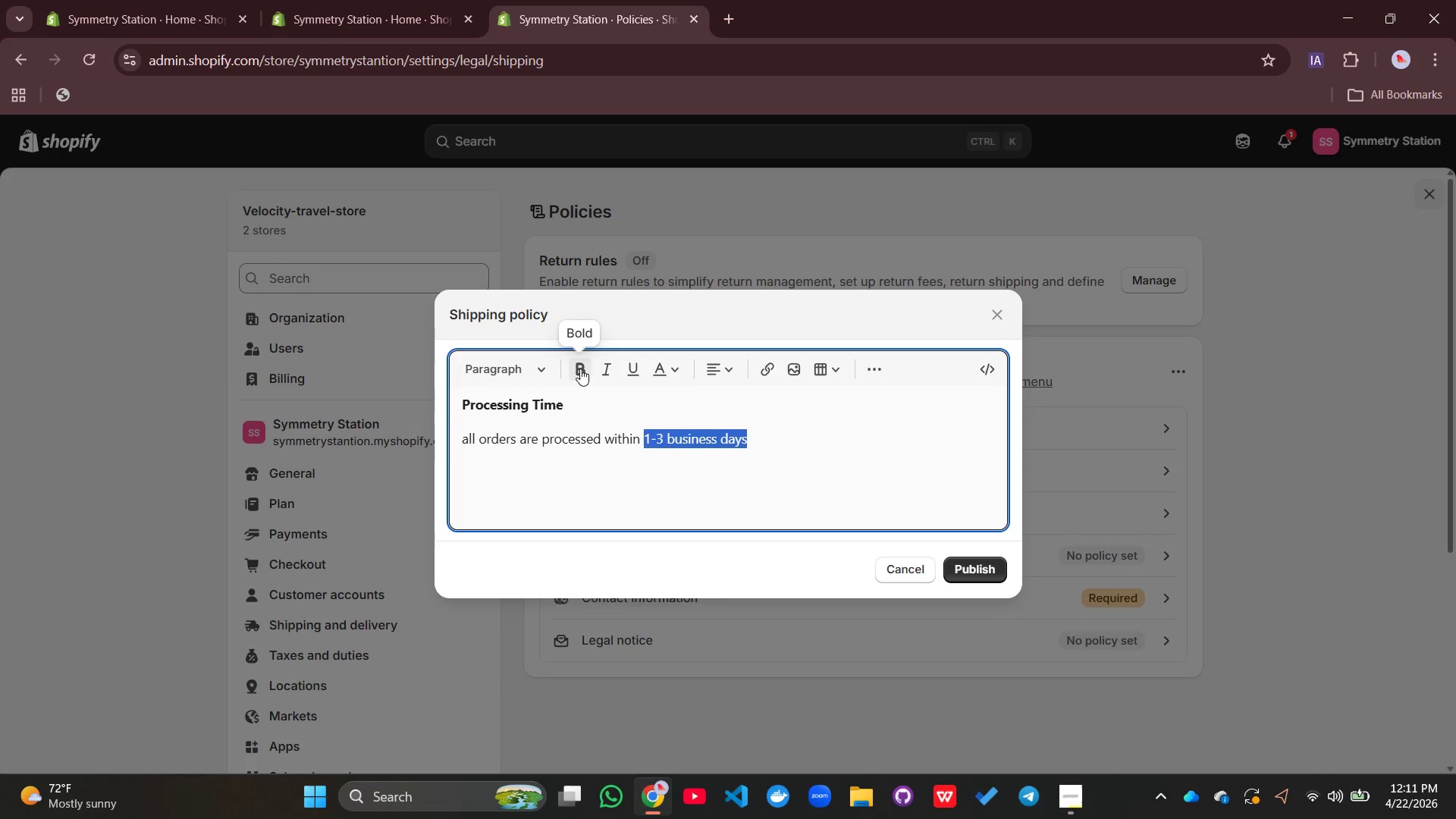 
left_click([580, 369])
 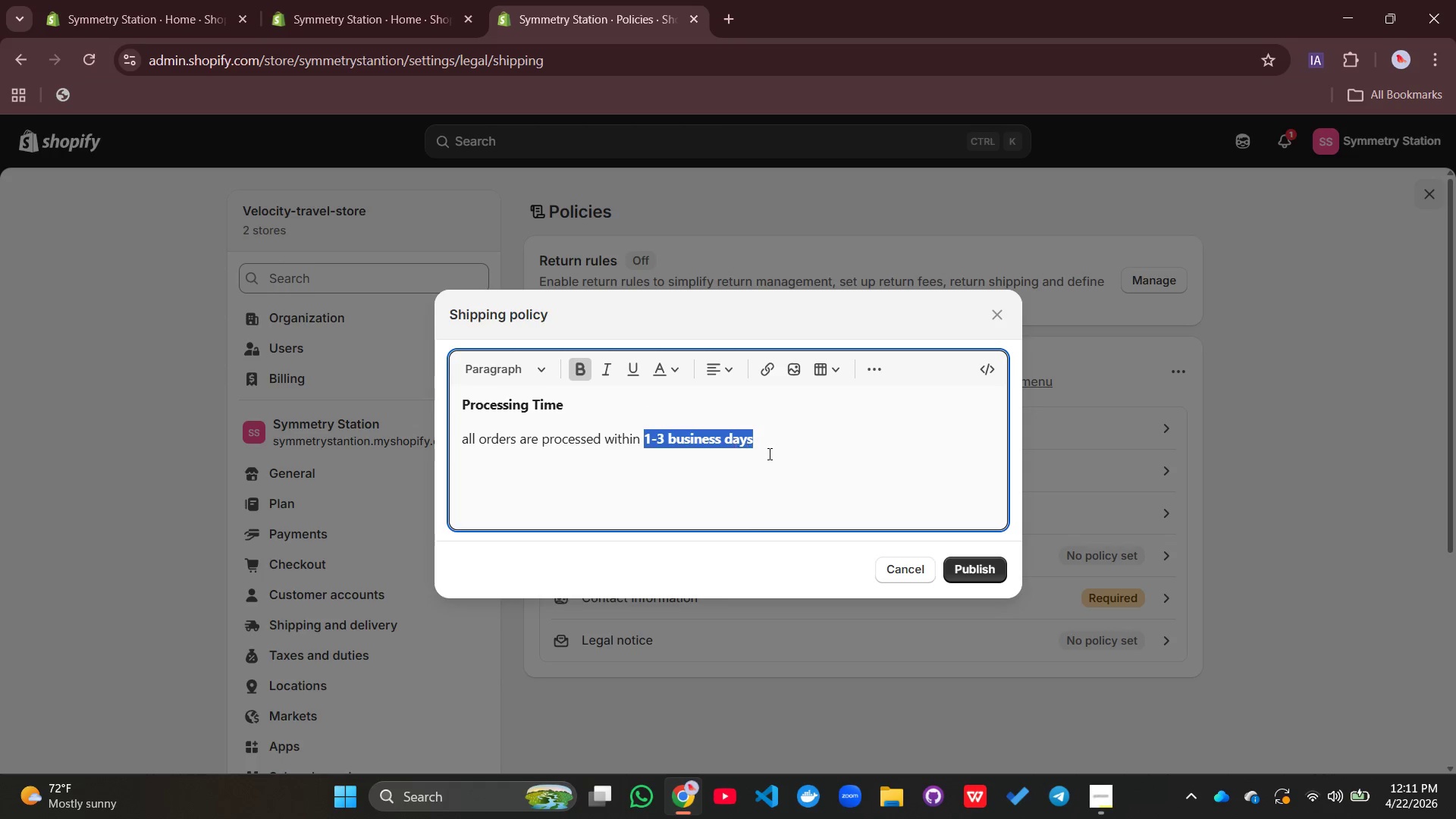 
left_click([768, 453])
 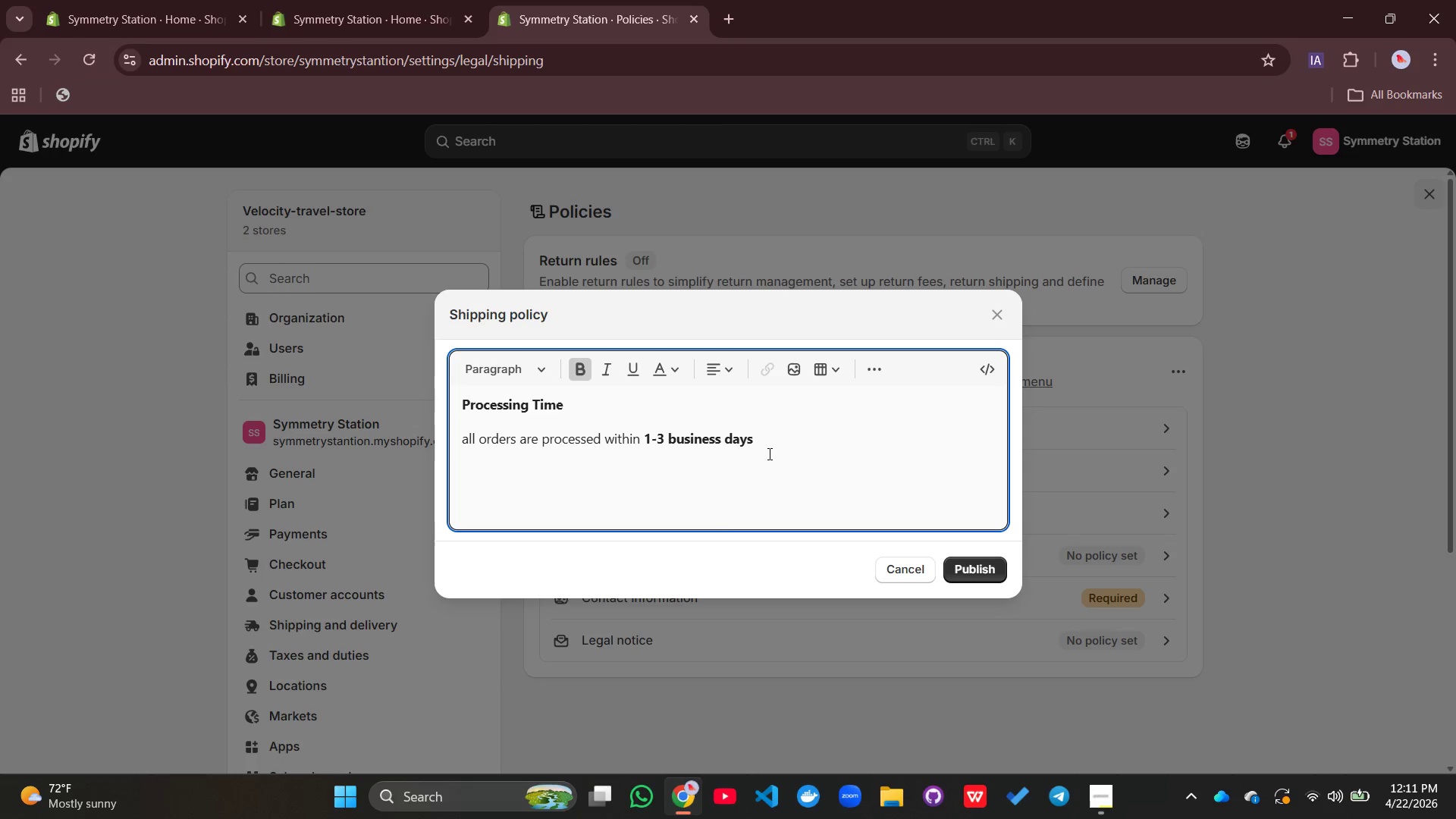 
key(Space)
 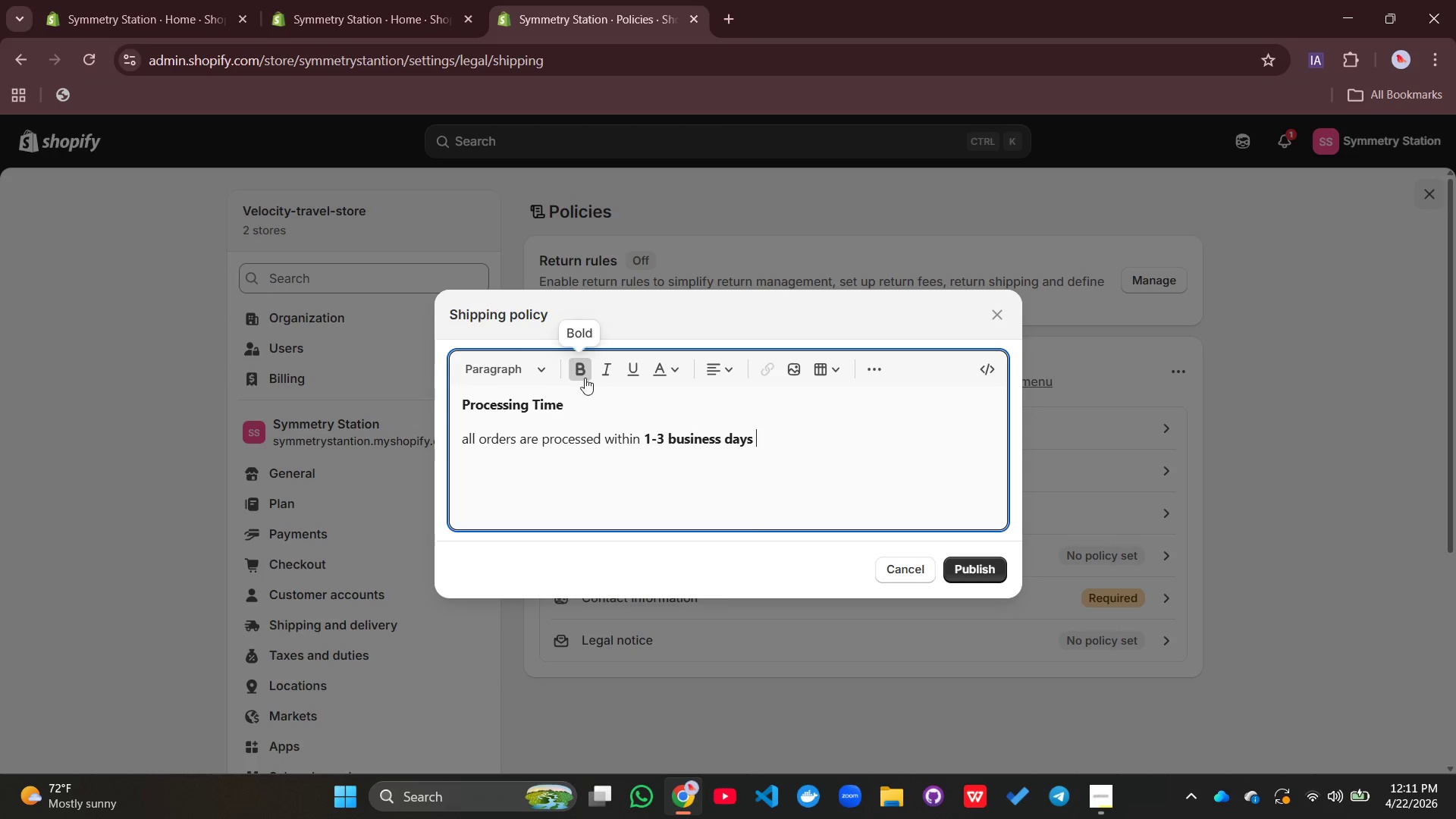 
left_click([570, 367])
 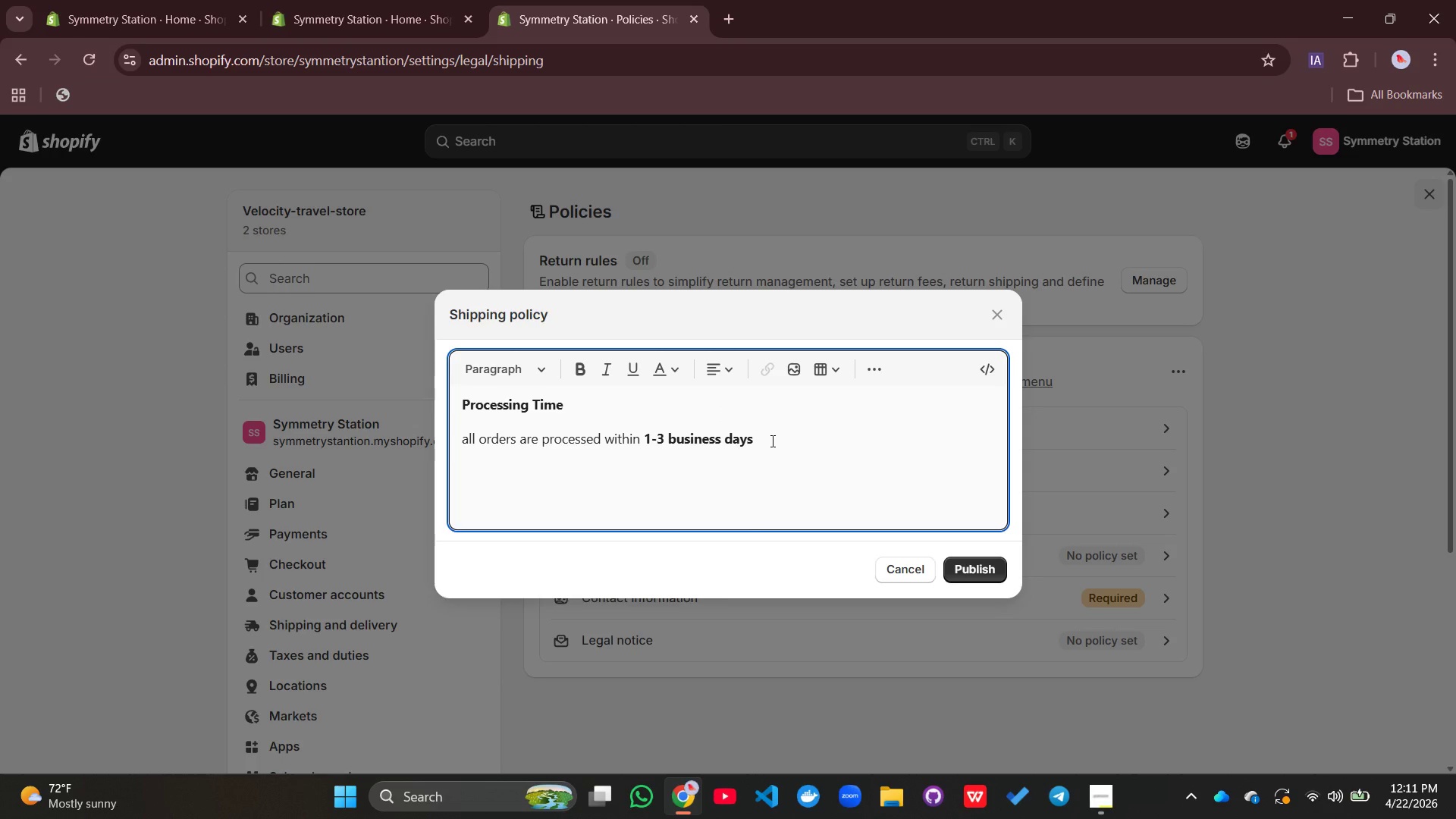 
type(after cinfirmation)
 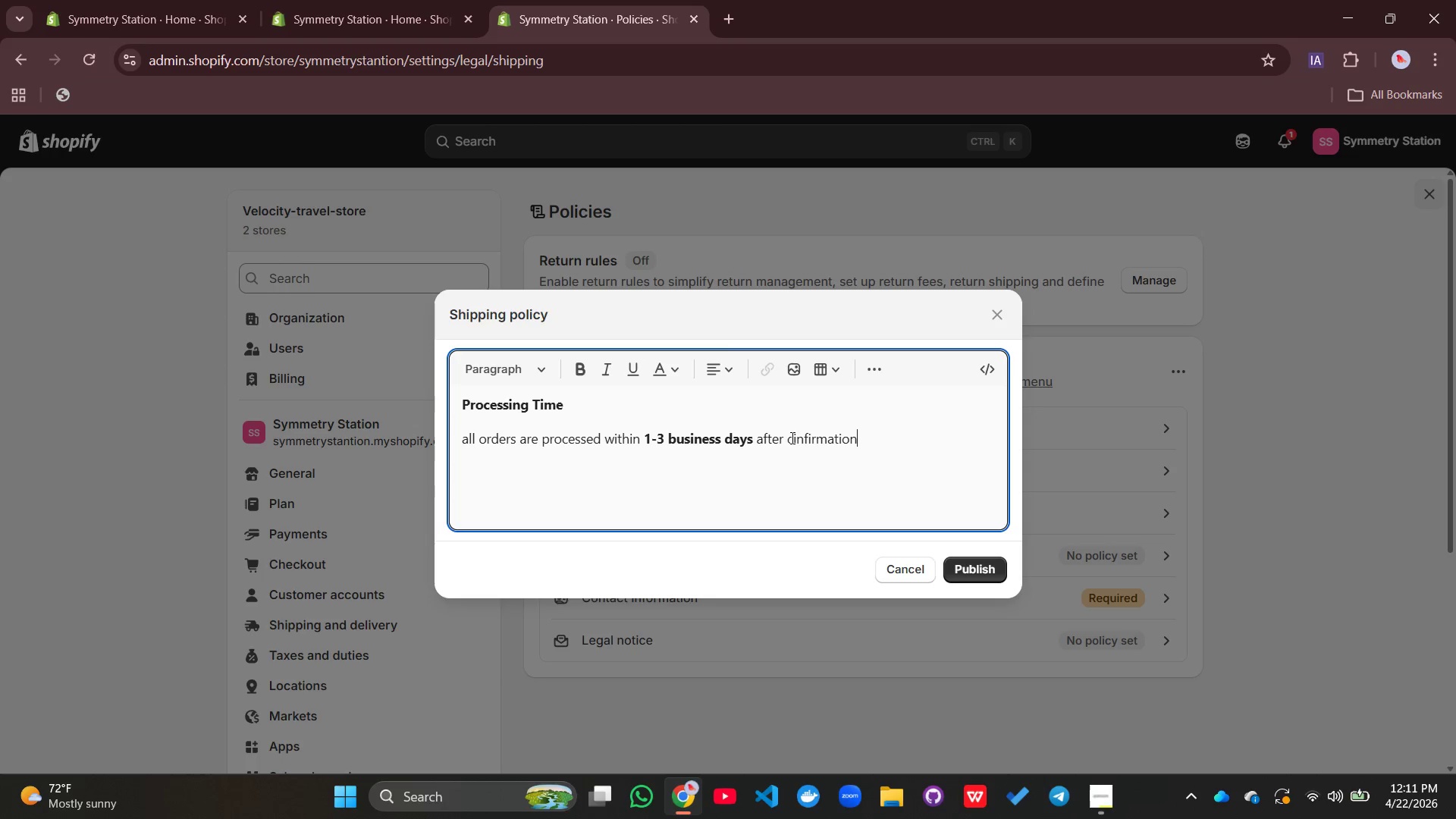 
left_click([795, 441])
 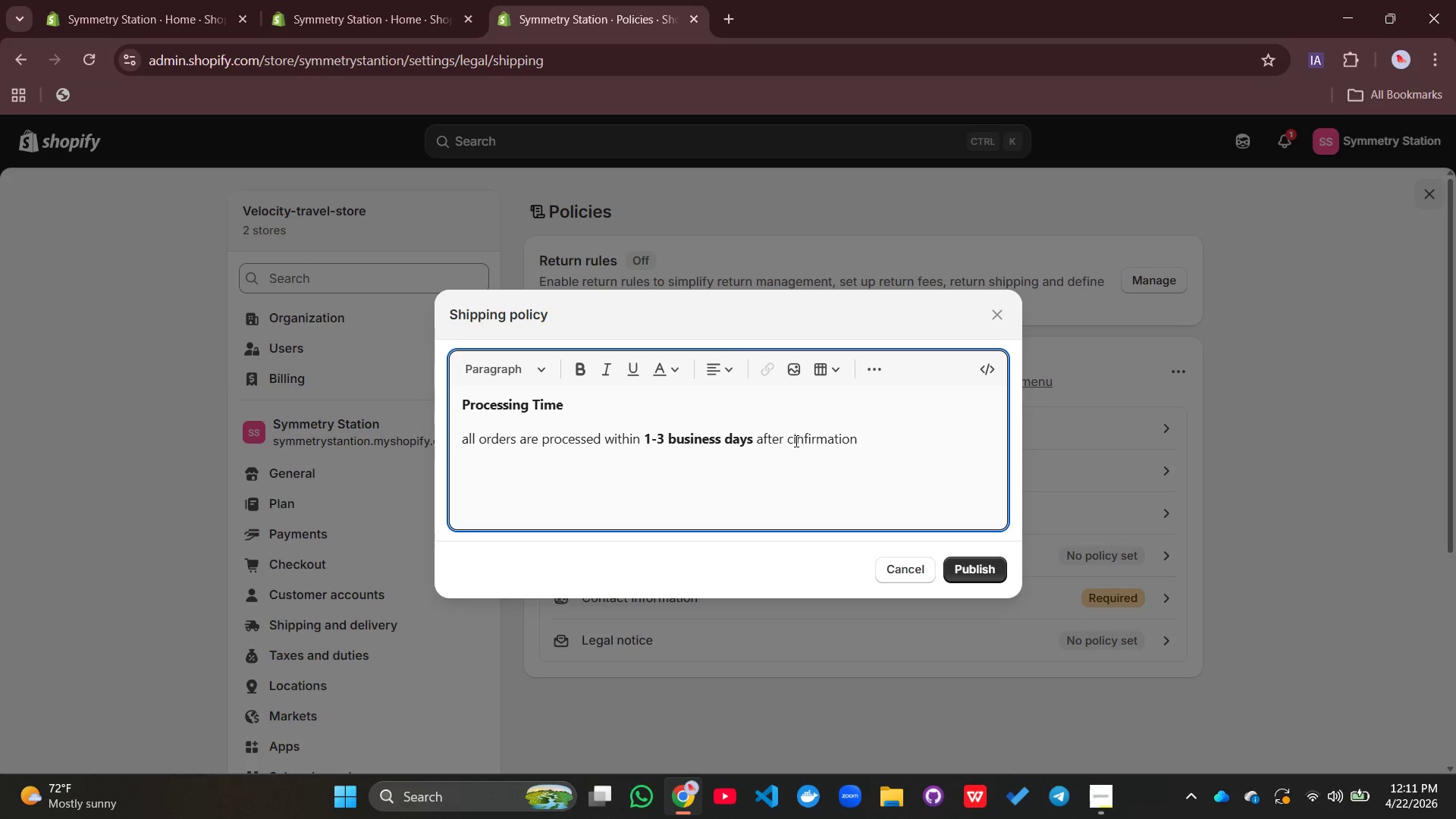 
key(Backspace)
 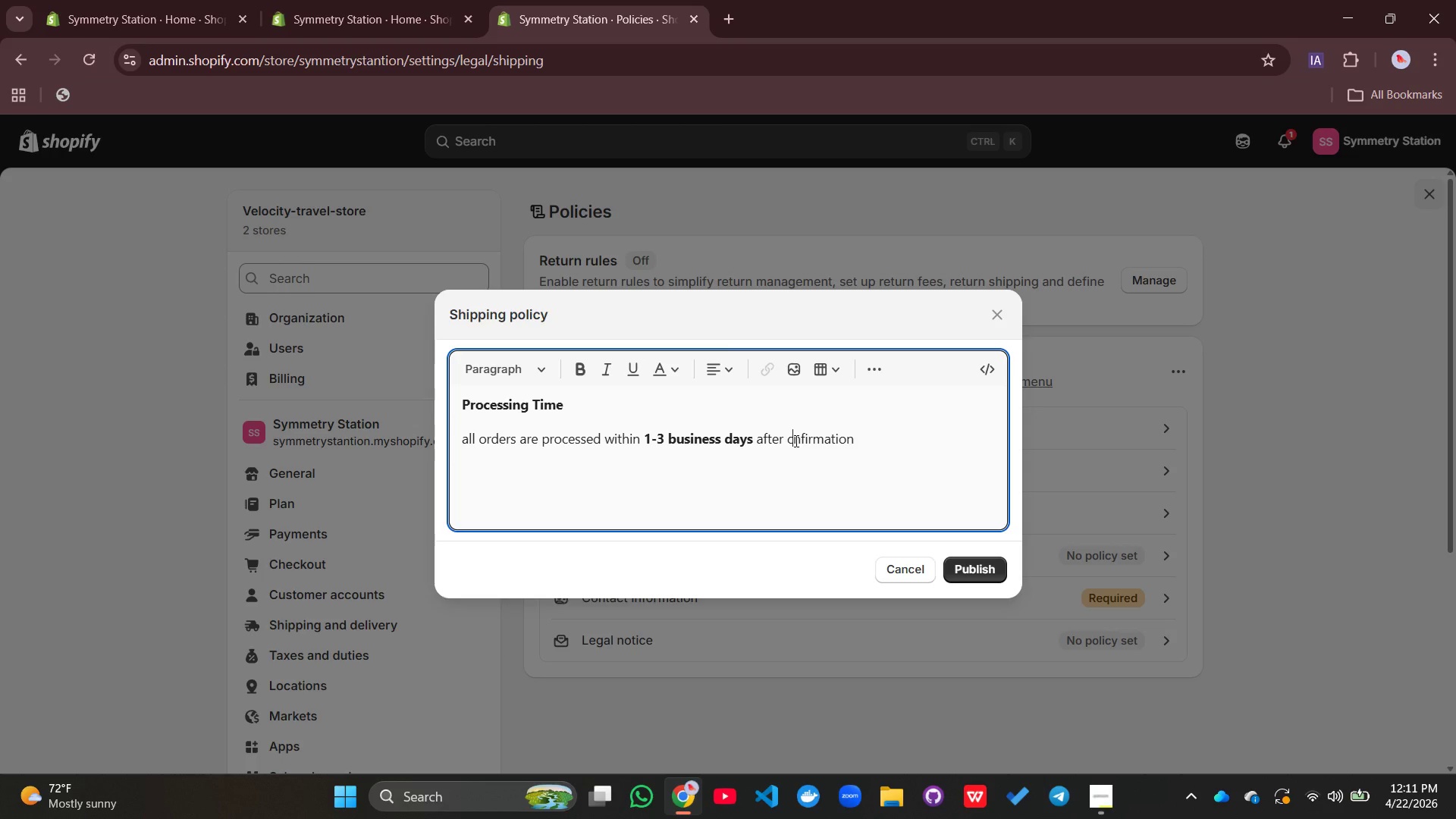 
key(O)
 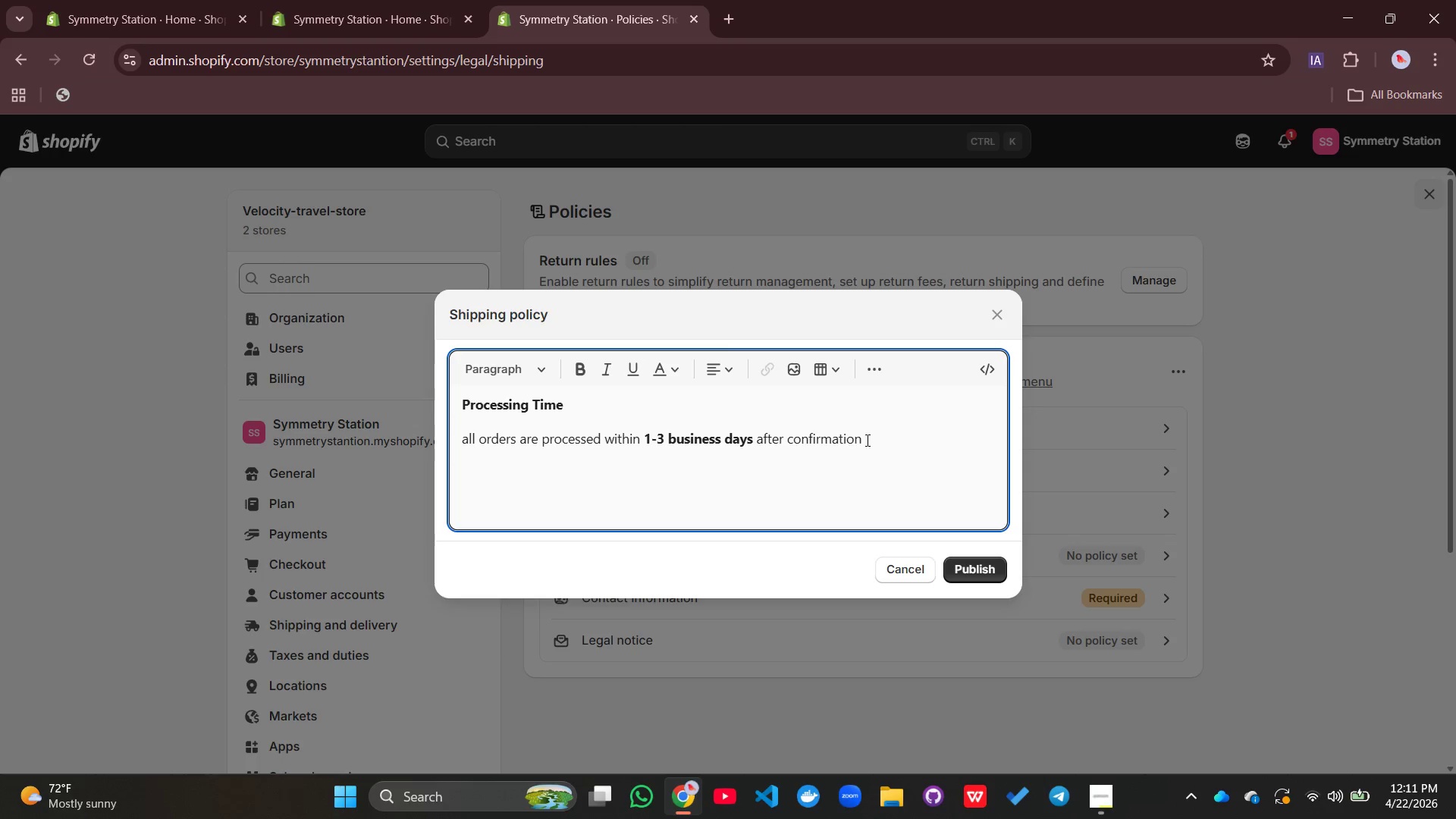 
left_click([874, 440])
 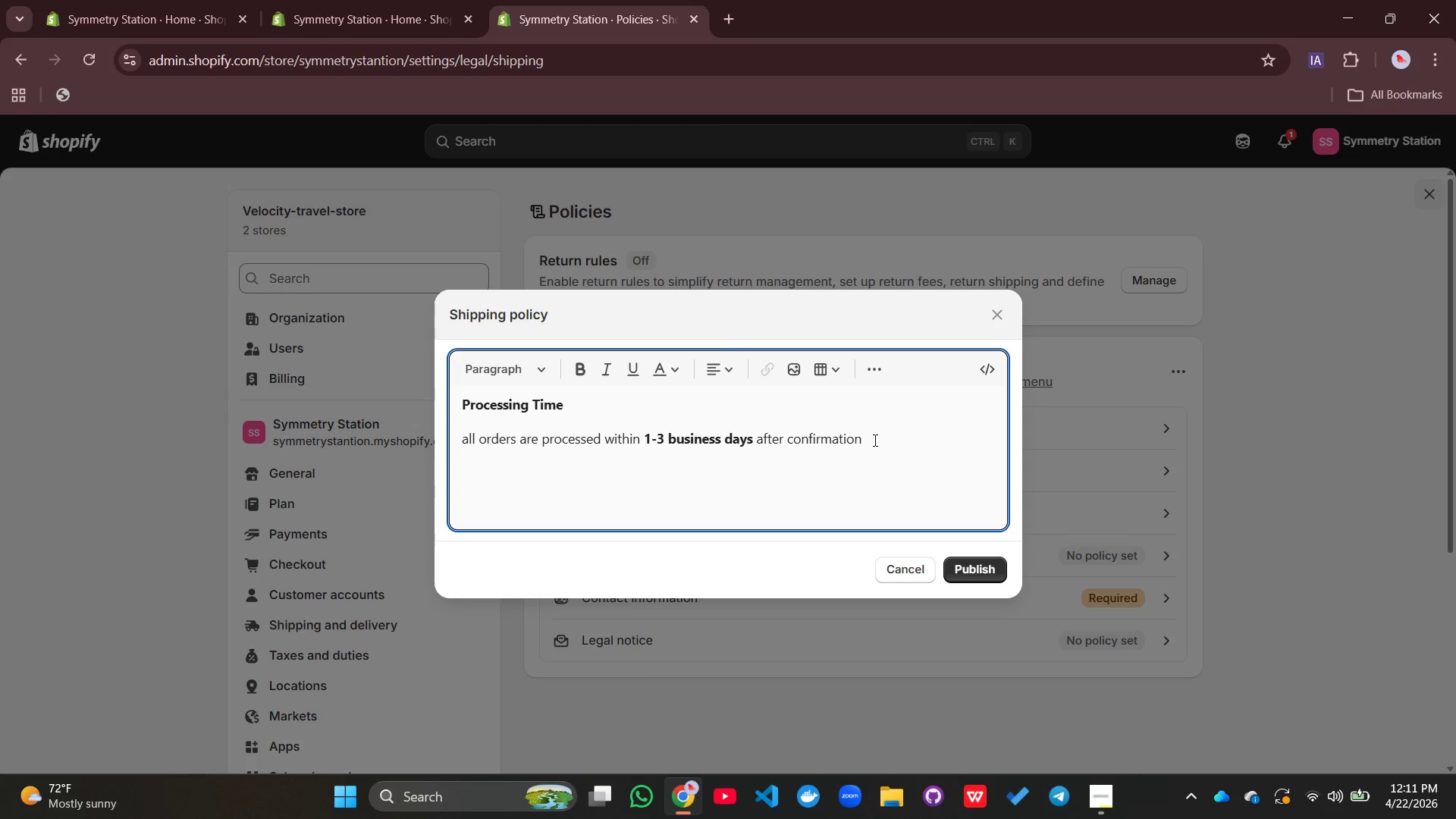 
left_click([874, 440])
 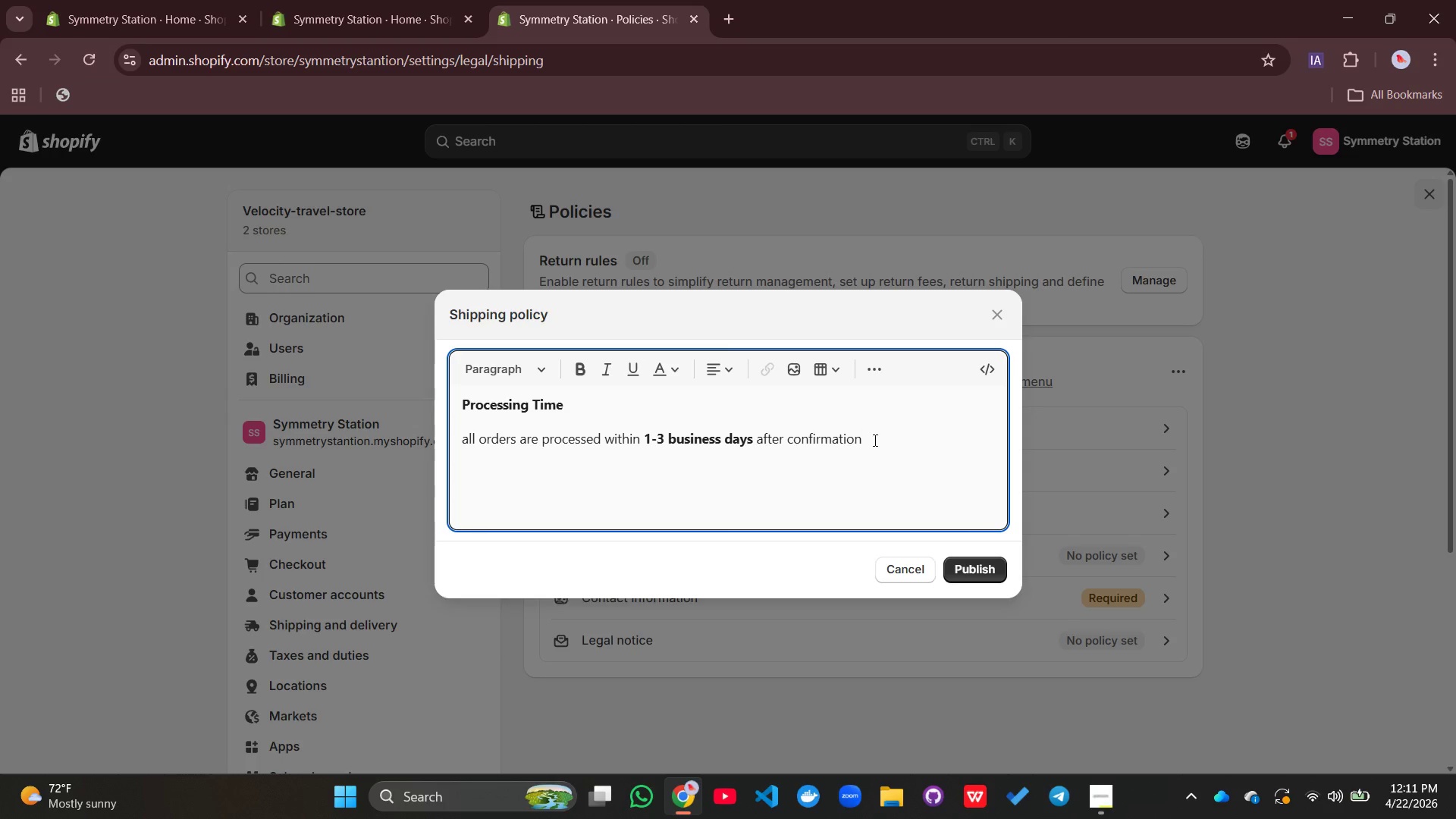 
type(. Orders are not )
 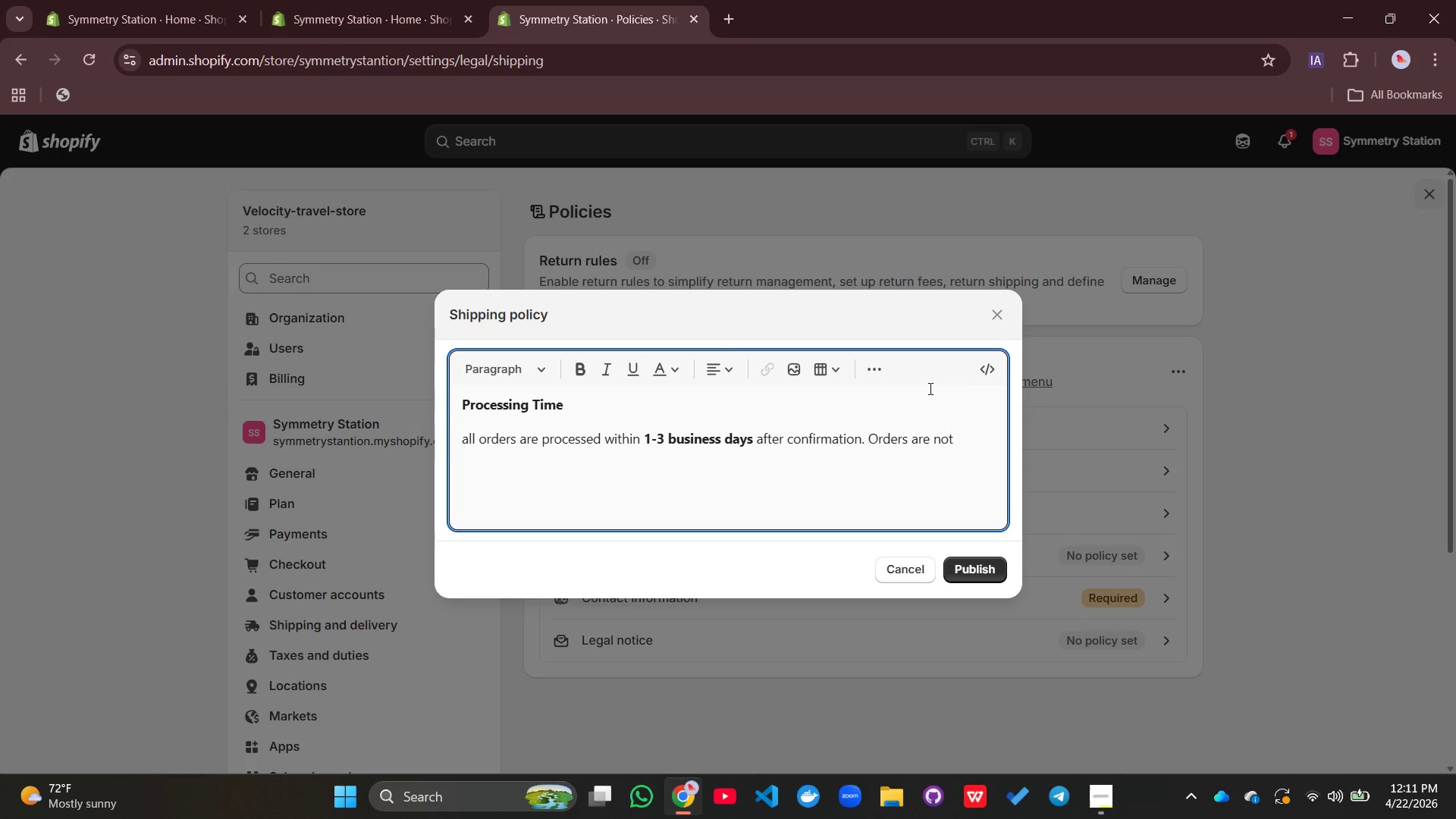 
type(processed or shipped on wee)
 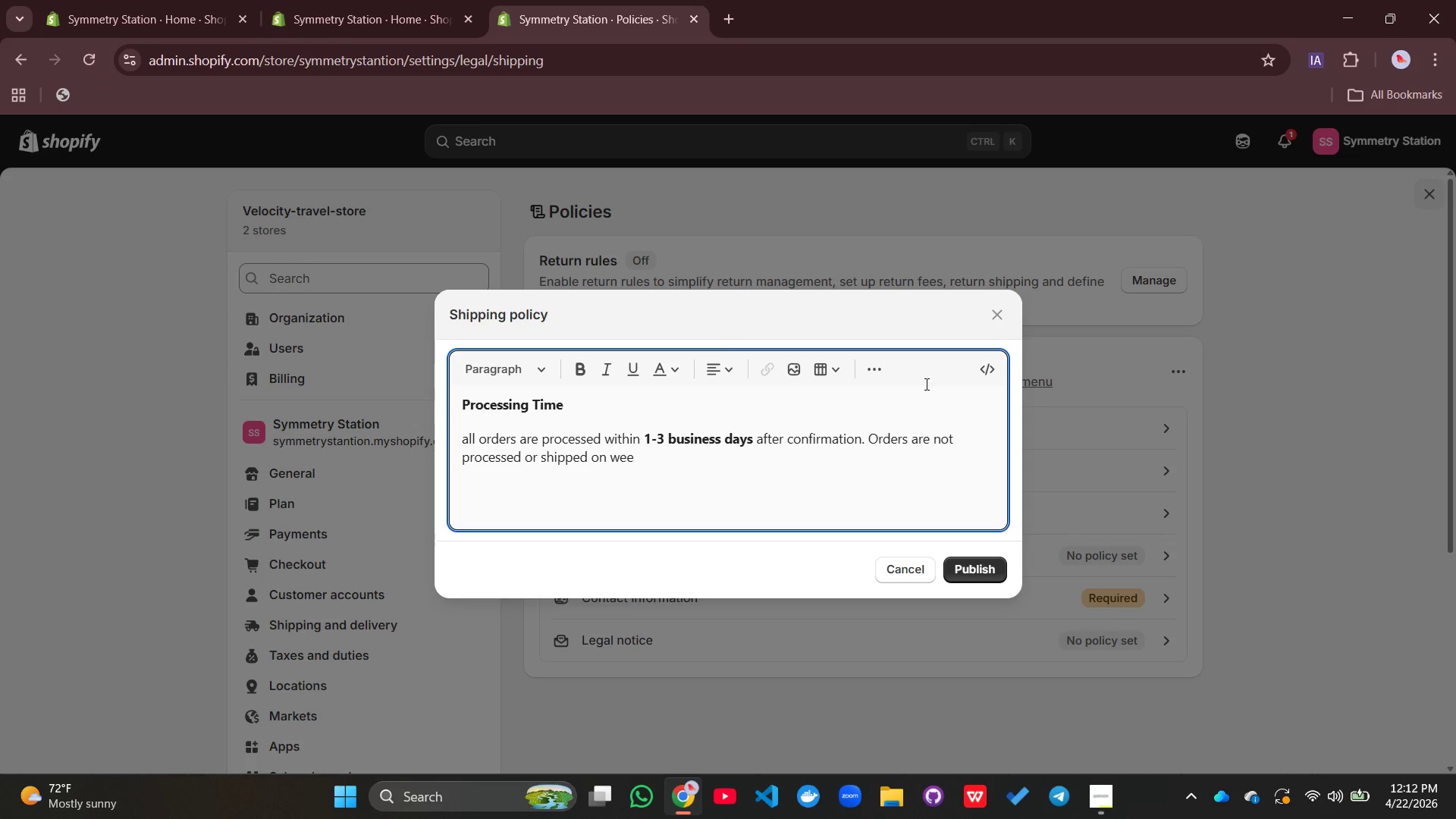 
type(kends )
 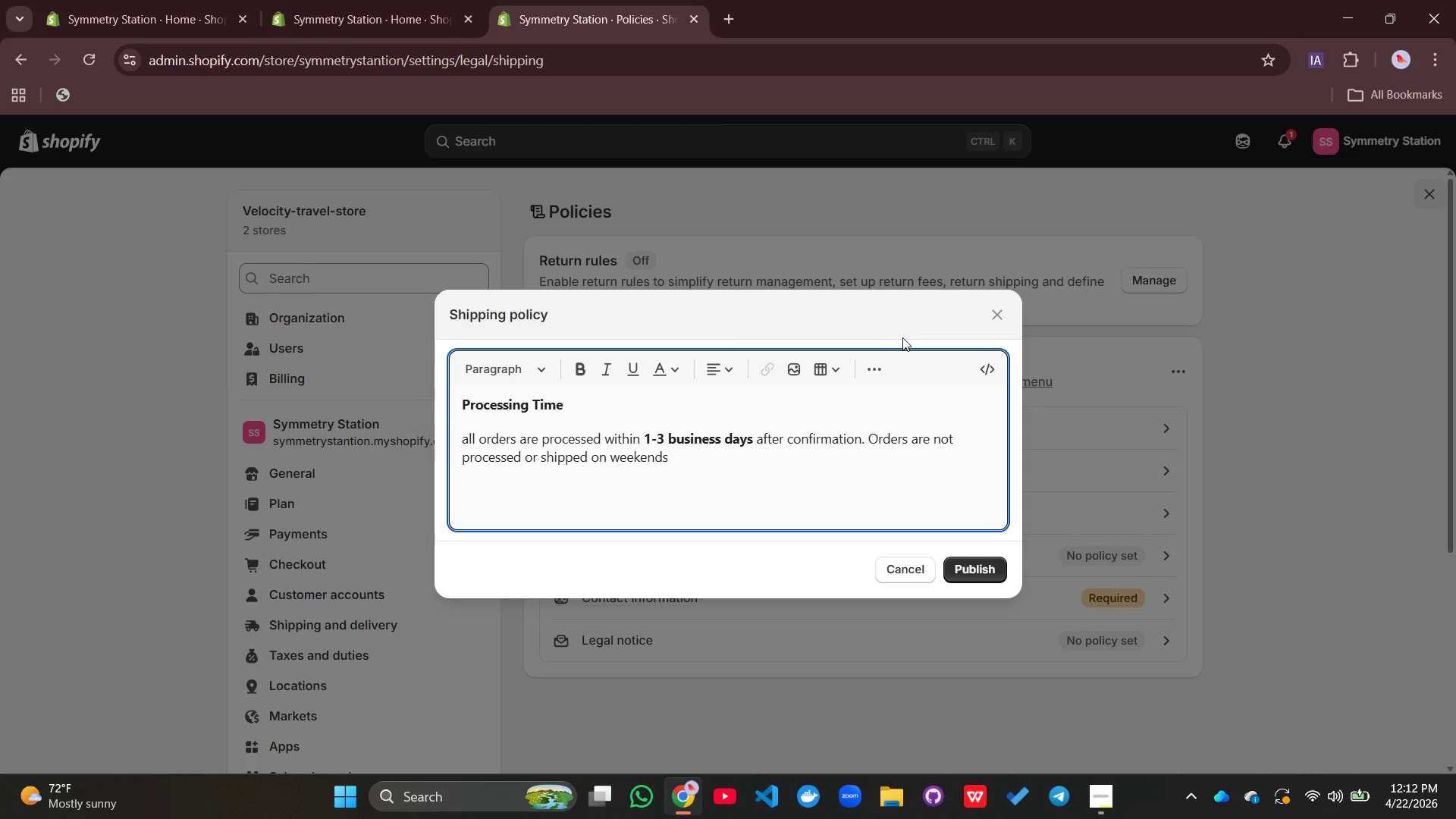 
type(or b)
key(Backspace)
type(pun)
key(Backspace)
type(blic  holidays.)
 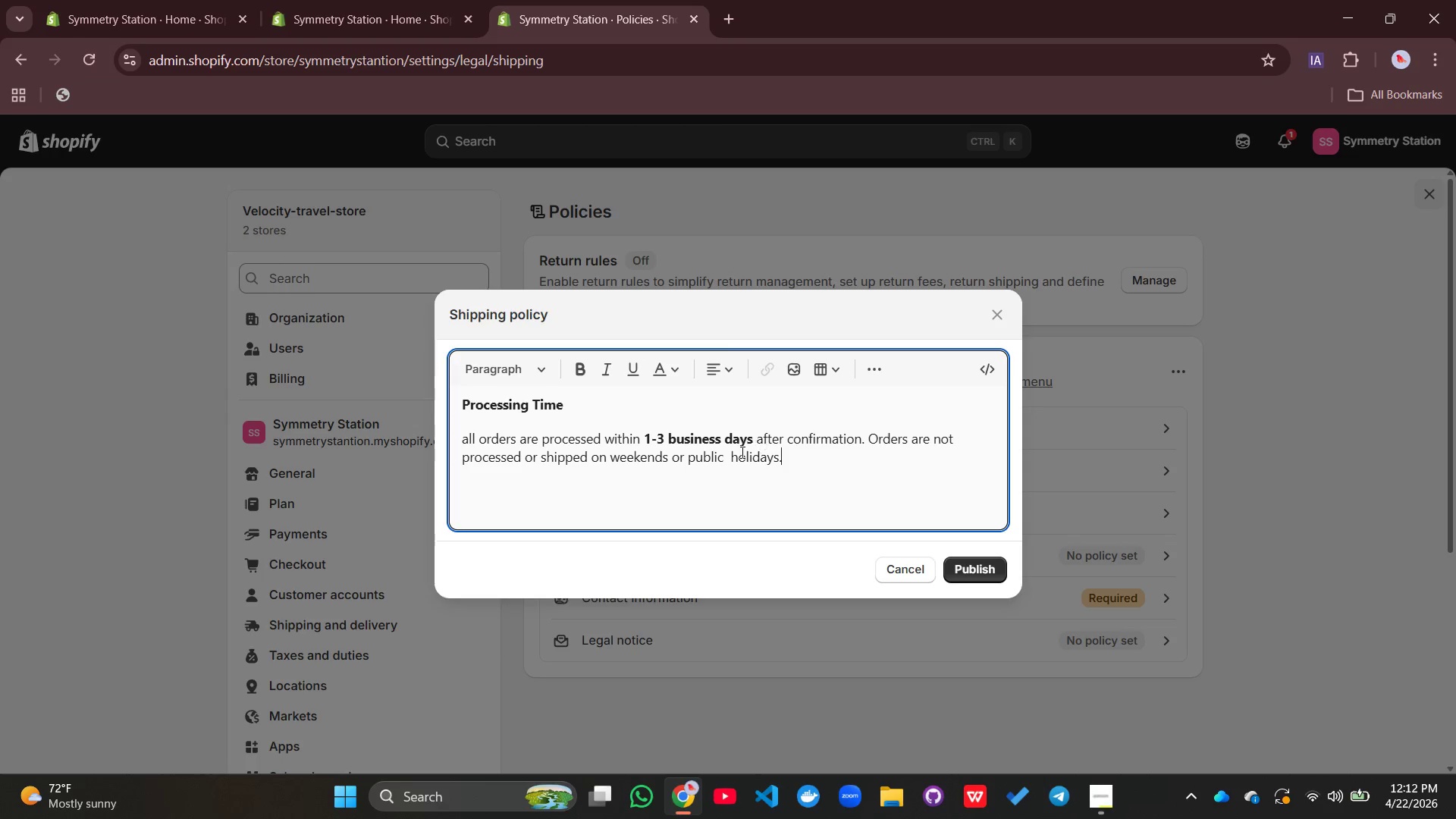 
left_click([729, 453])
 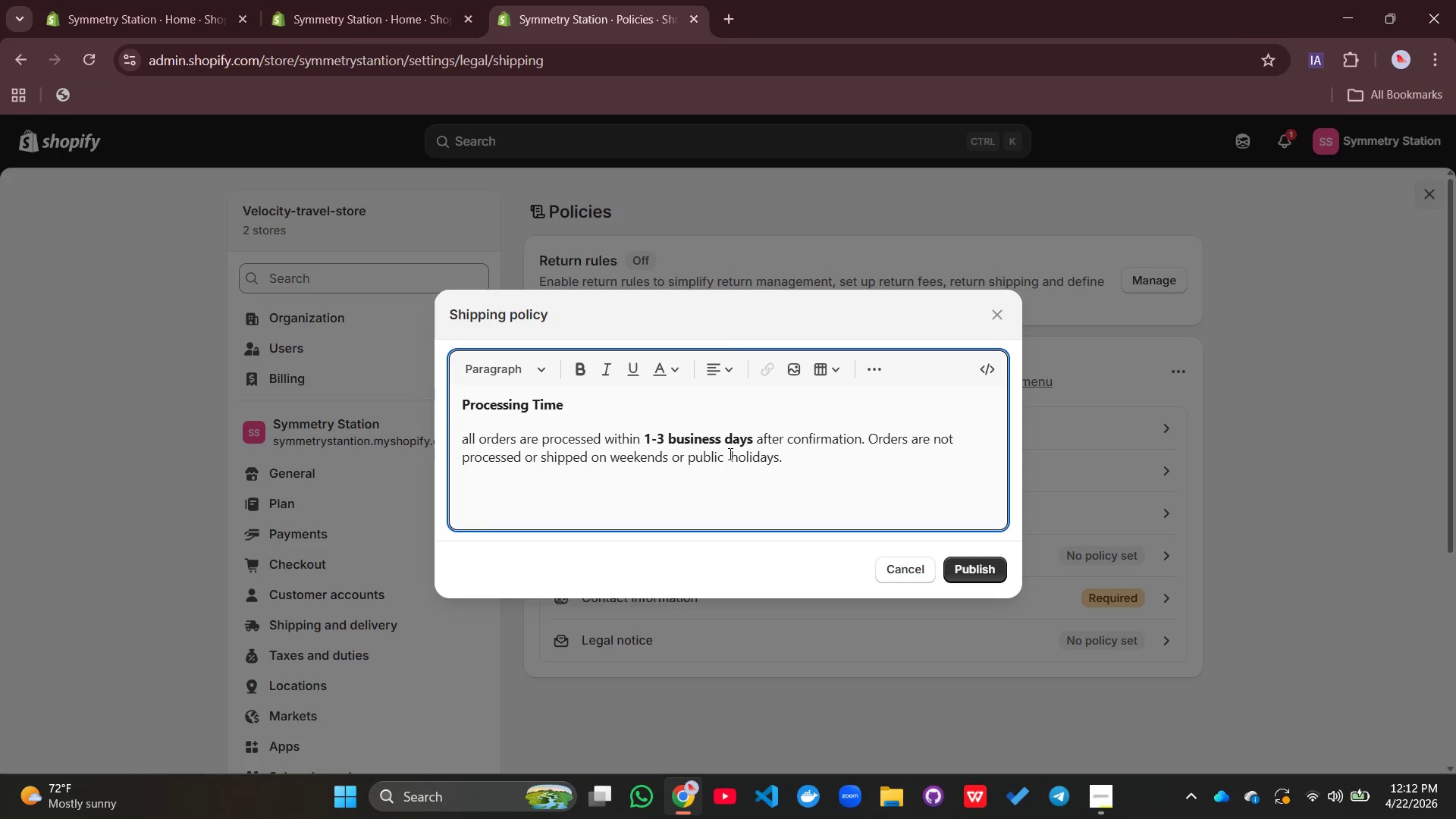 
key(Backspace)
 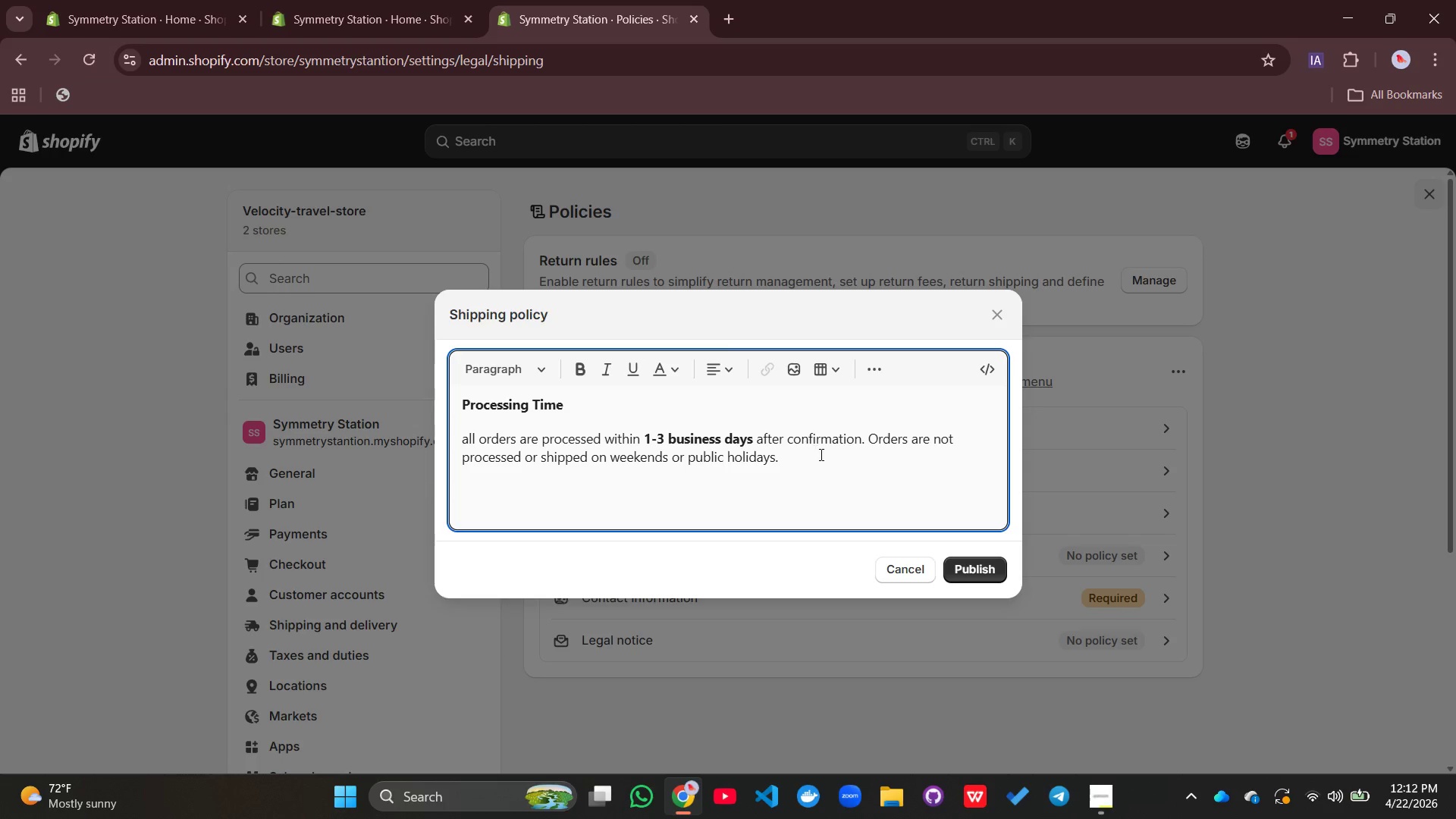 
left_click([823, 457])
 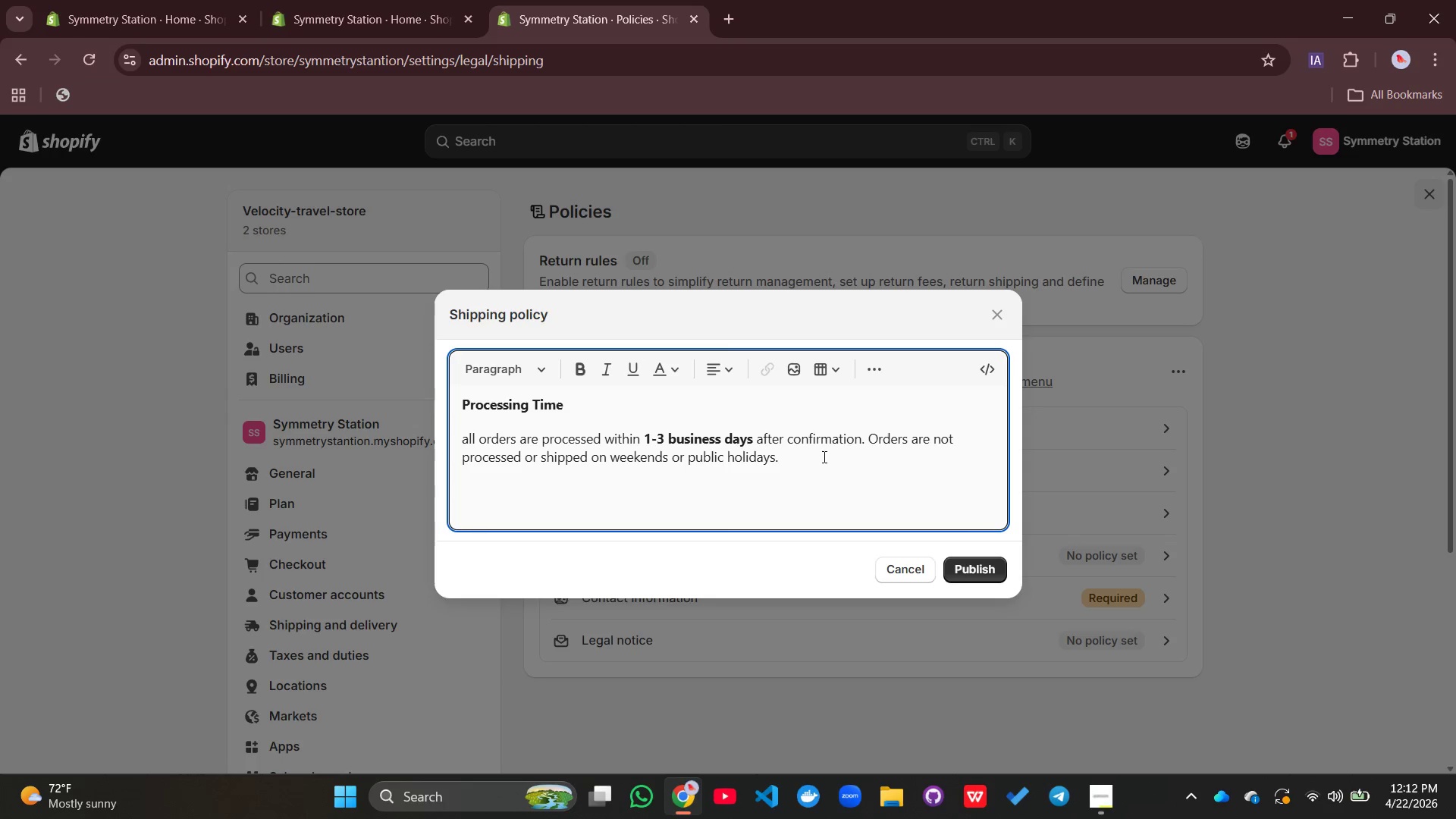 
key(Enter)
 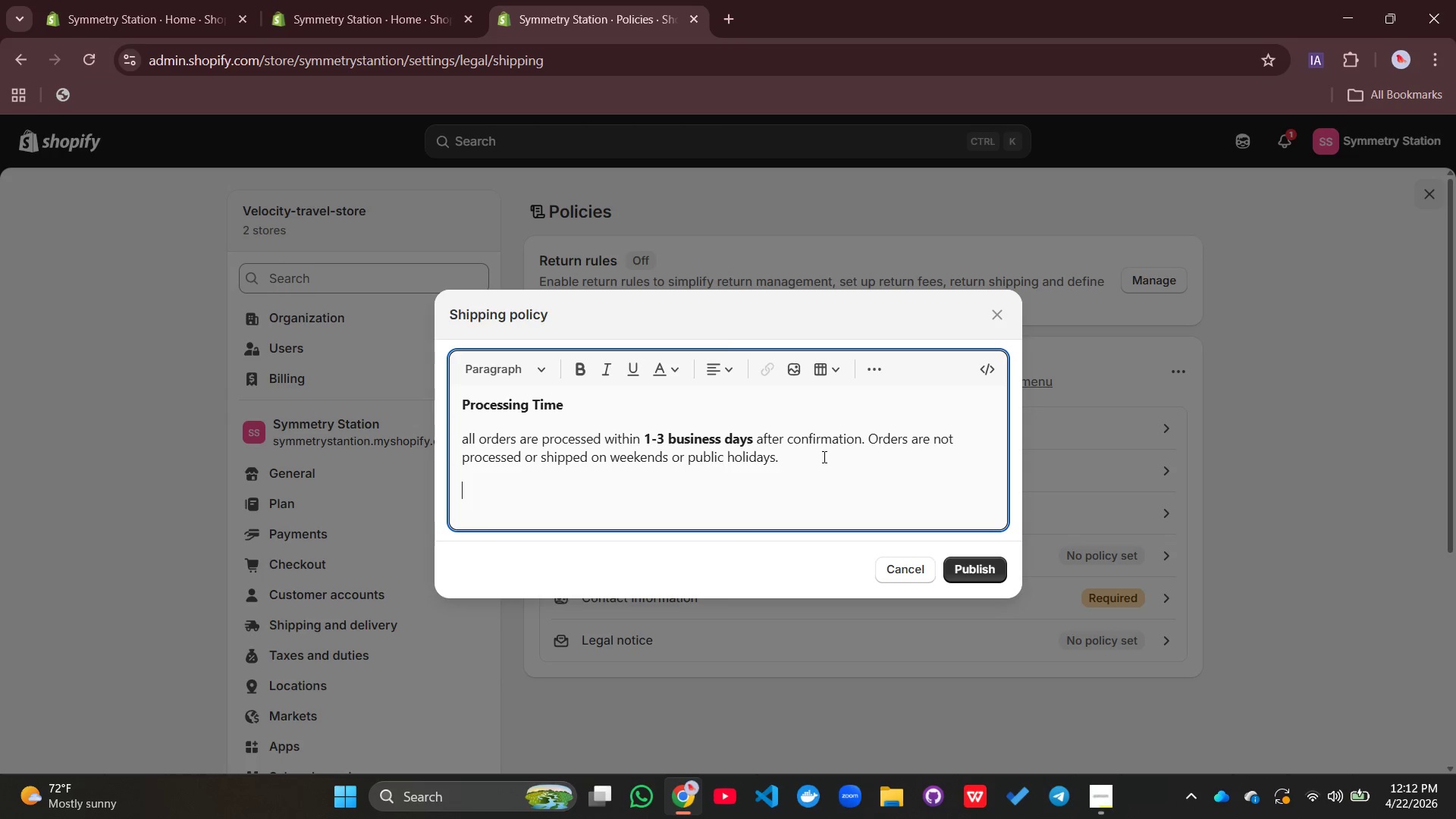 
type(Shipping Rates & Delivery Estia)
key(Backspace)
type(mate)
 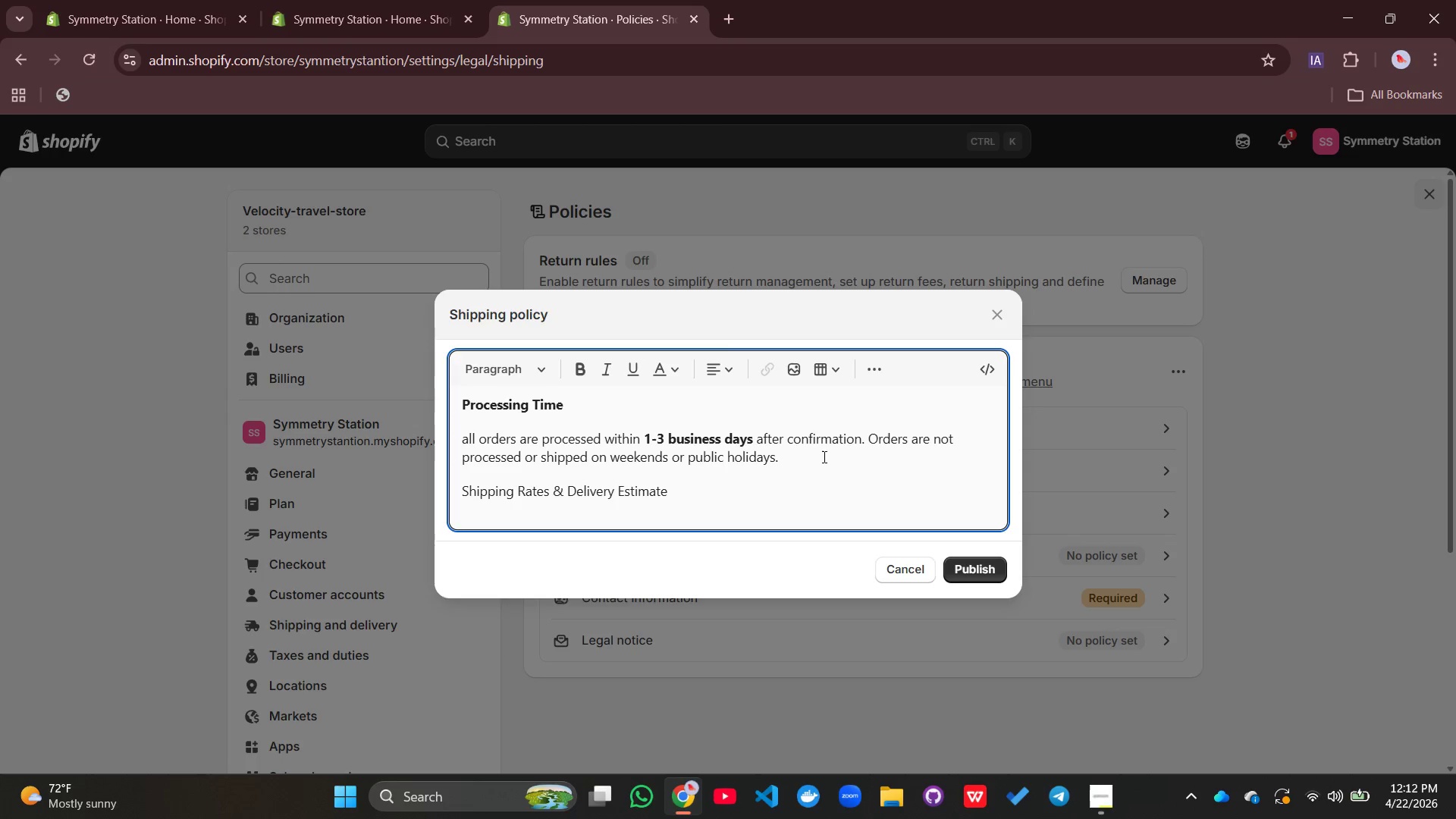 
key(S)
 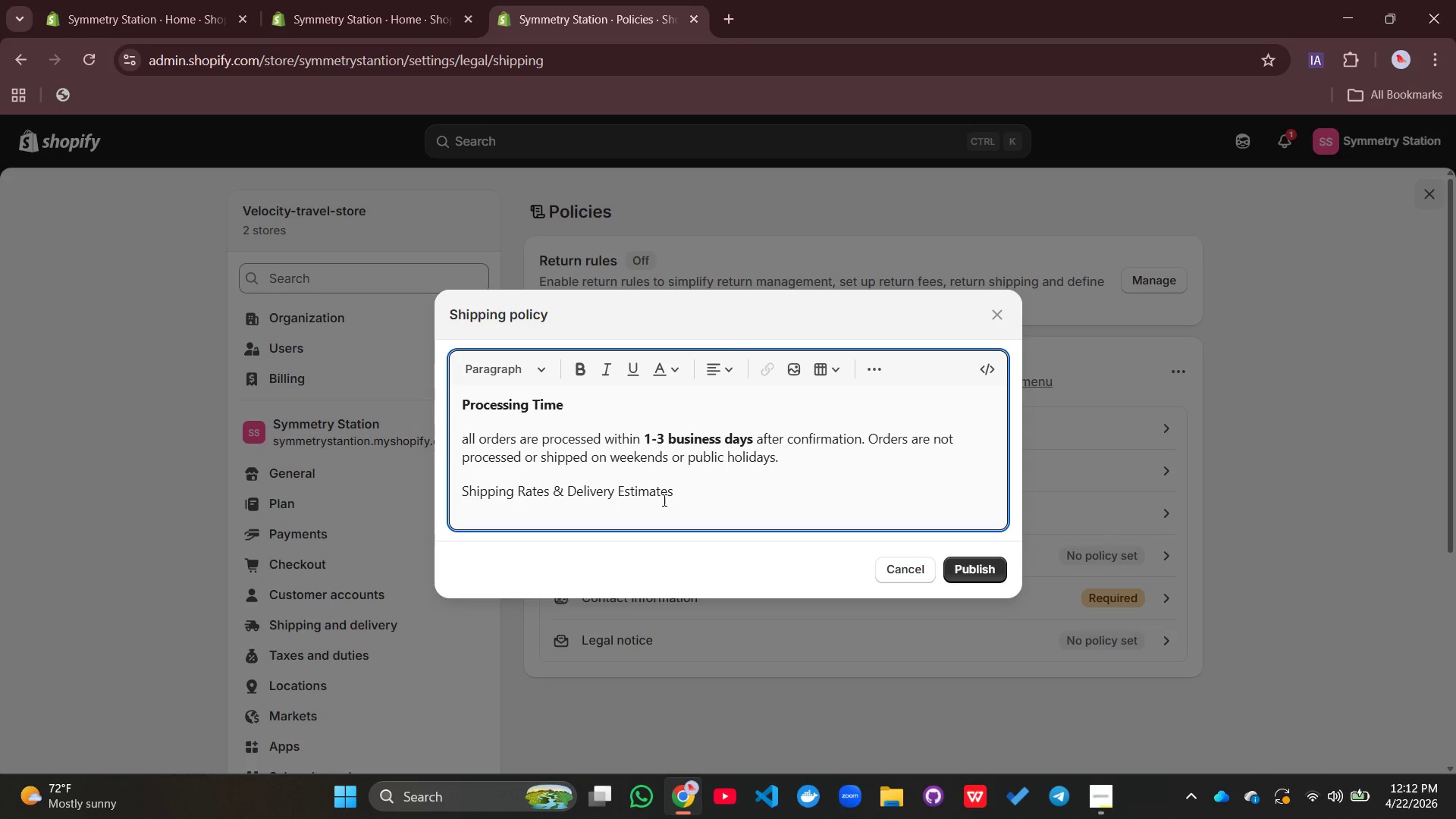 
left_click_drag(start_coordinate=[686, 488], to_coordinate=[461, 497])
 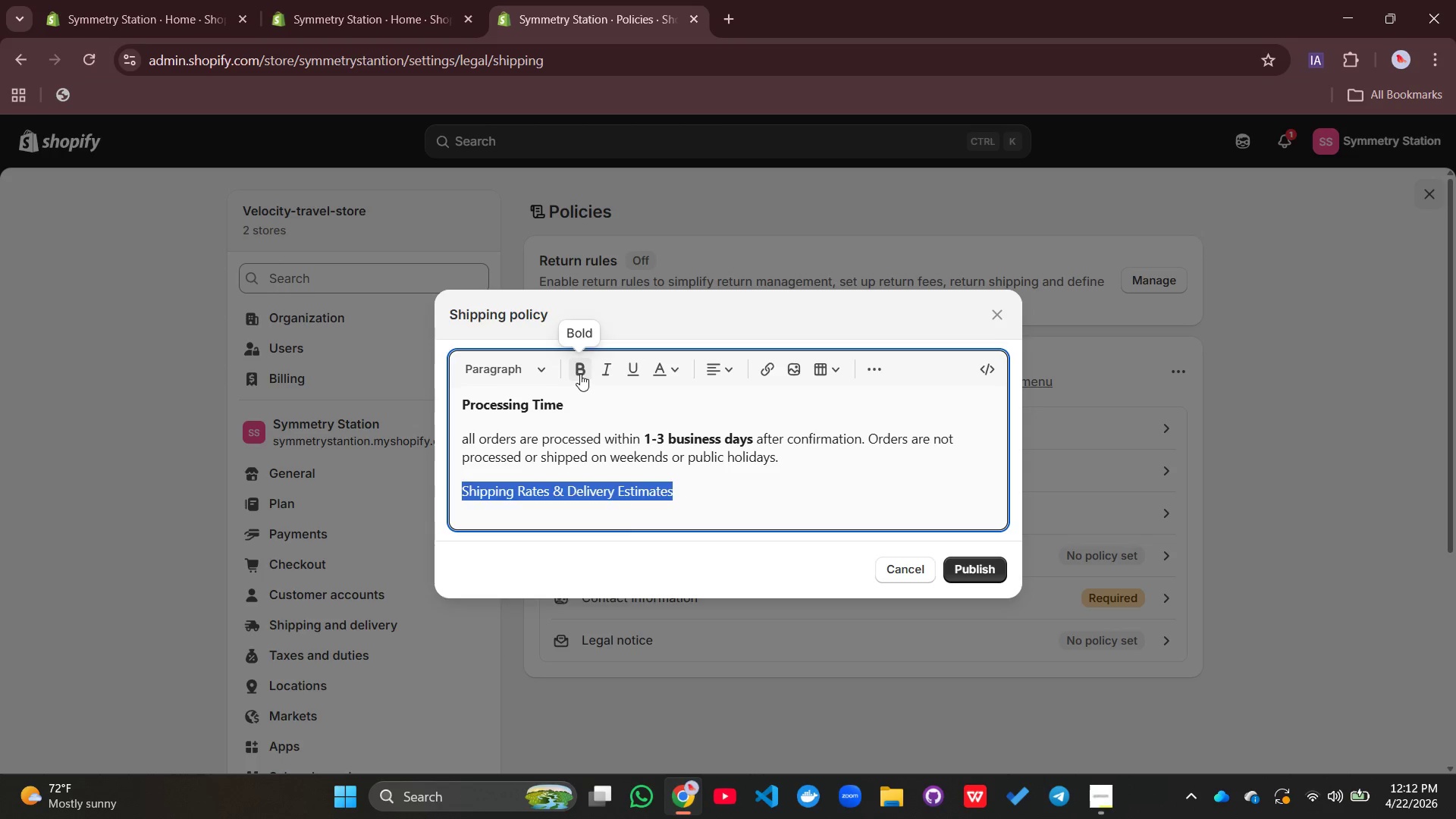 
left_click([581, 374])
 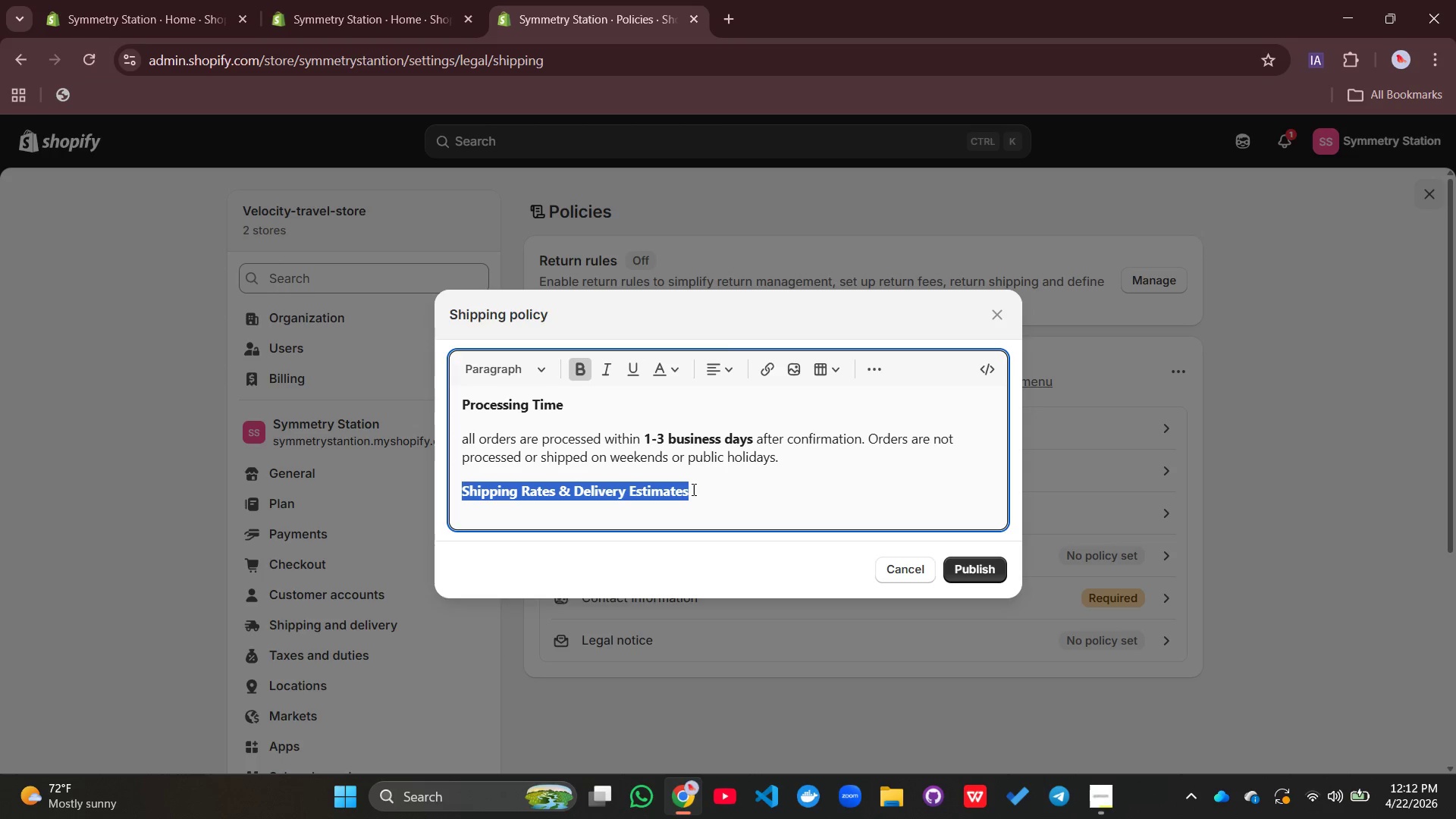 
left_click([698, 491])
 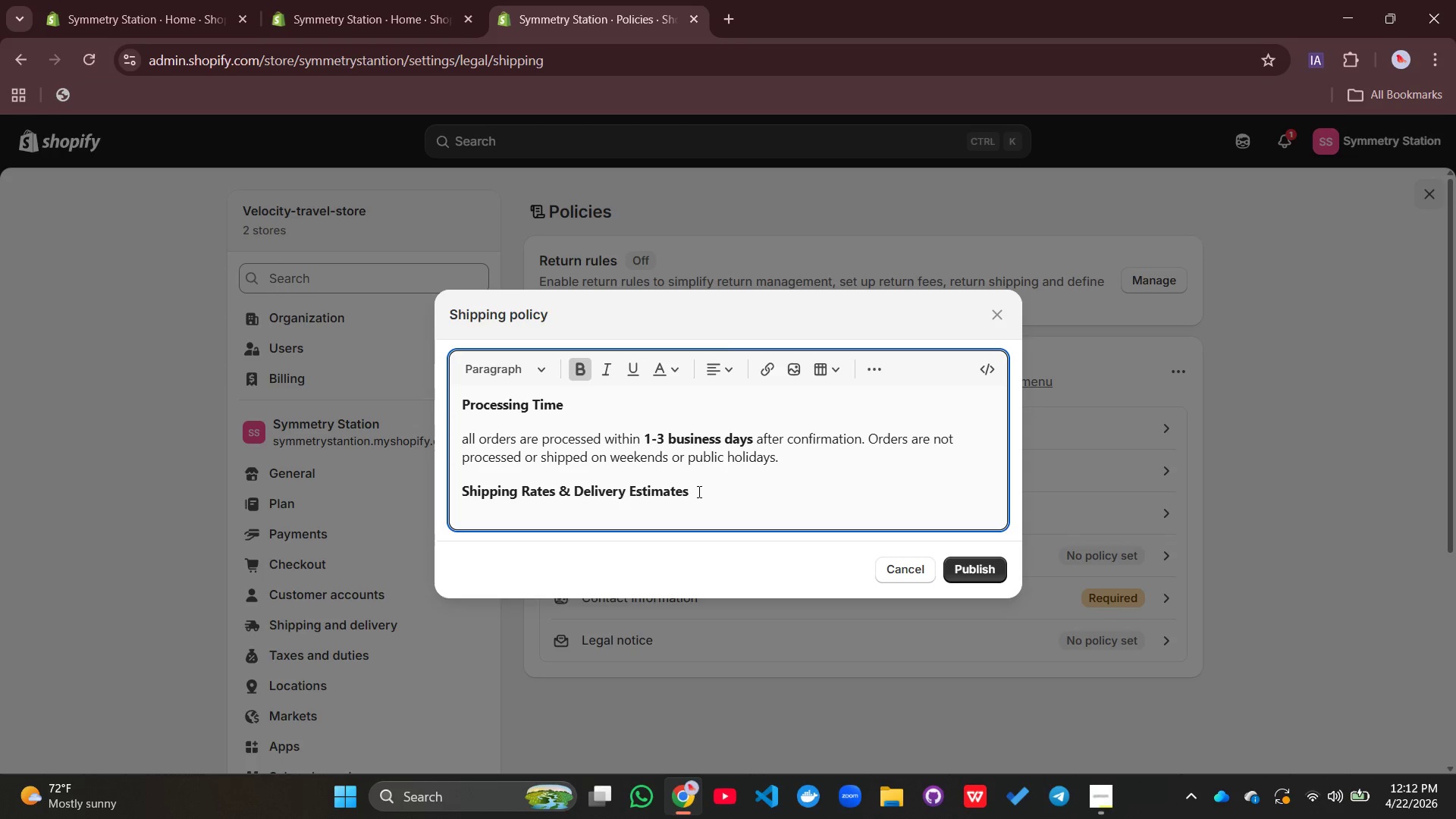 
key(Enter)
 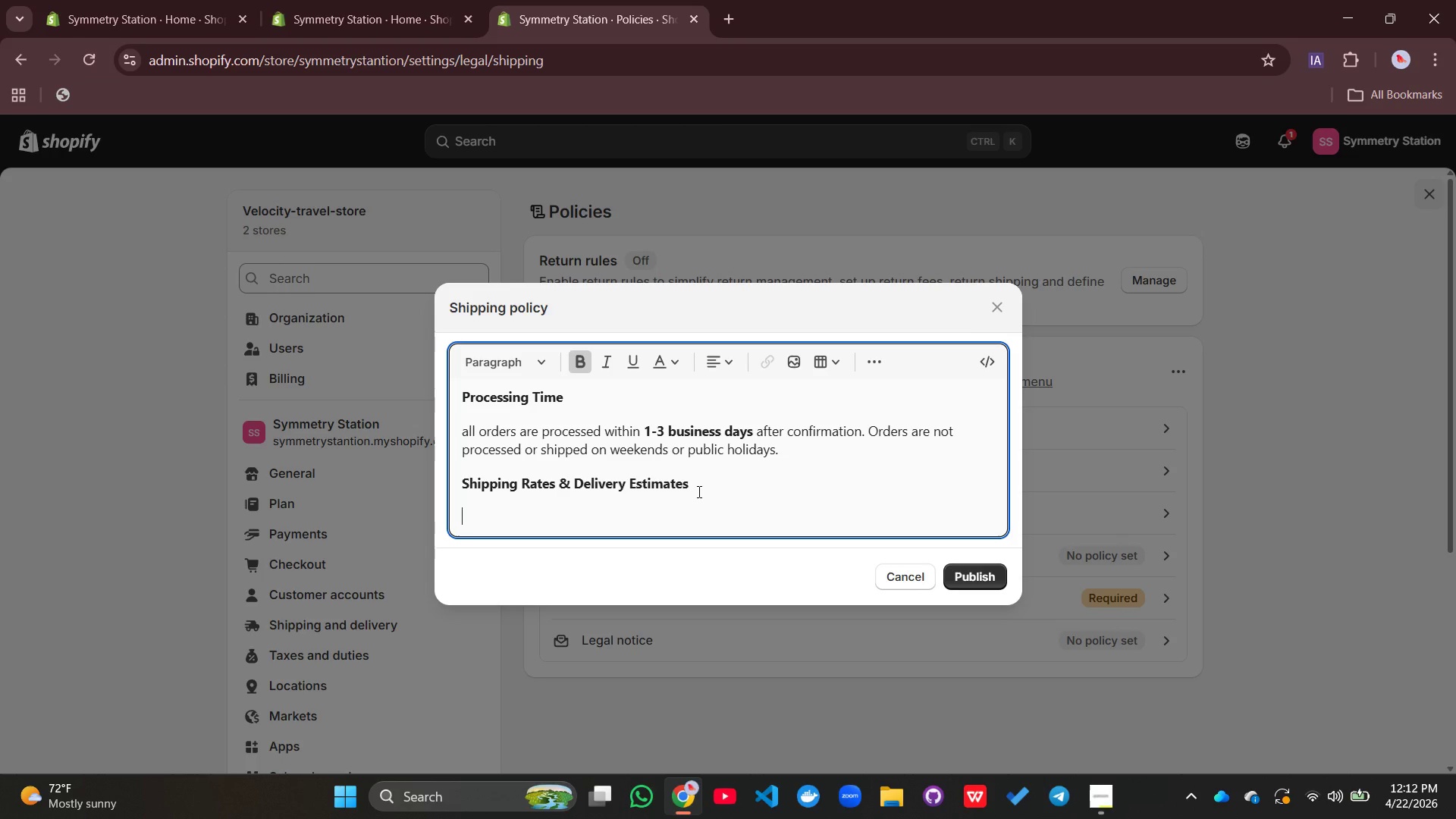 
type(Sji)
key(Backspace)
key(Backspace)
type(hipping)
 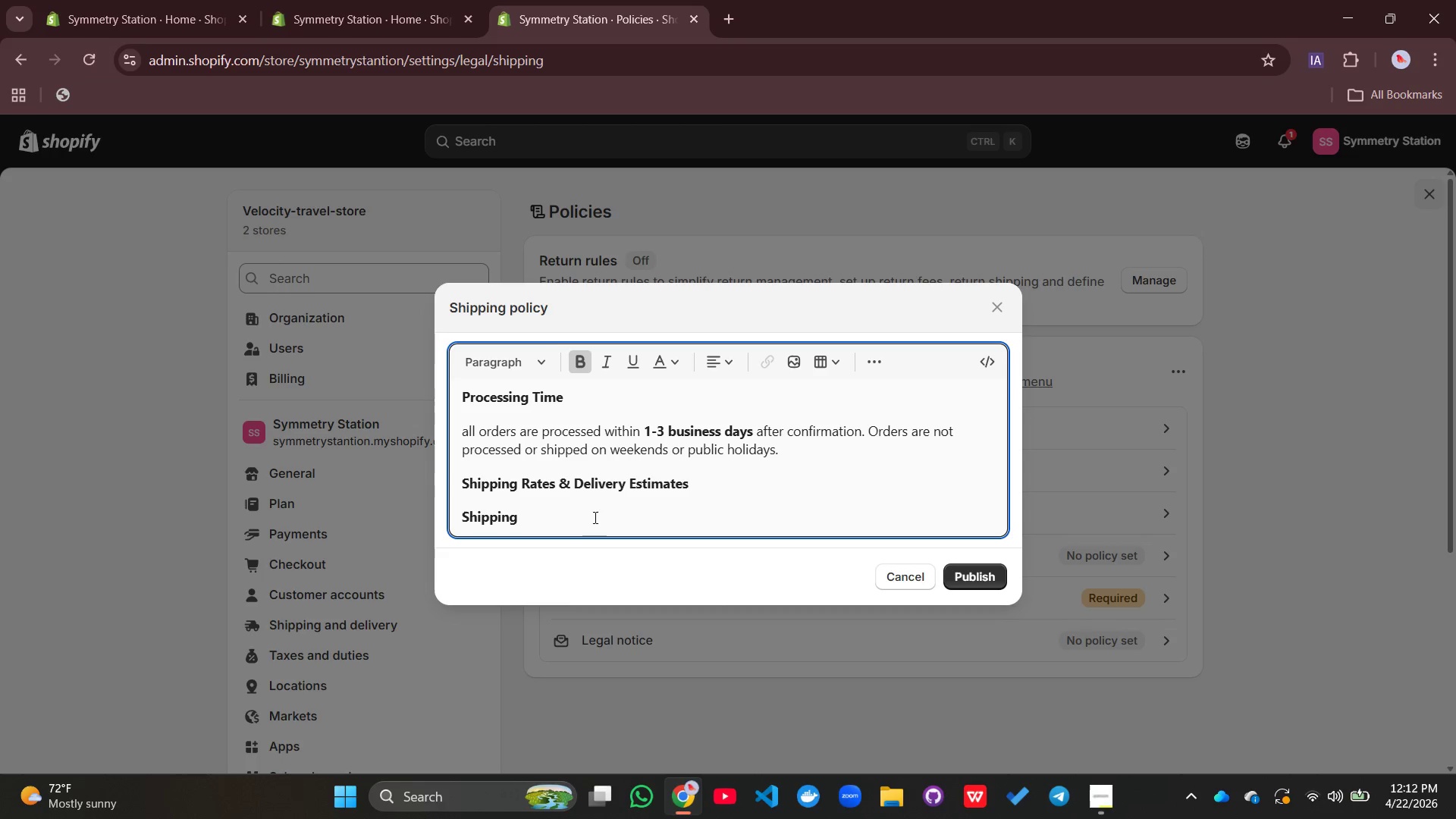 
left_click_drag(start_coordinate=[547, 524], to_coordinate=[460, 524])
 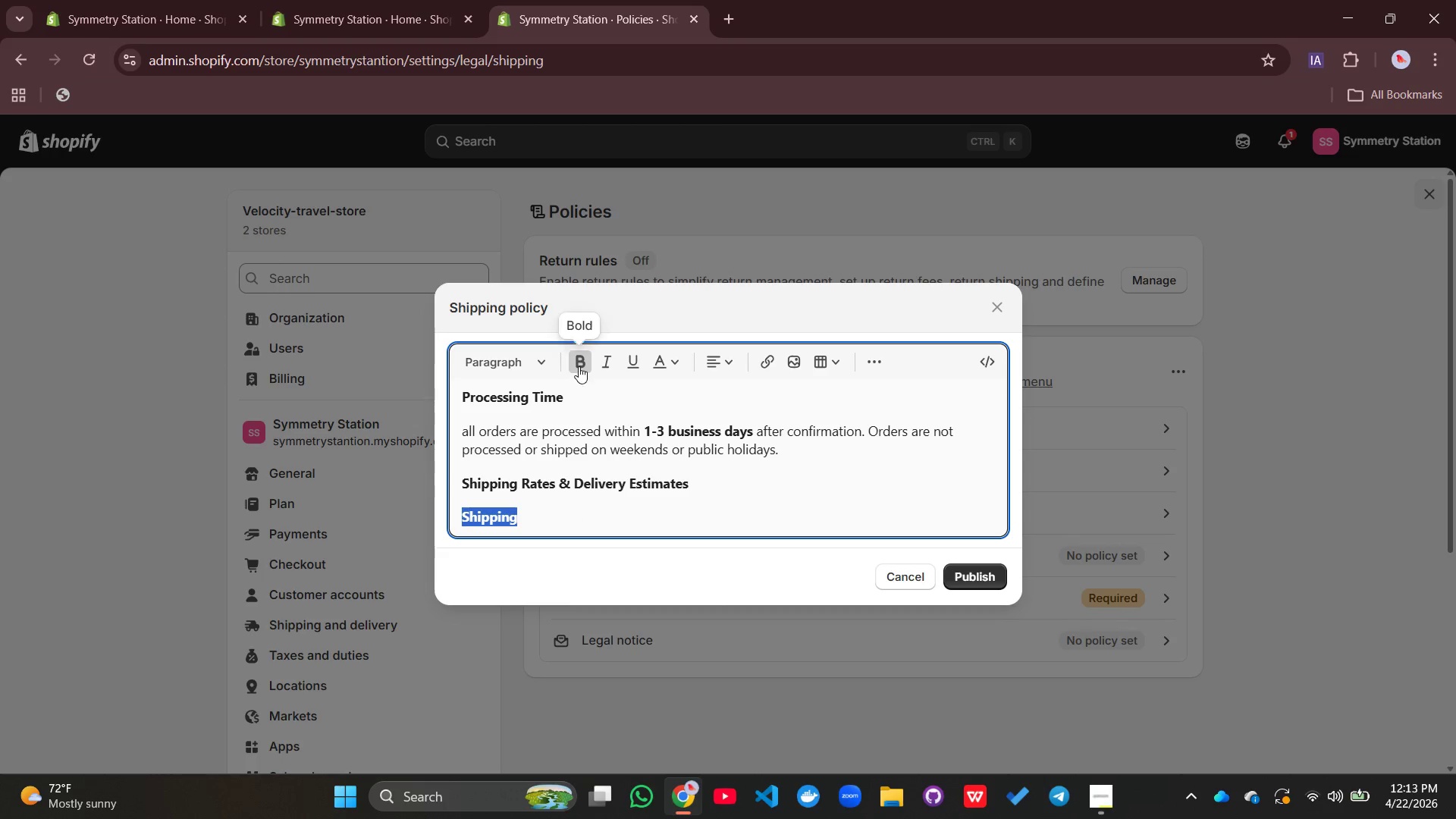 
left_click([579, 366])
 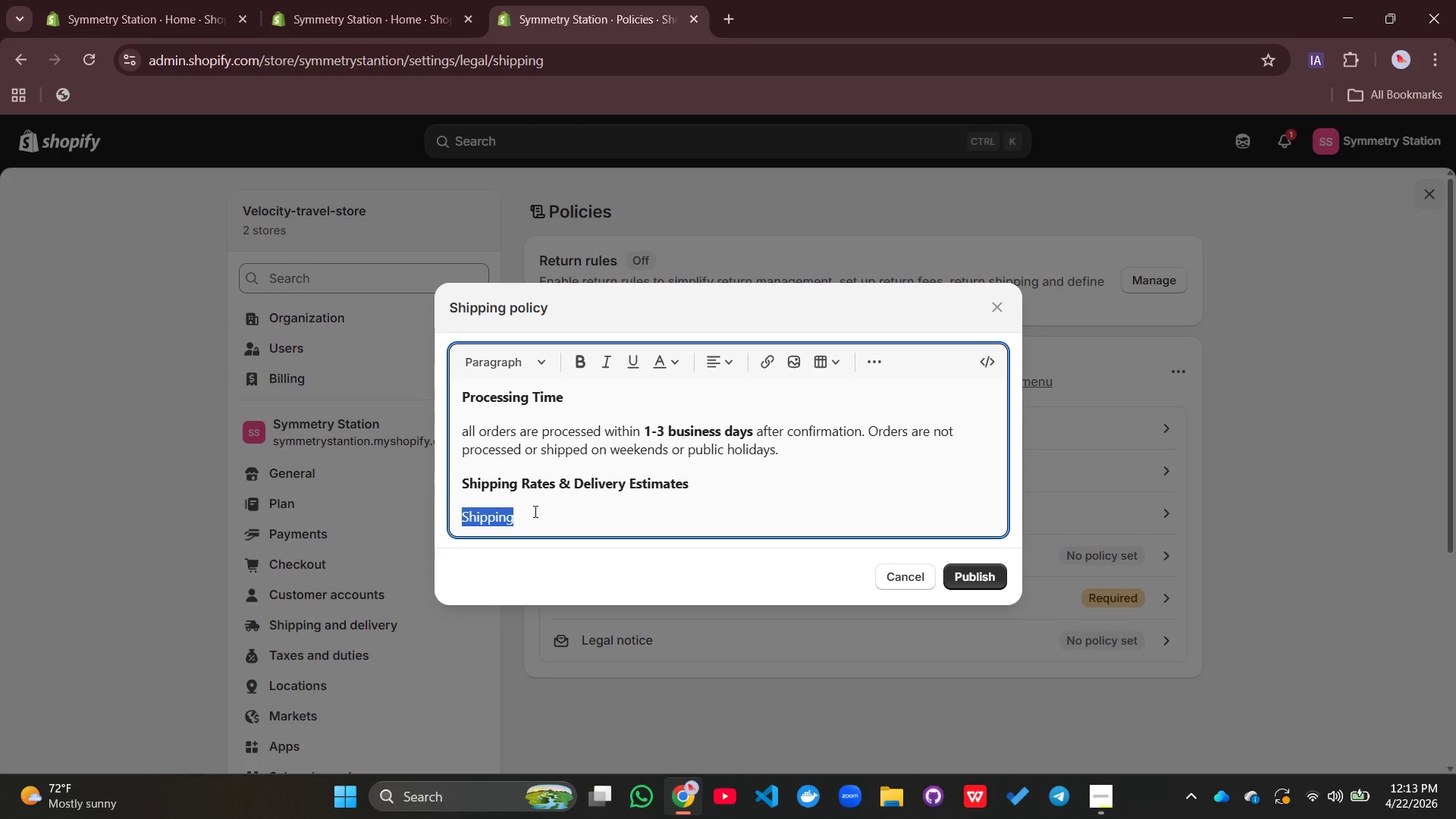 
left_click([532, 513])
 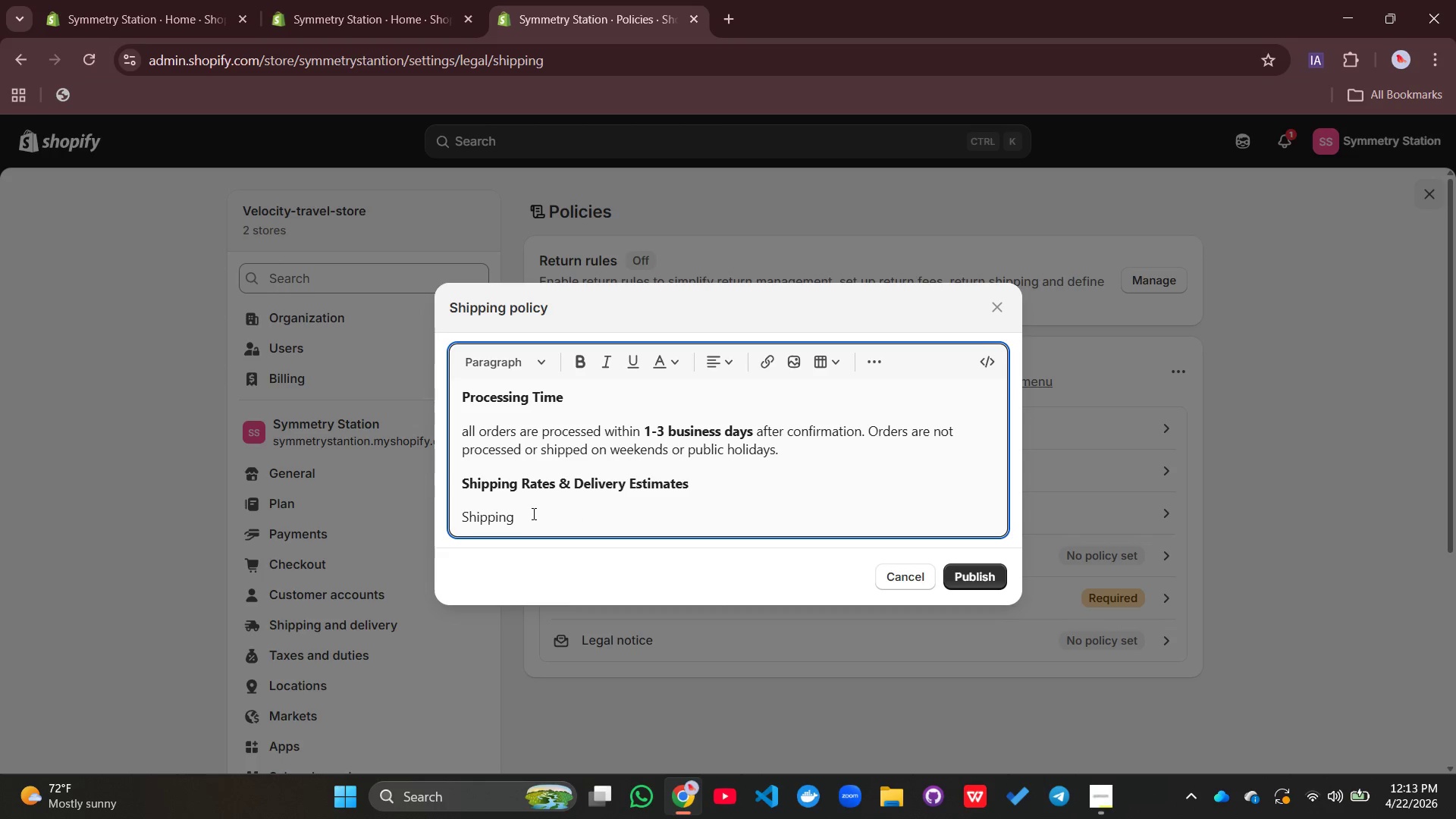 
key(Space)
 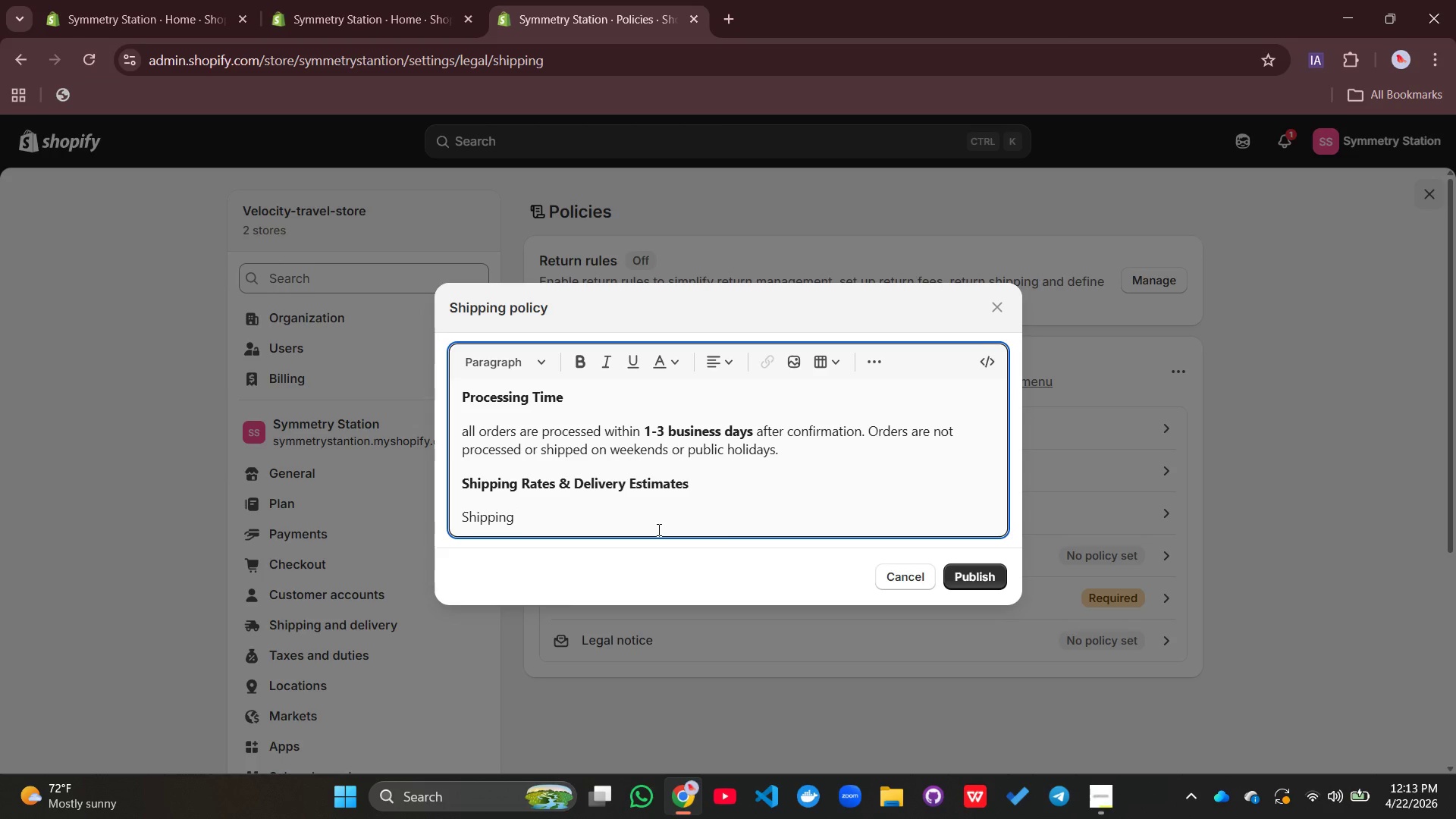 
type(charges for your order will be va)
key(Backspace)
key(Backspace)
type(calcut)
 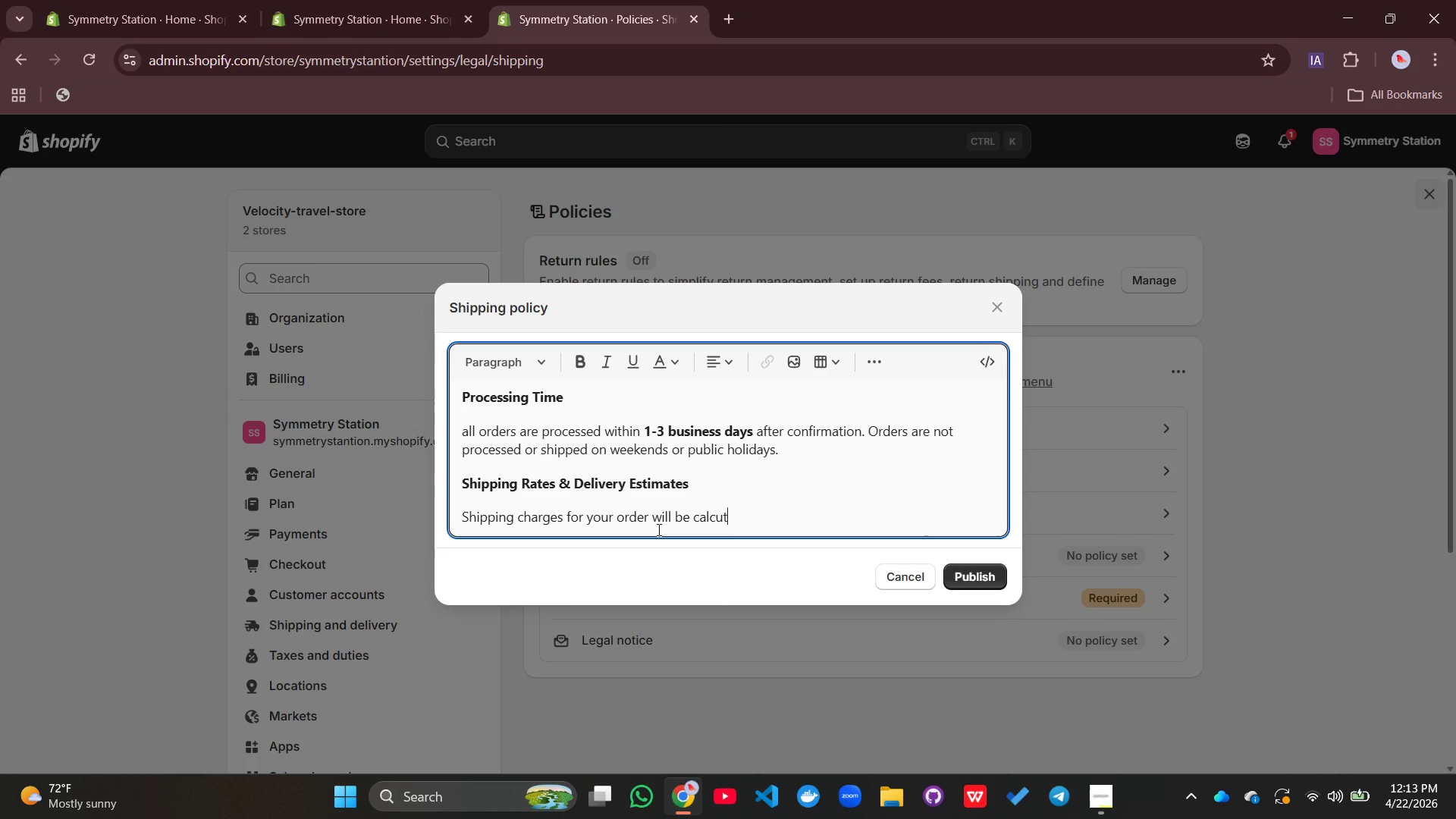 
key(Backspace)
type(lated and displayed at checkout.)
 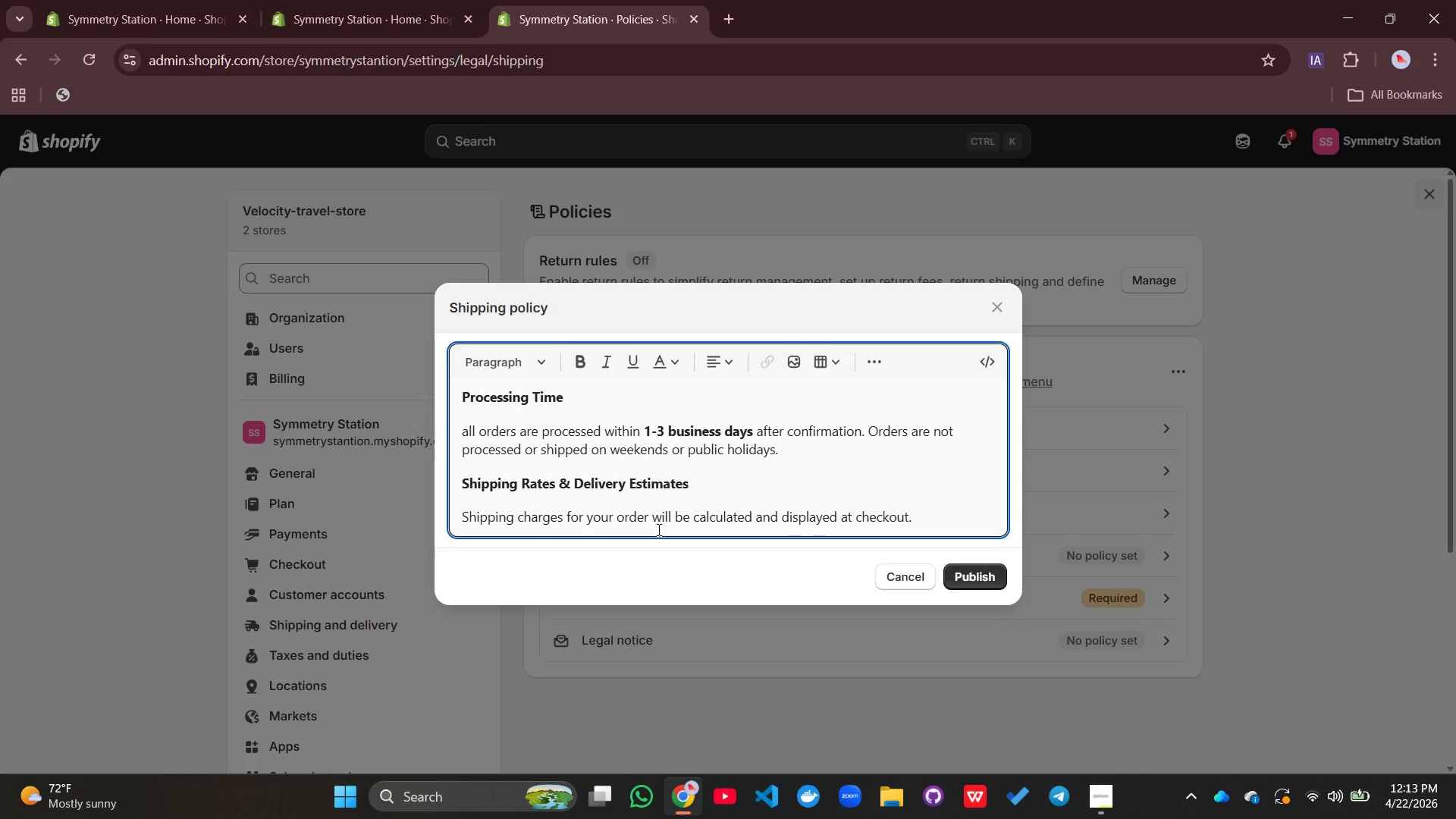 
key(Enter)
 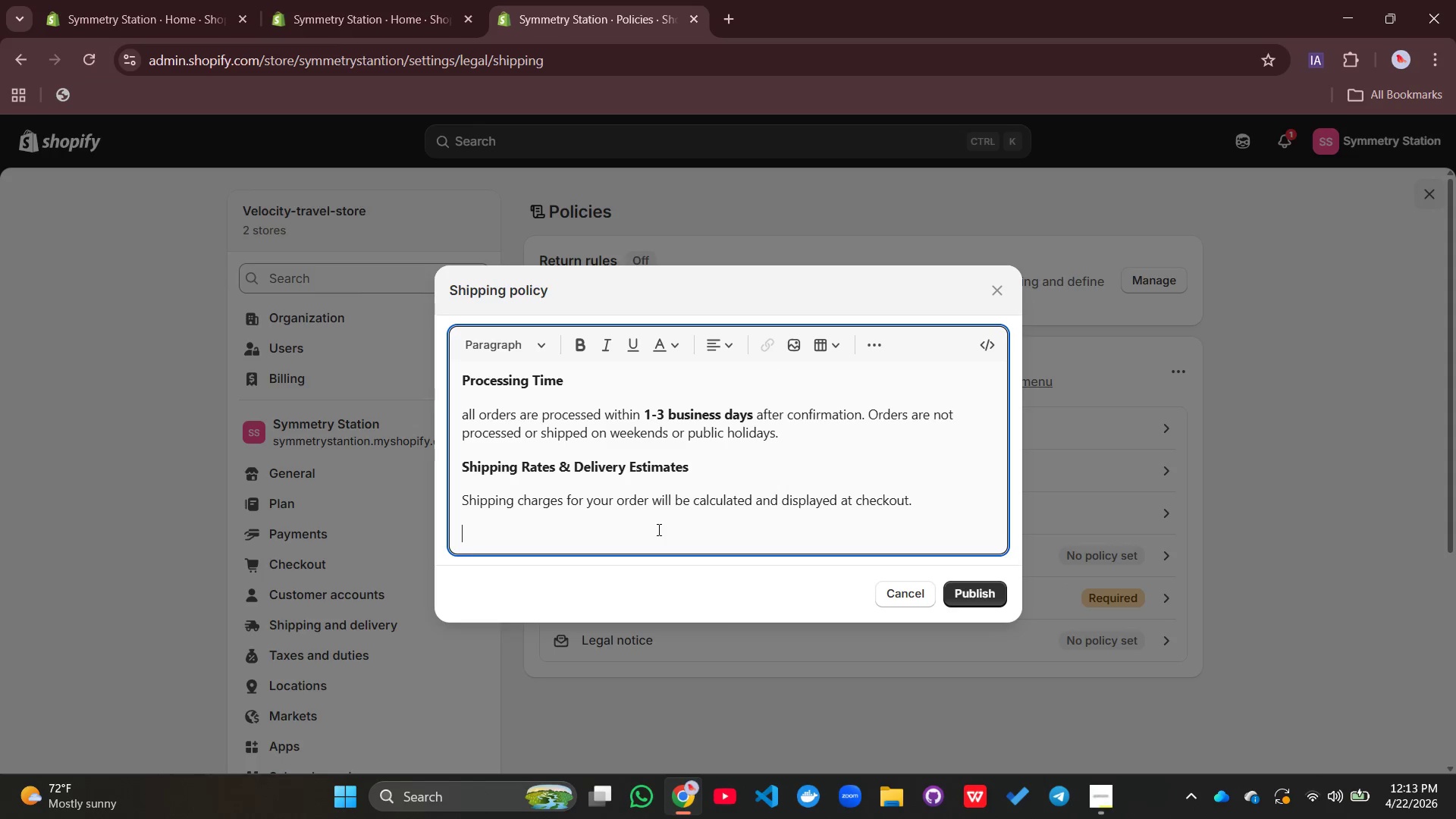 
type(Estimated delivery times:)
 